 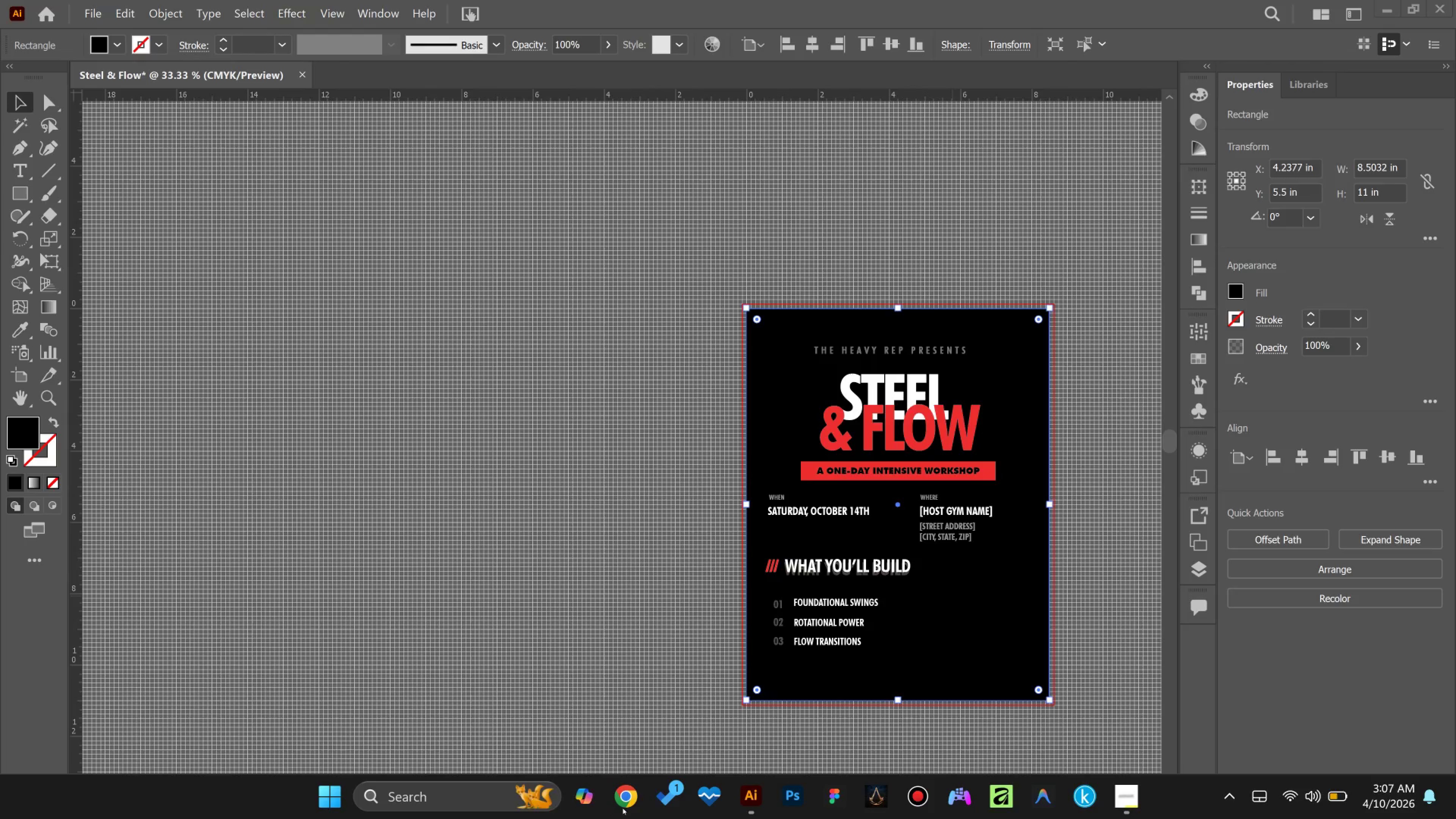 
left_click([726, 454])
 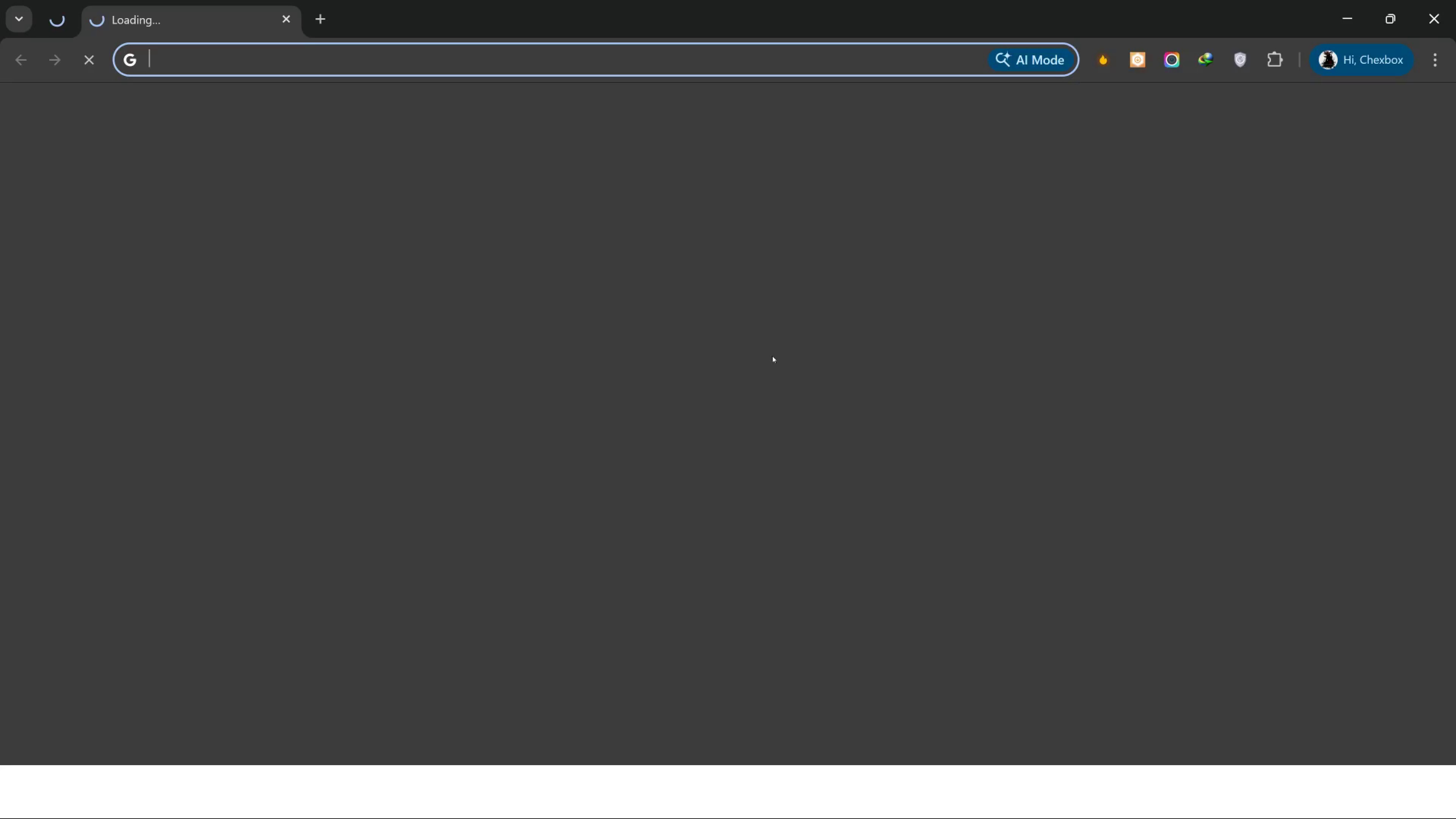 
left_click([545, 66])
 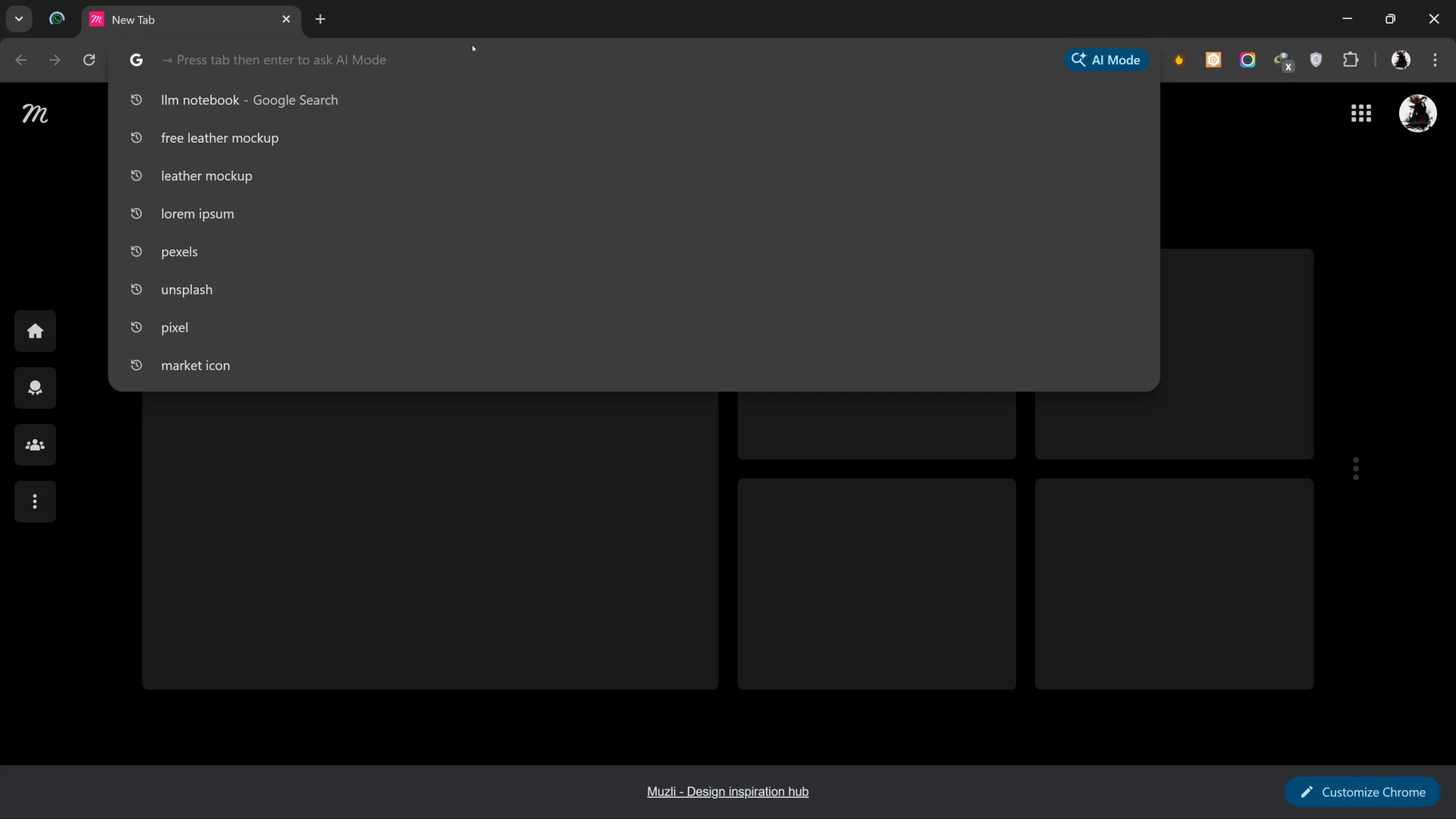 
key(Control+ControlLeft)
 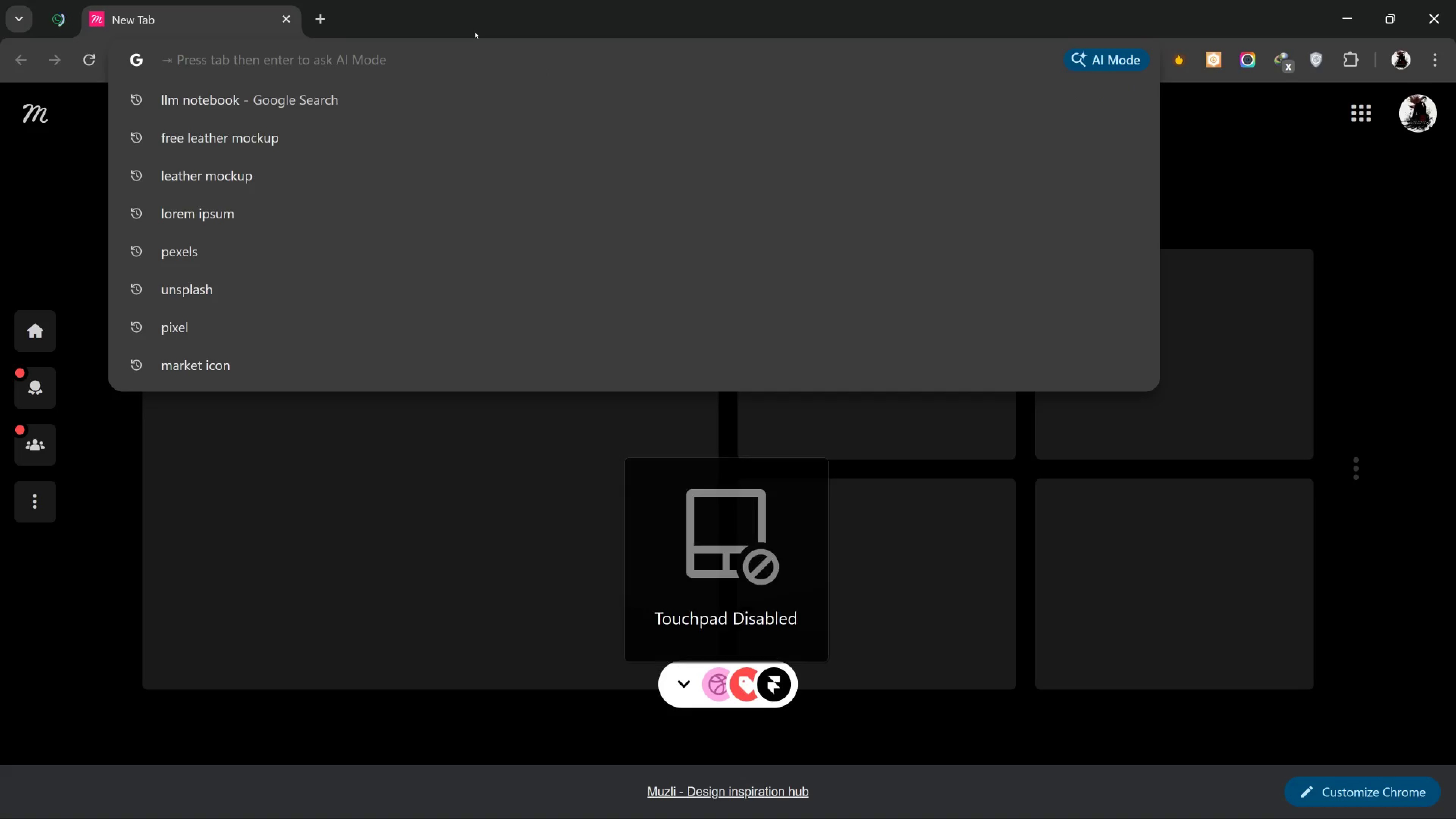 
key(Control+Meta+MetaLeft)
 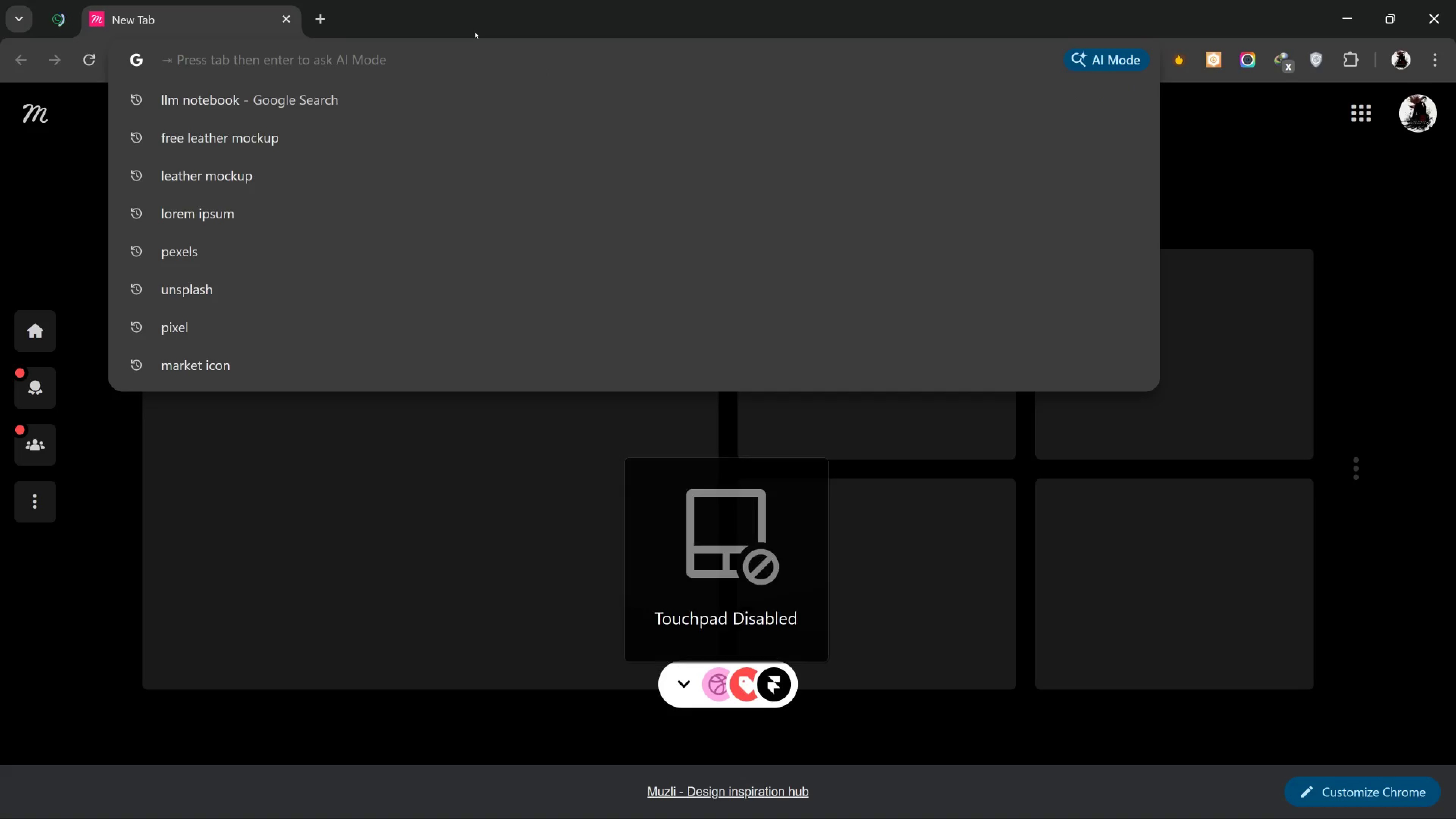 
key(Control+Meta+F24)
 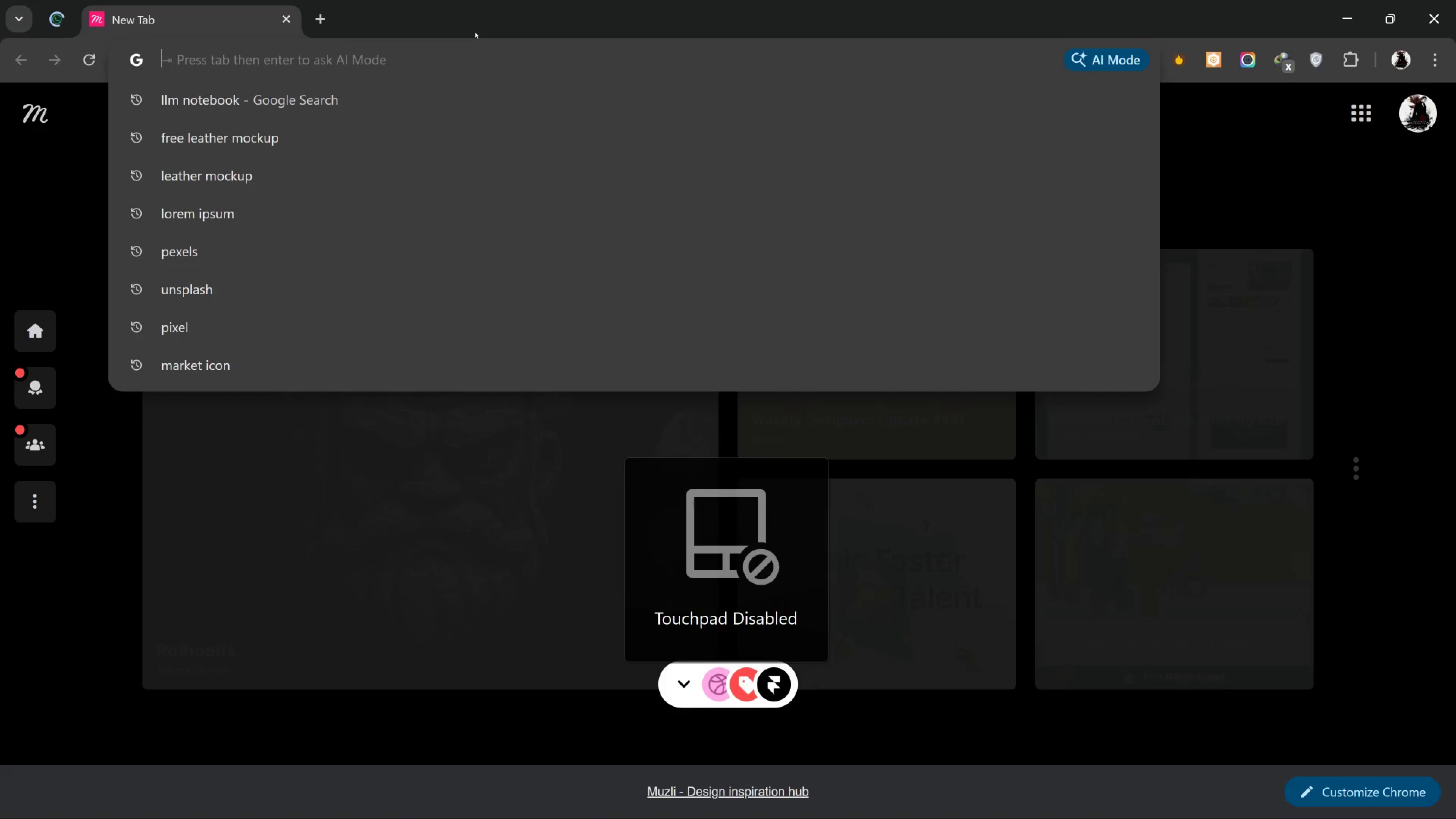 
key(Control+ControlLeft)
 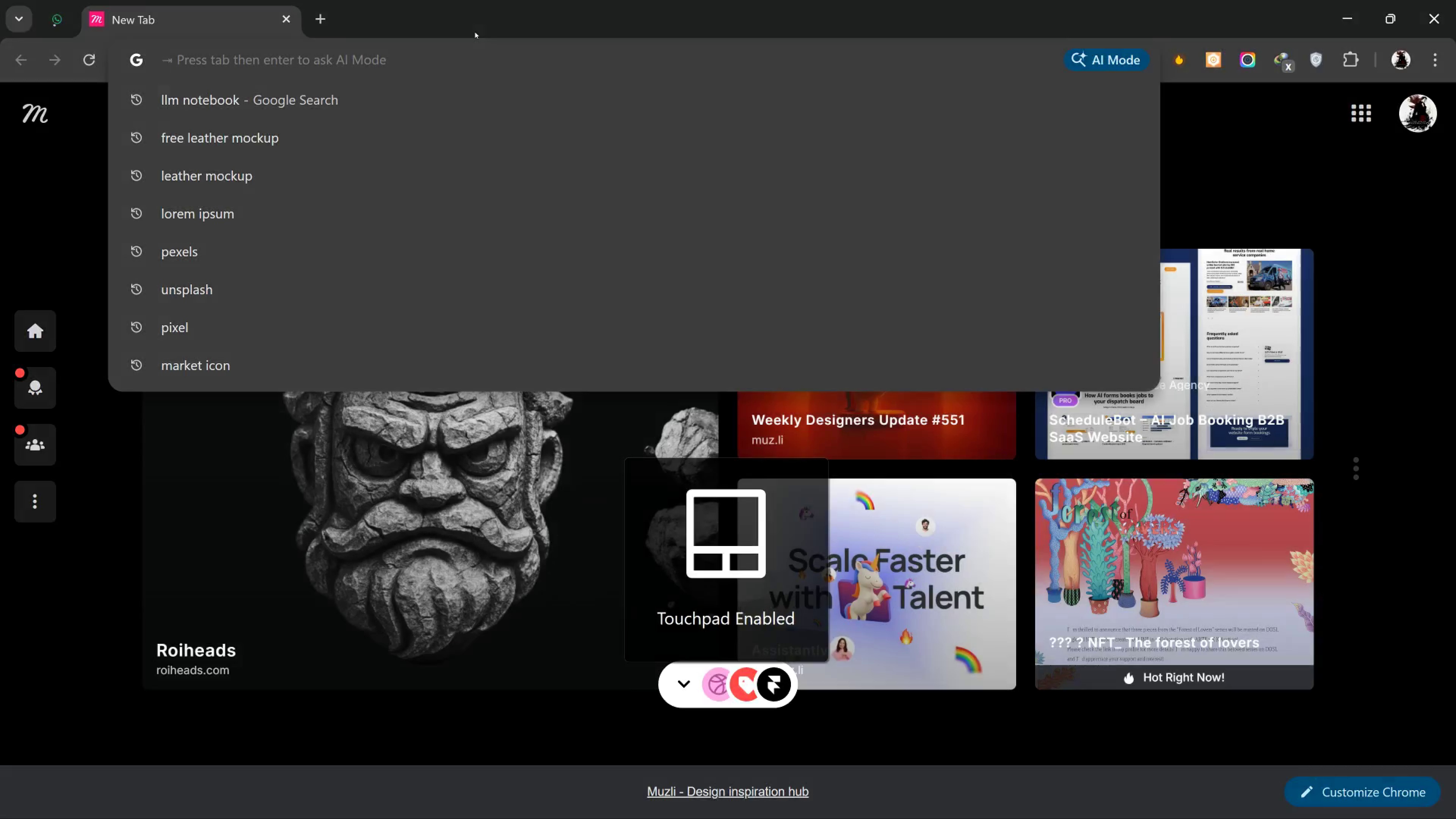 
key(Control+Meta+MetaLeft)
 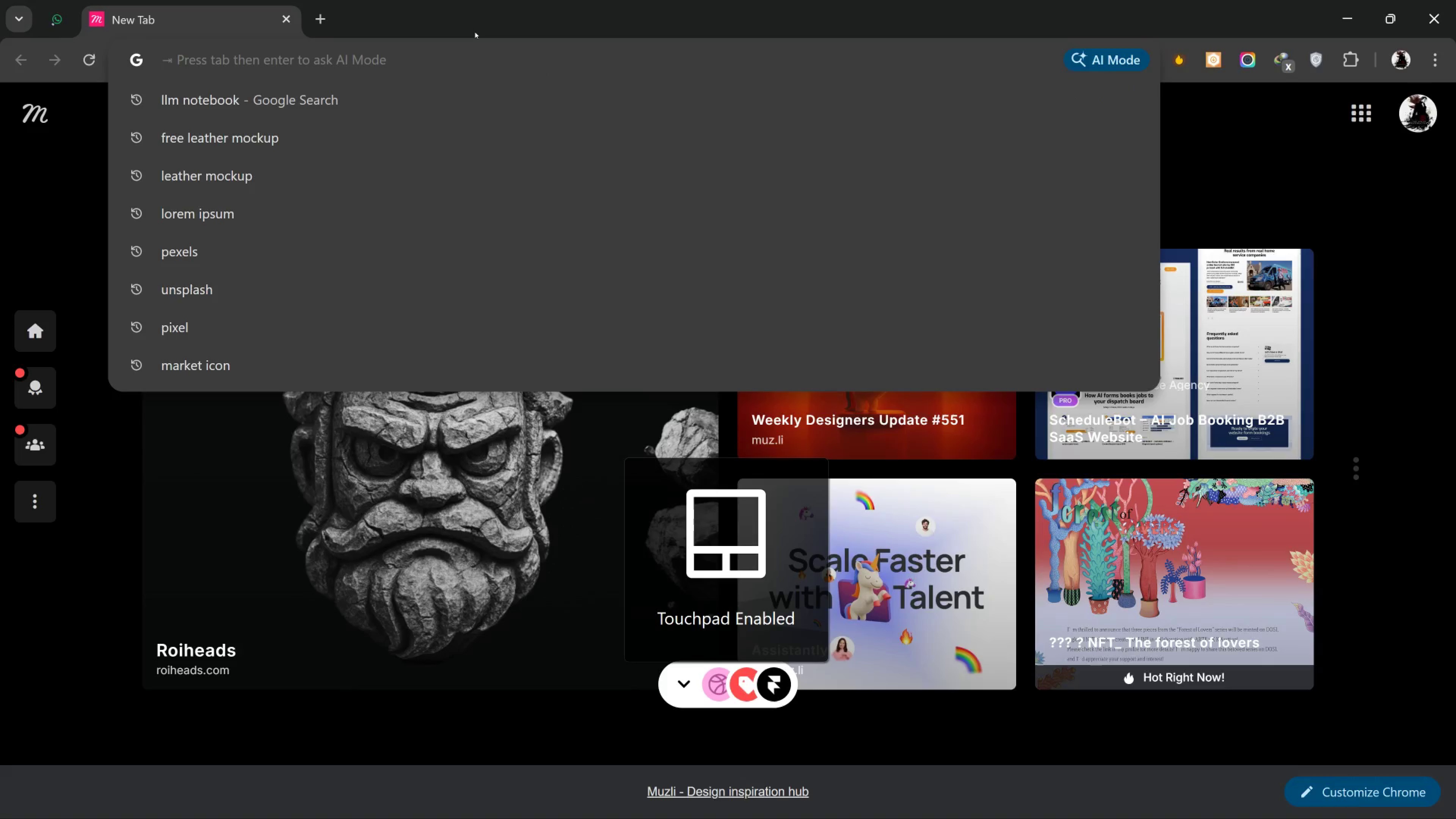 
key(Control+Meta+F24)
 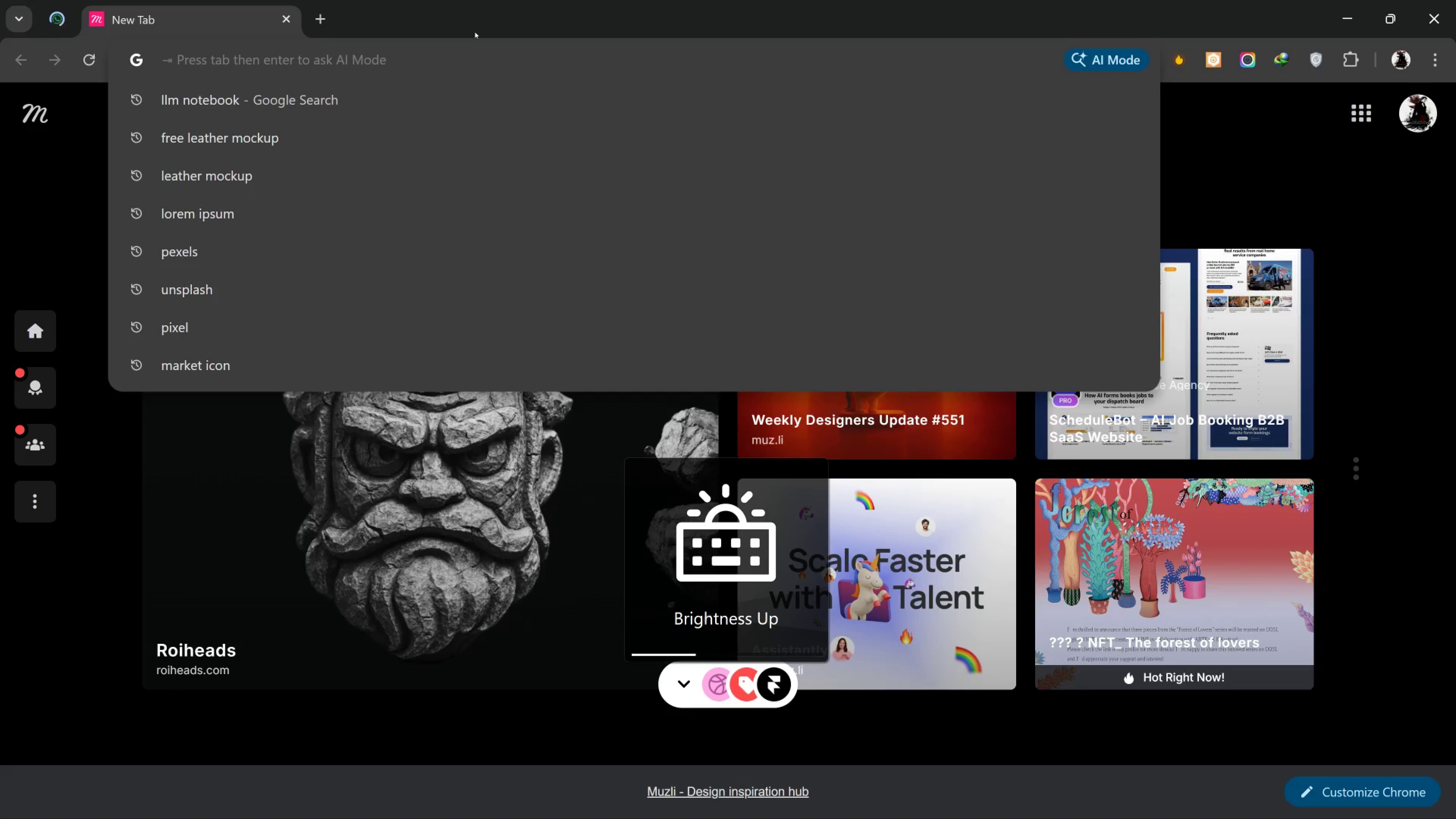 
type(PIN)
 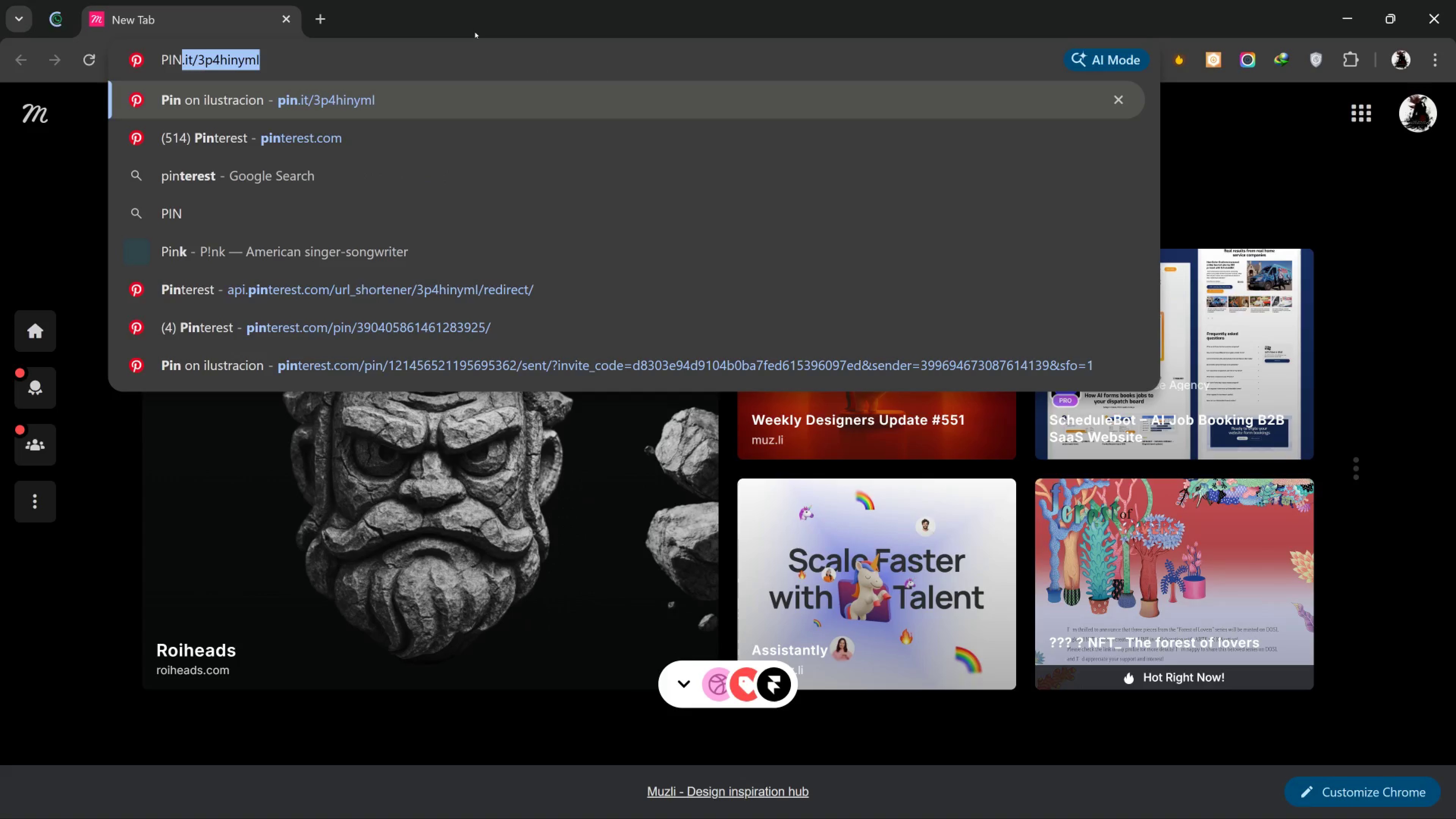 
key(Enter)
 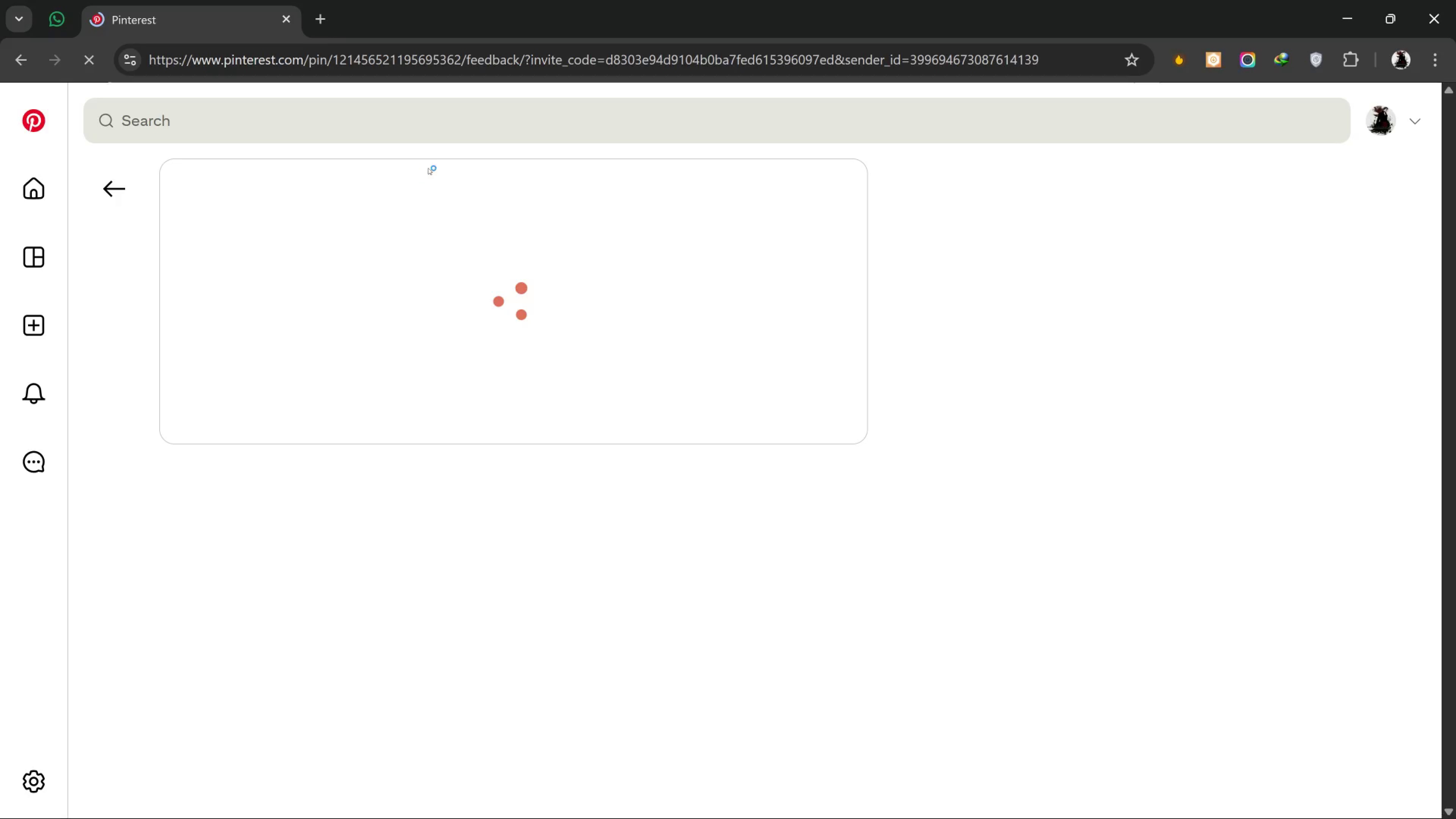 
wait(6.06)
 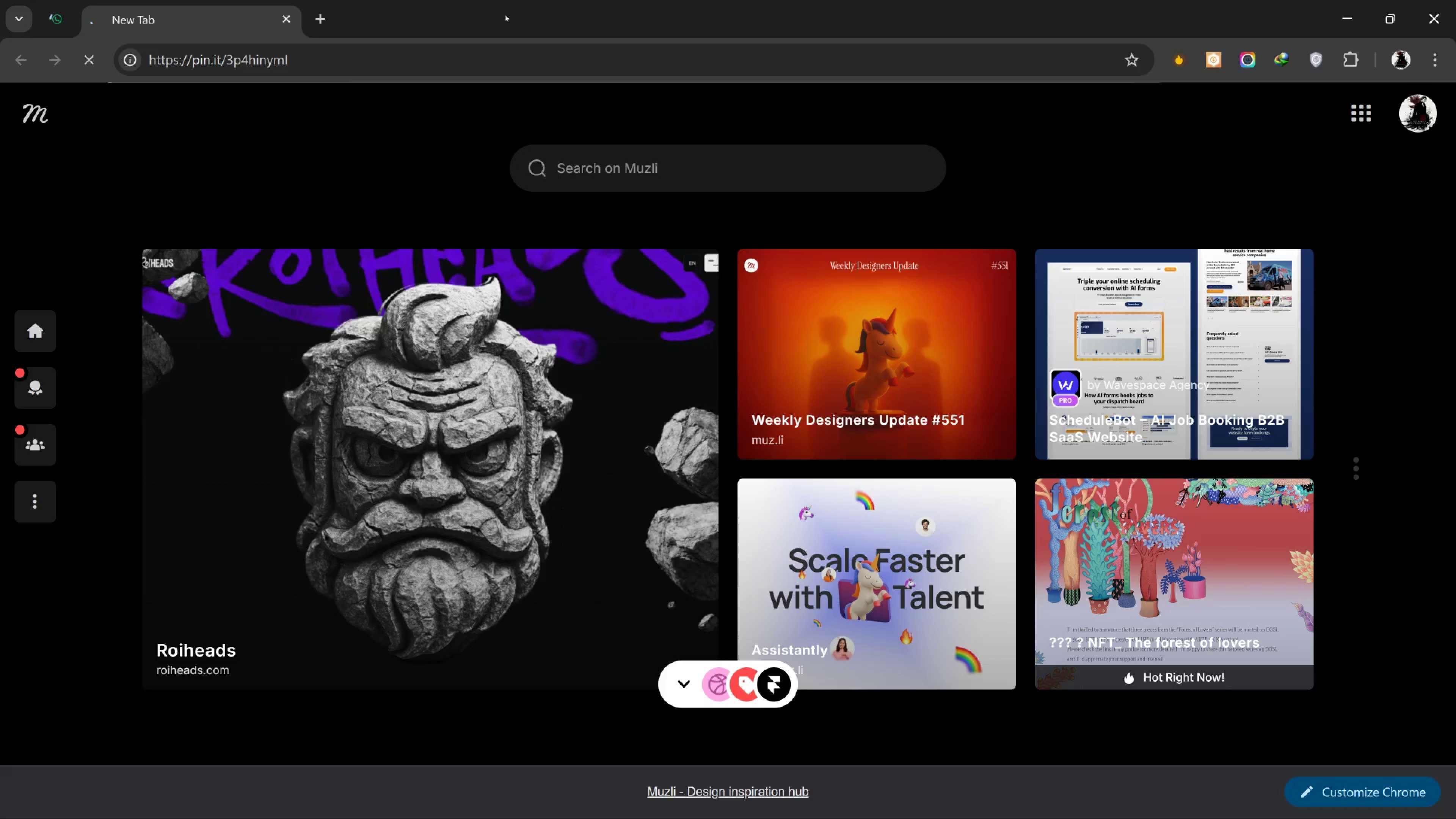 
left_click_drag(start_coordinate=[444, 134], to_coordinate=[446, 134])
 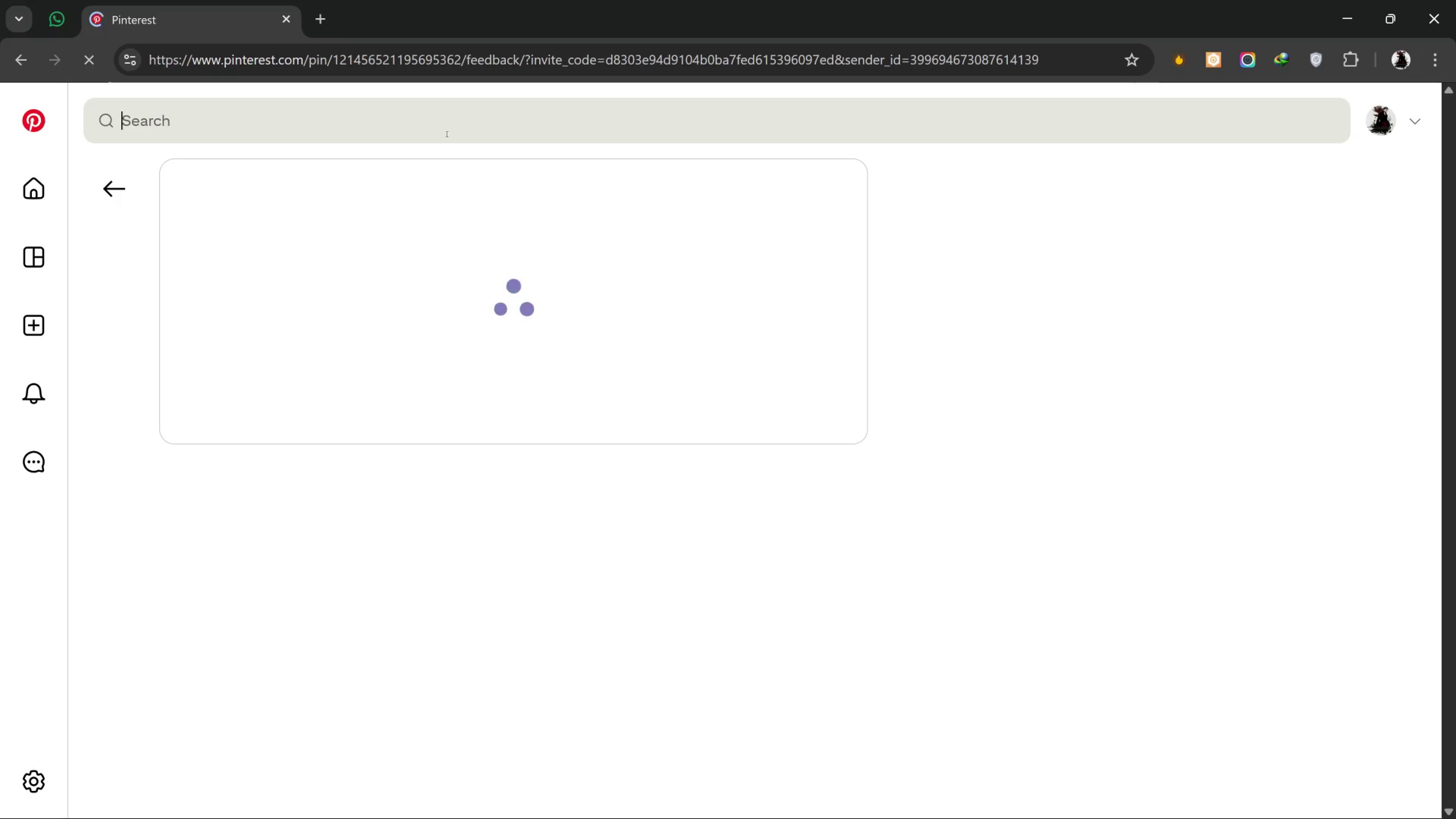 
type(QR)
 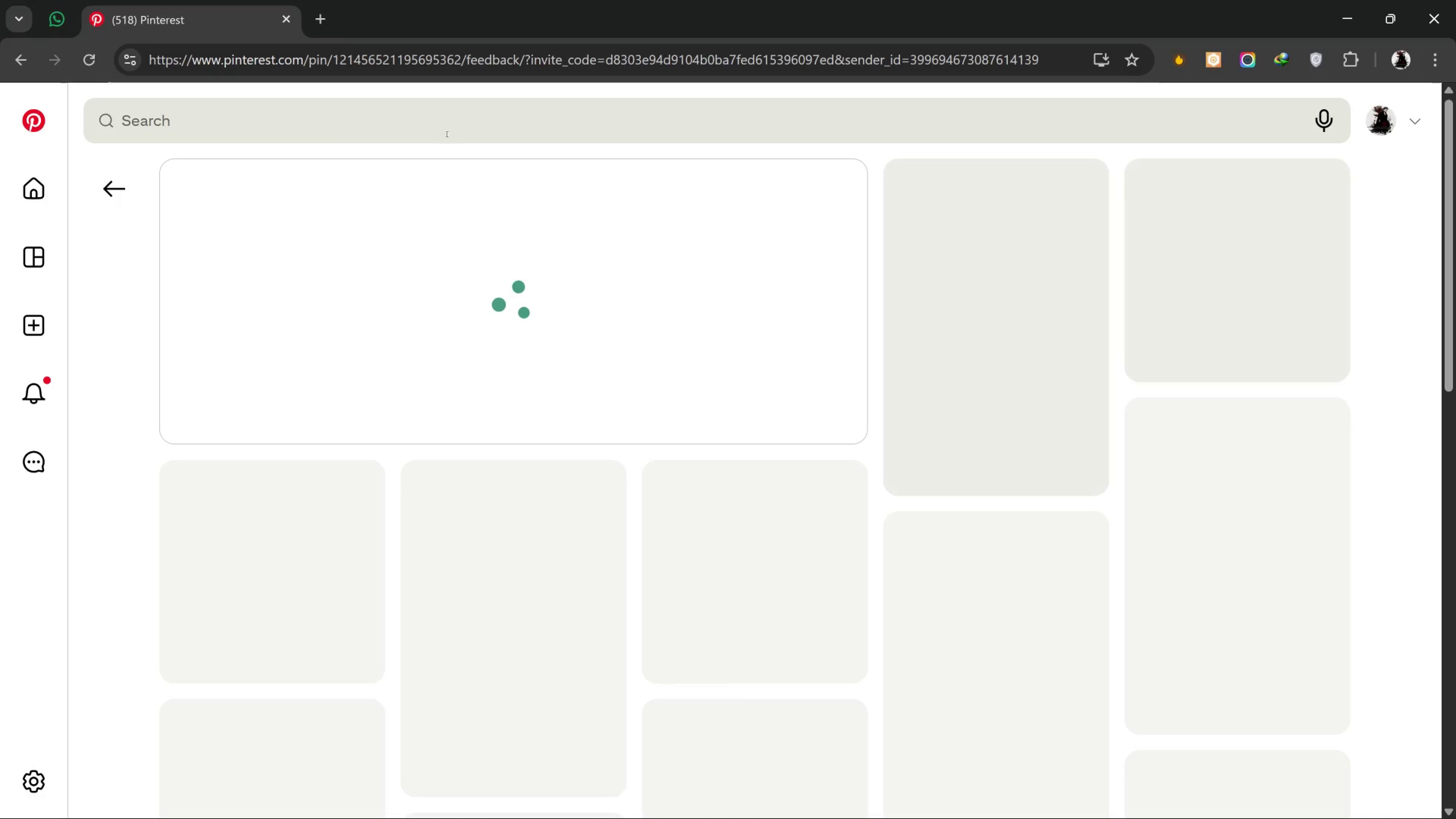 
left_click_drag(start_coordinate=[373, 90], to_coordinate=[373, 92])
 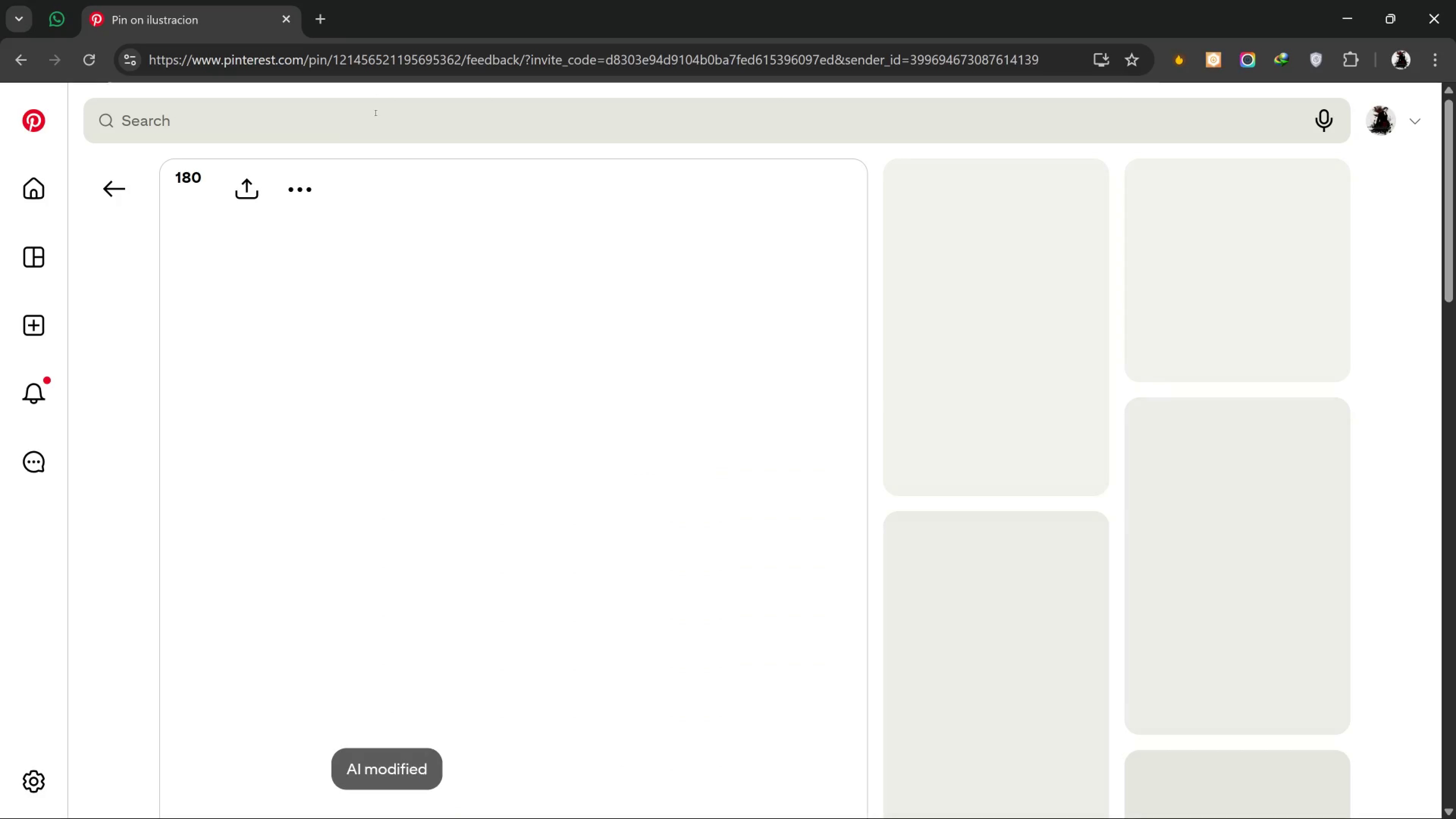 
left_click([375, 113])
 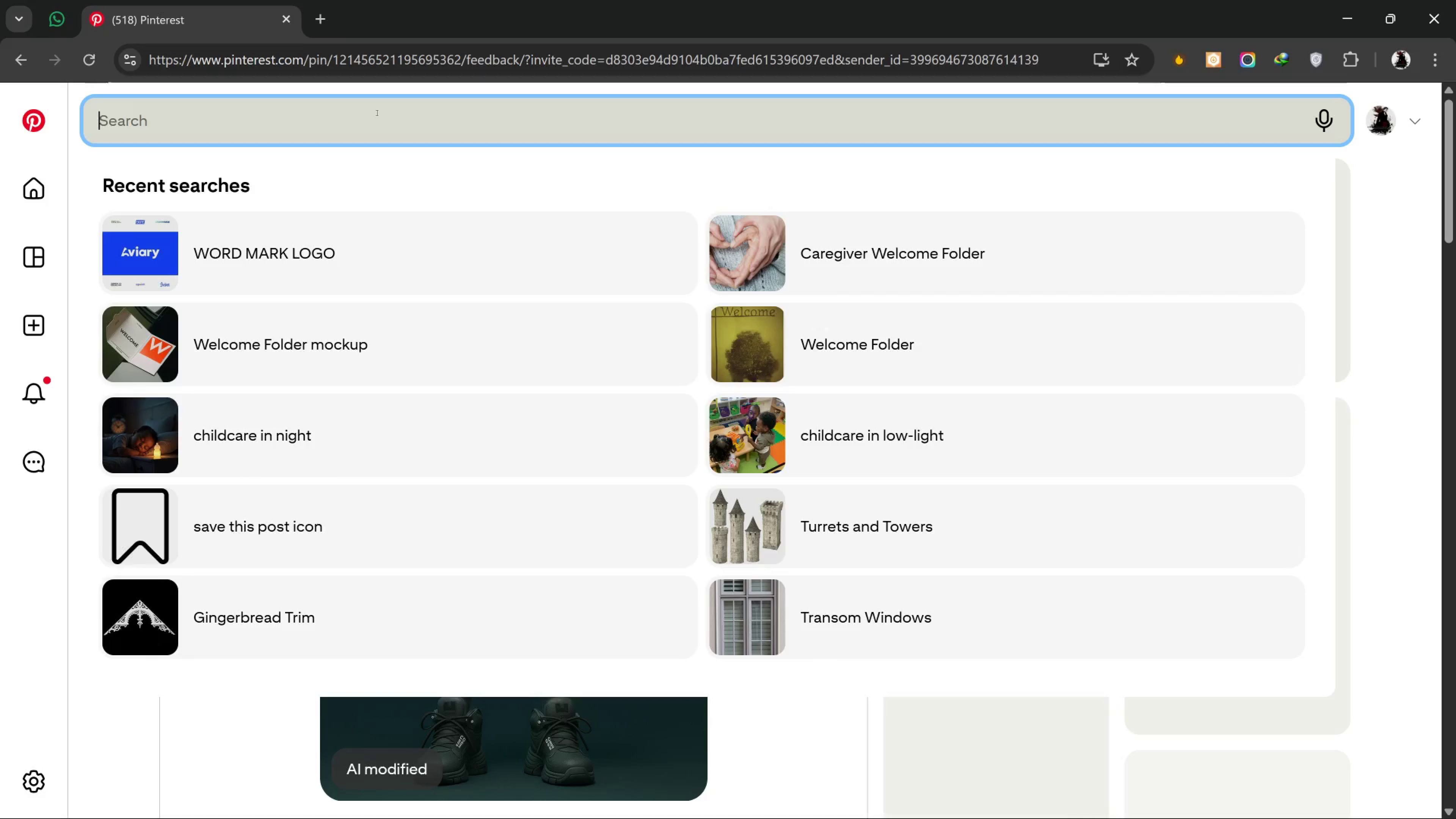 
type(qr code)
 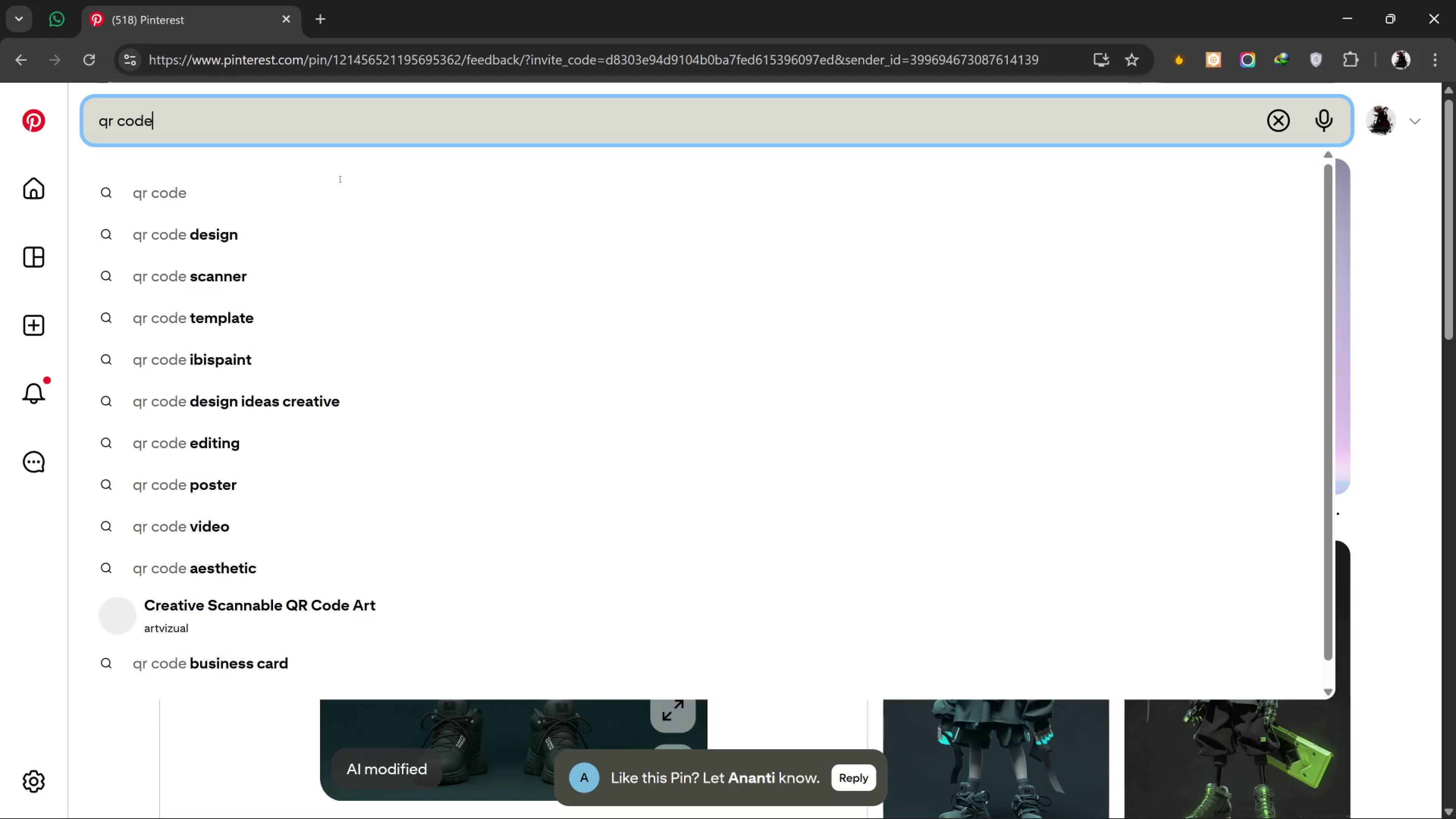 
left_click([313, 183])
 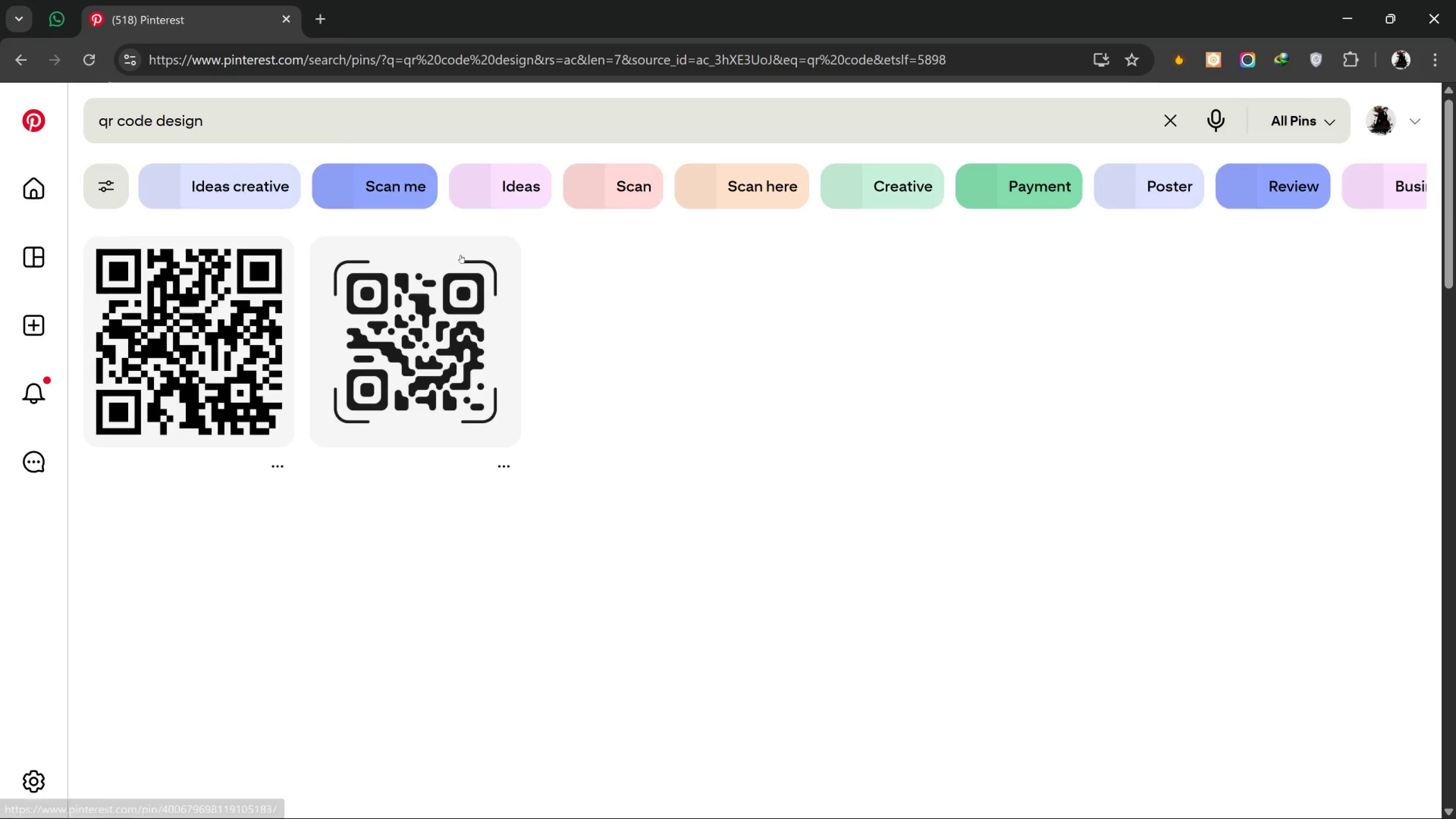 
wait(8.09)
 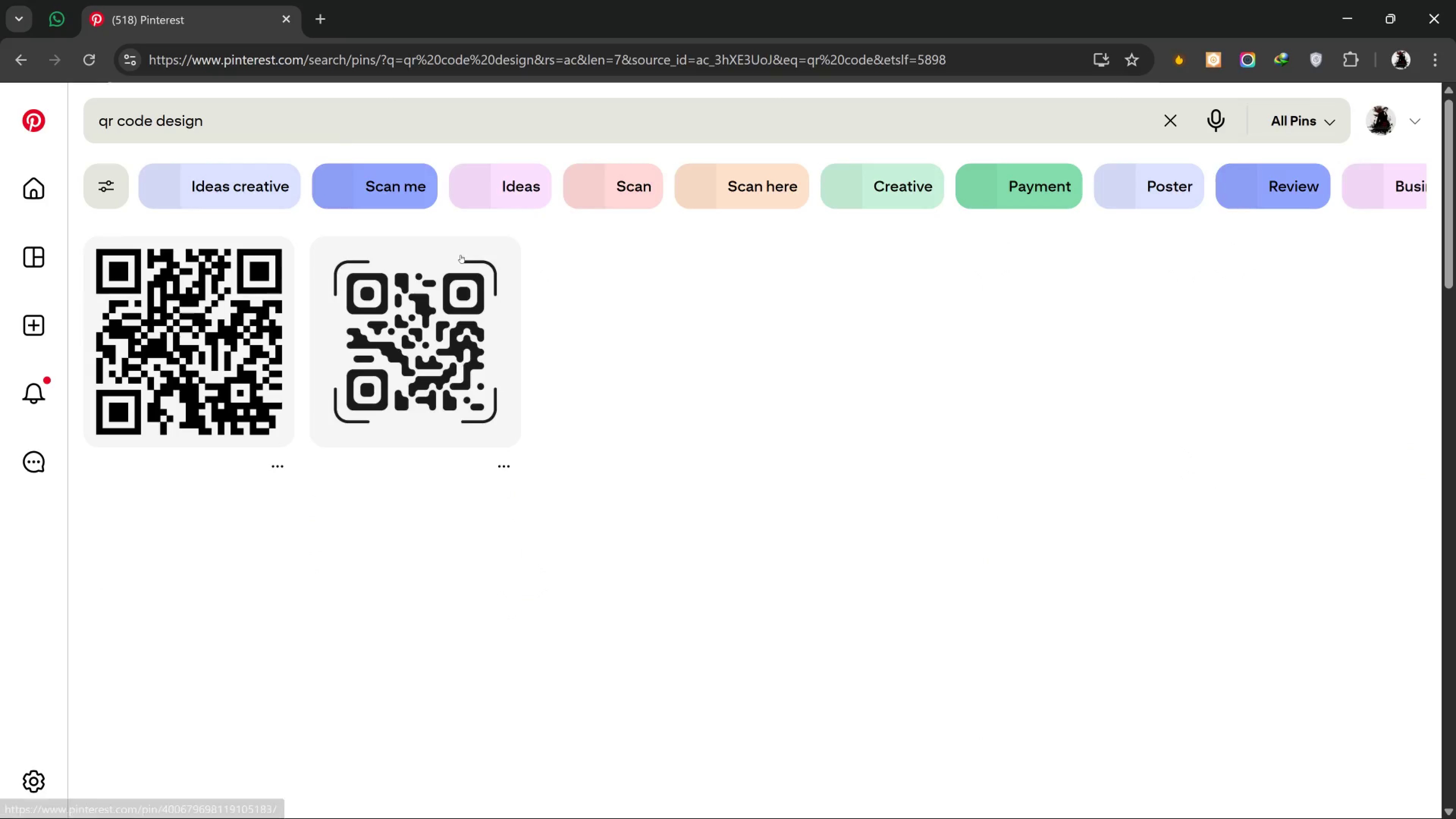 
mouse_move([169, 595])
 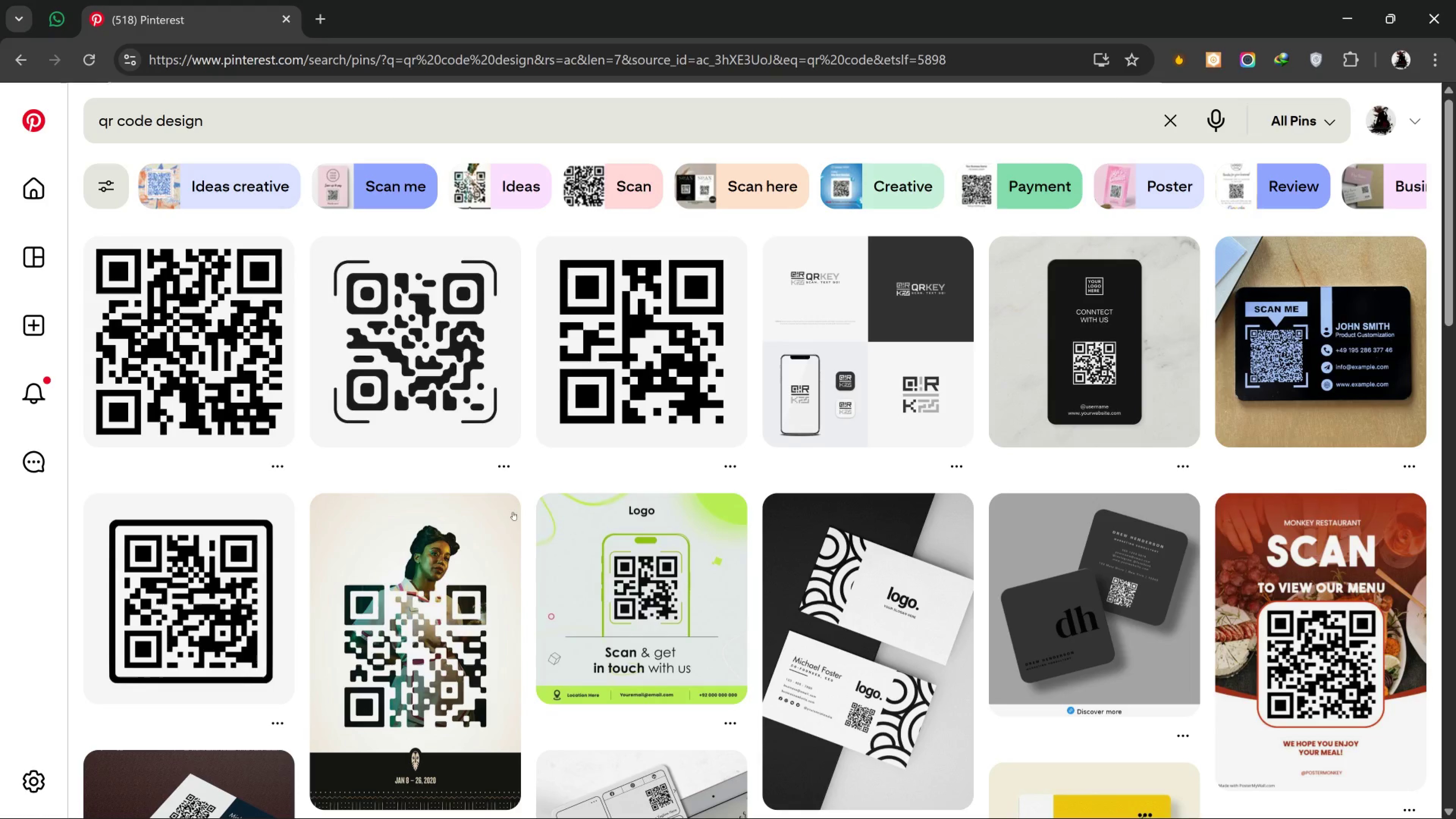 
mouse_move([492, 320])
 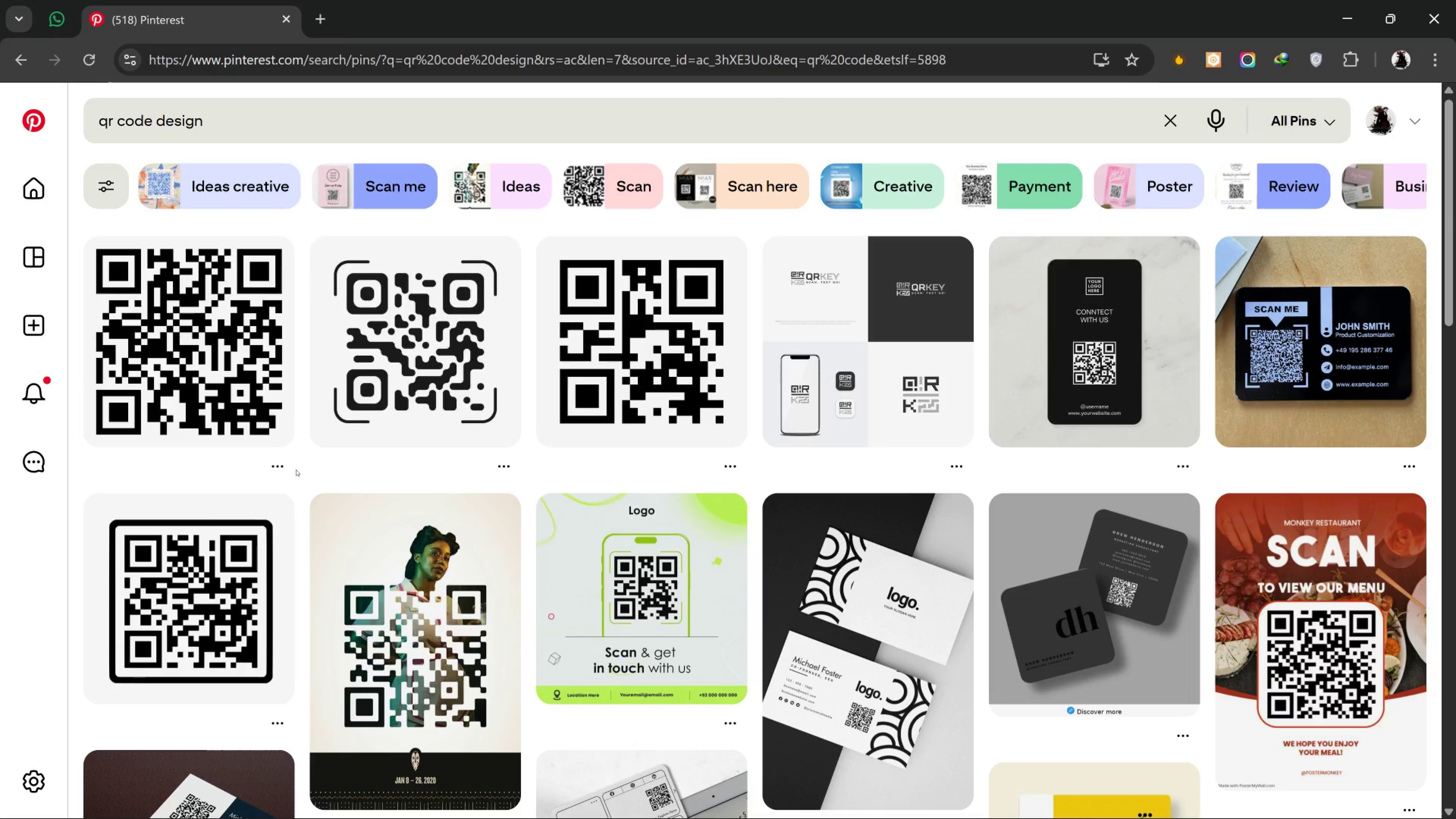 
wait(10.12)
 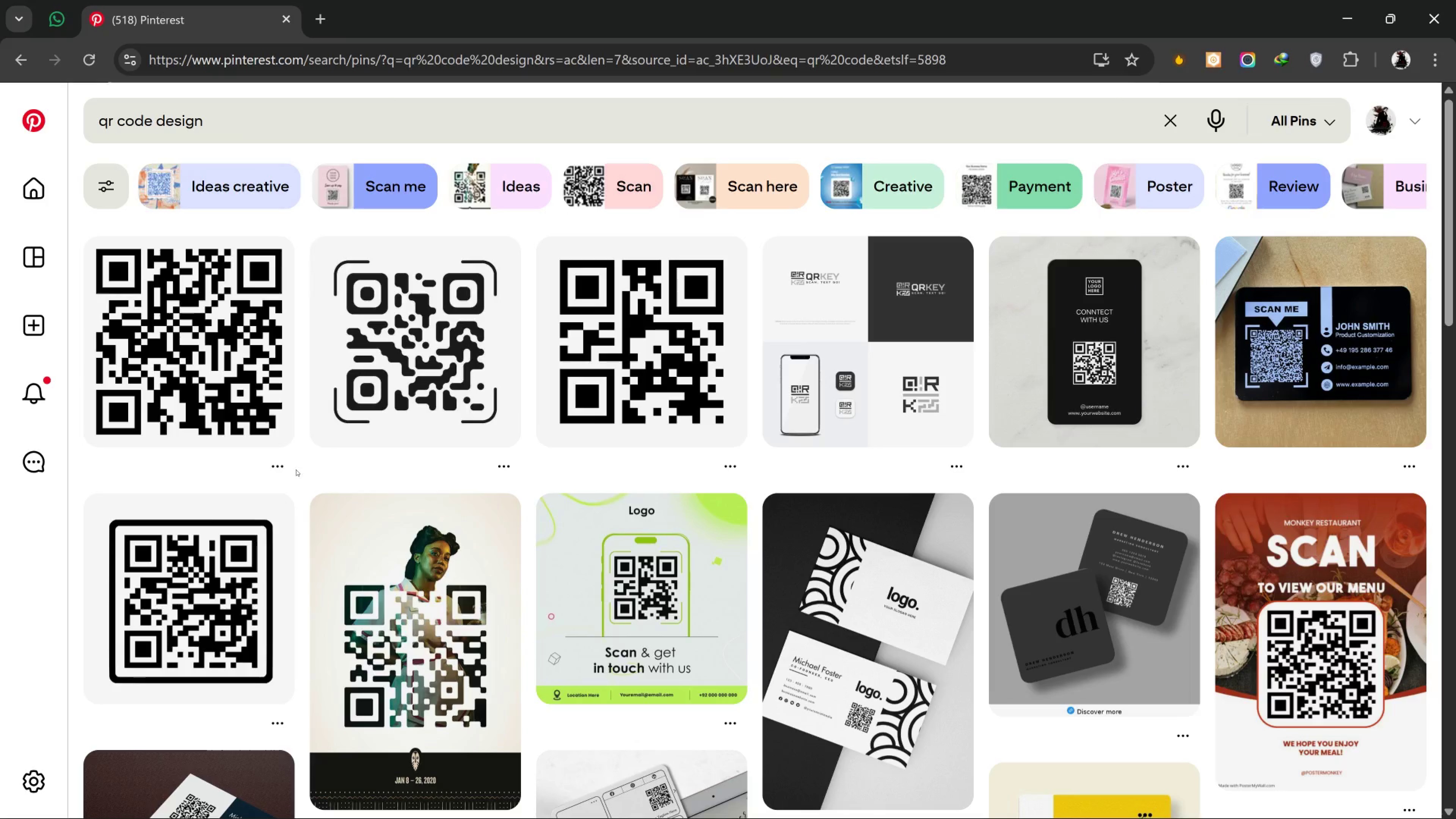 
scroll: coordinate [340, 419], scroll_direction: down, amount: 1.0
 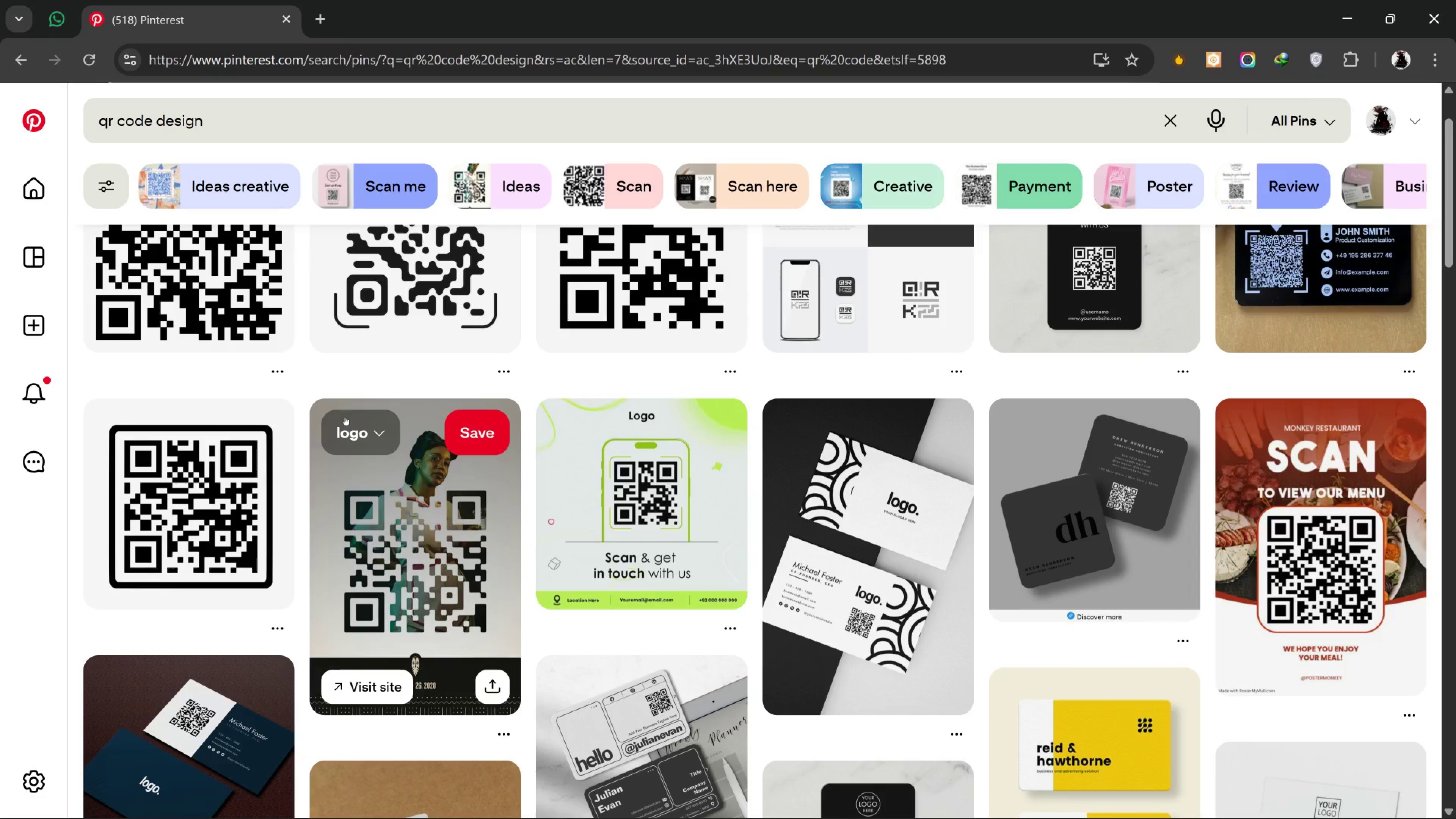 
wait(5.65)
 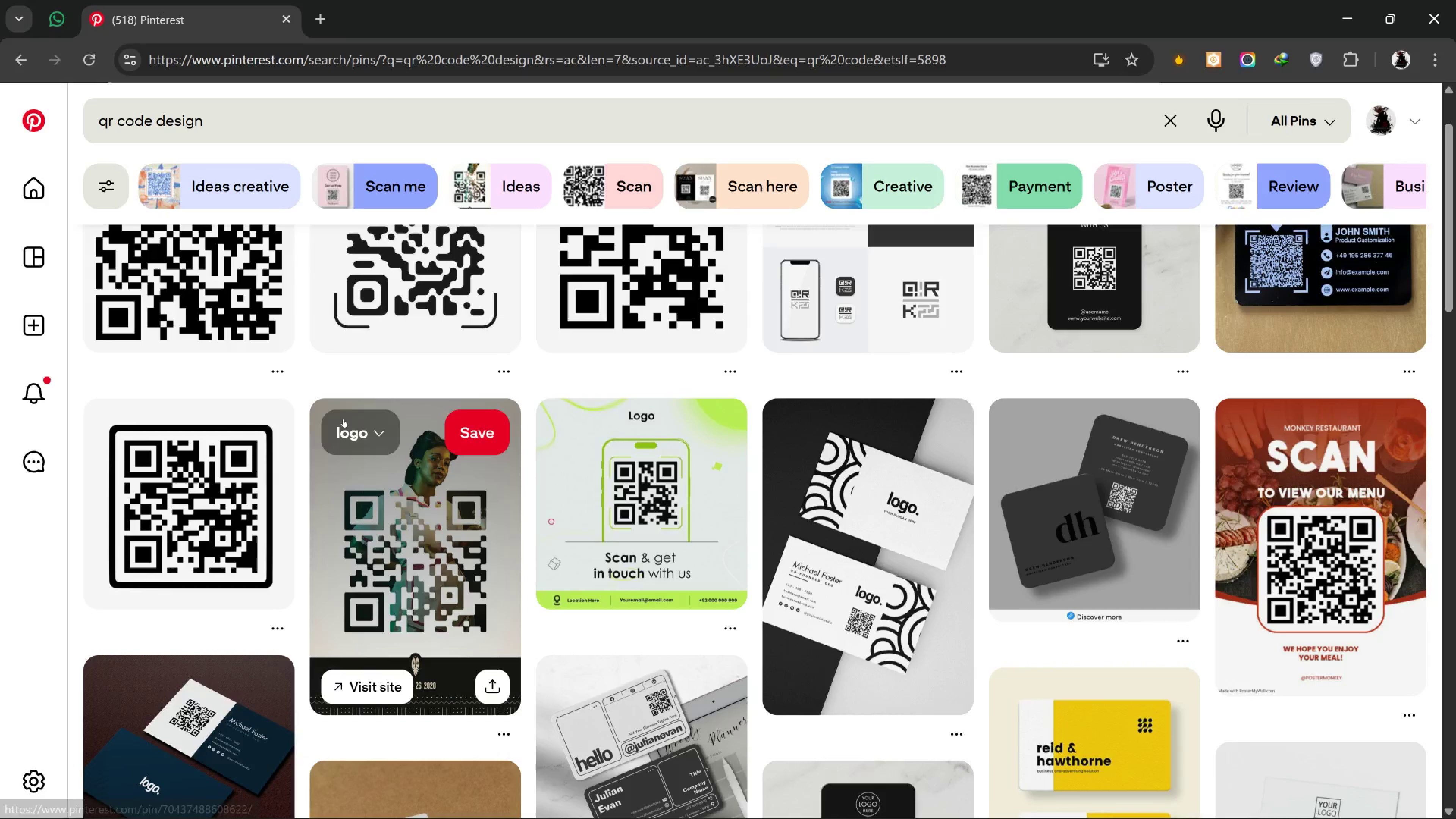 
scroll: coordinate [381, 320], scroll_direction: up, amount: 2.0
 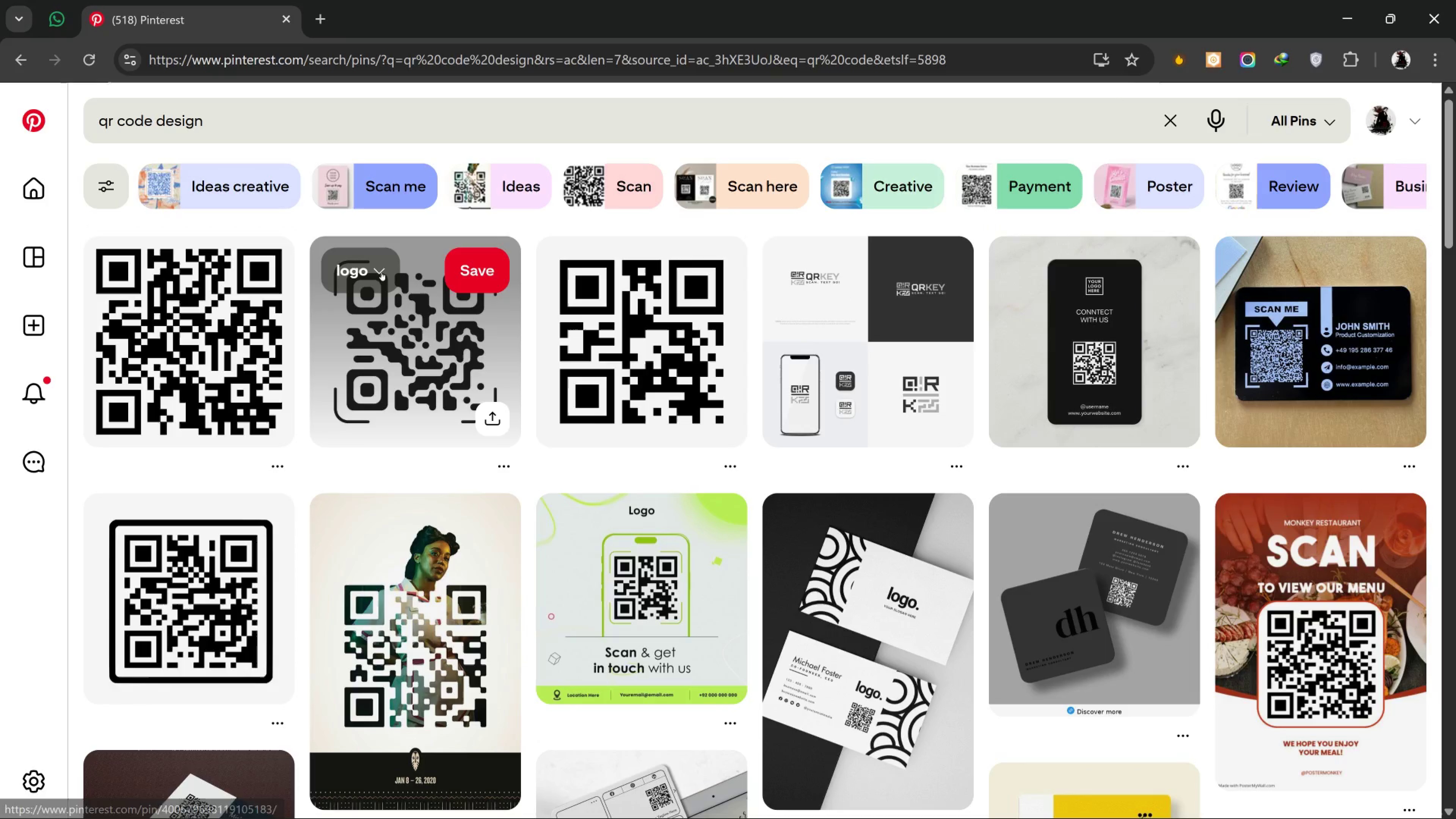 
left_click([403, 320])
 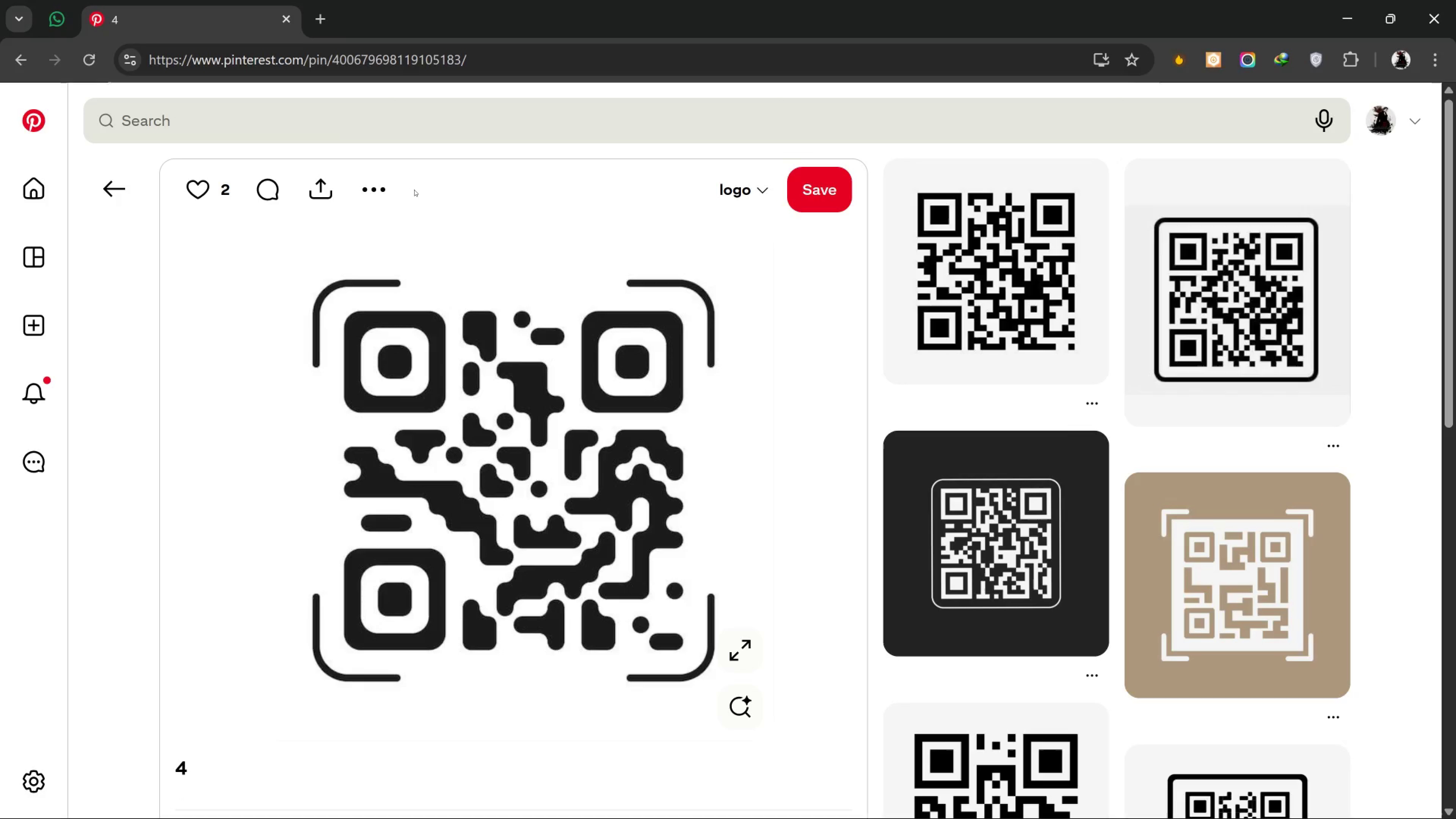 
left_click([383, 182])
 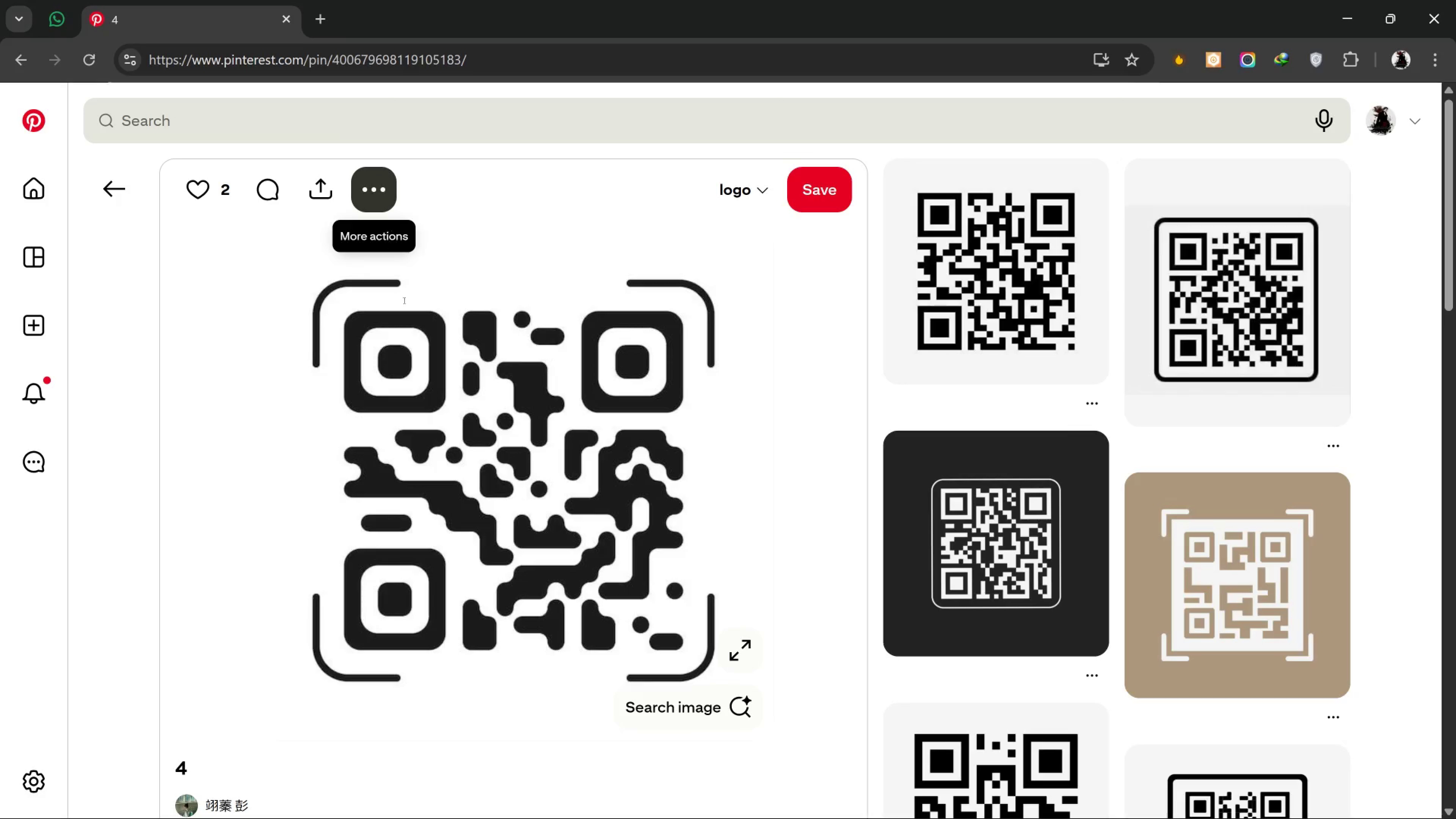 
right_click([419, 330])
 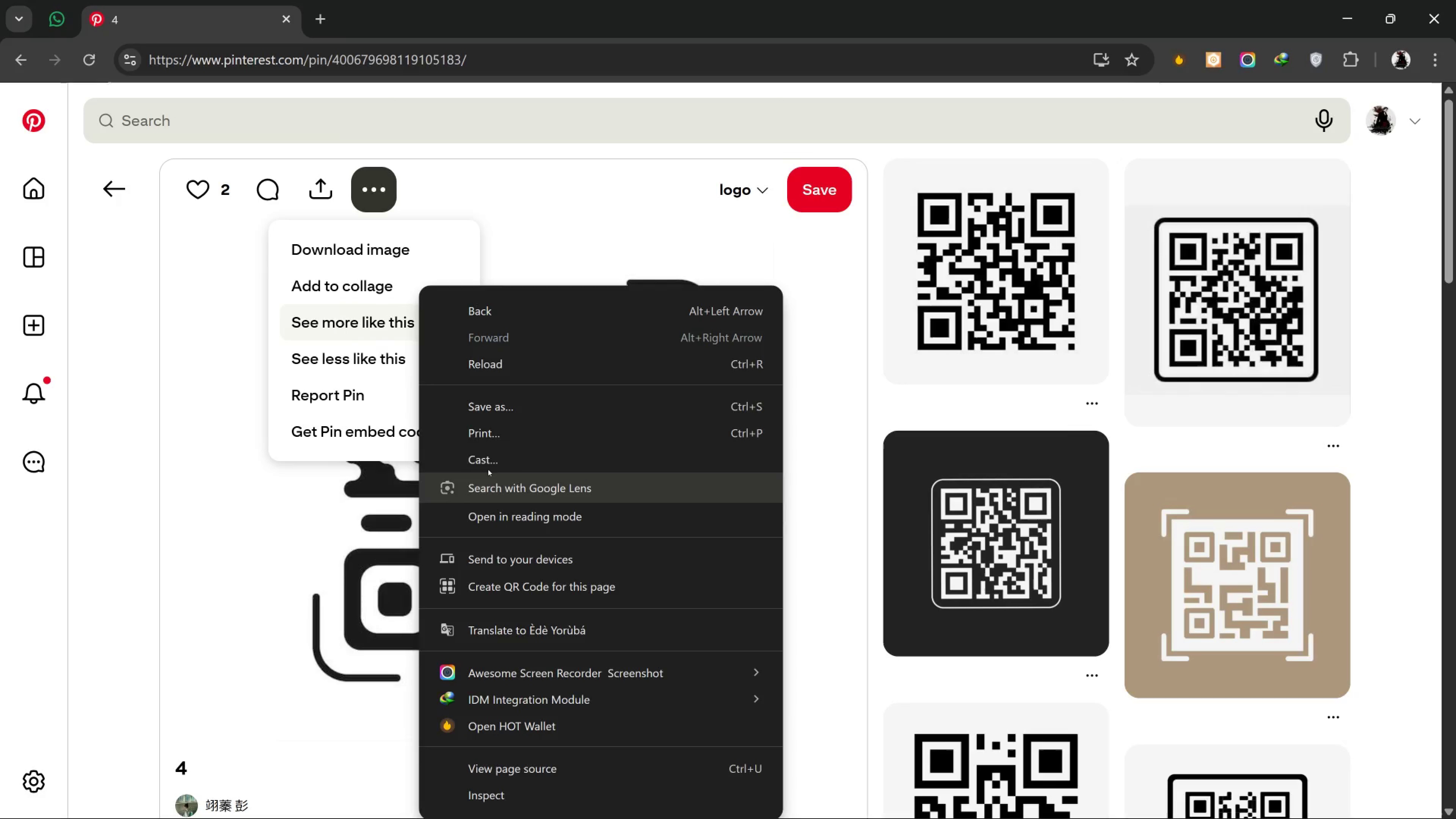 
right_click([344, 499])
 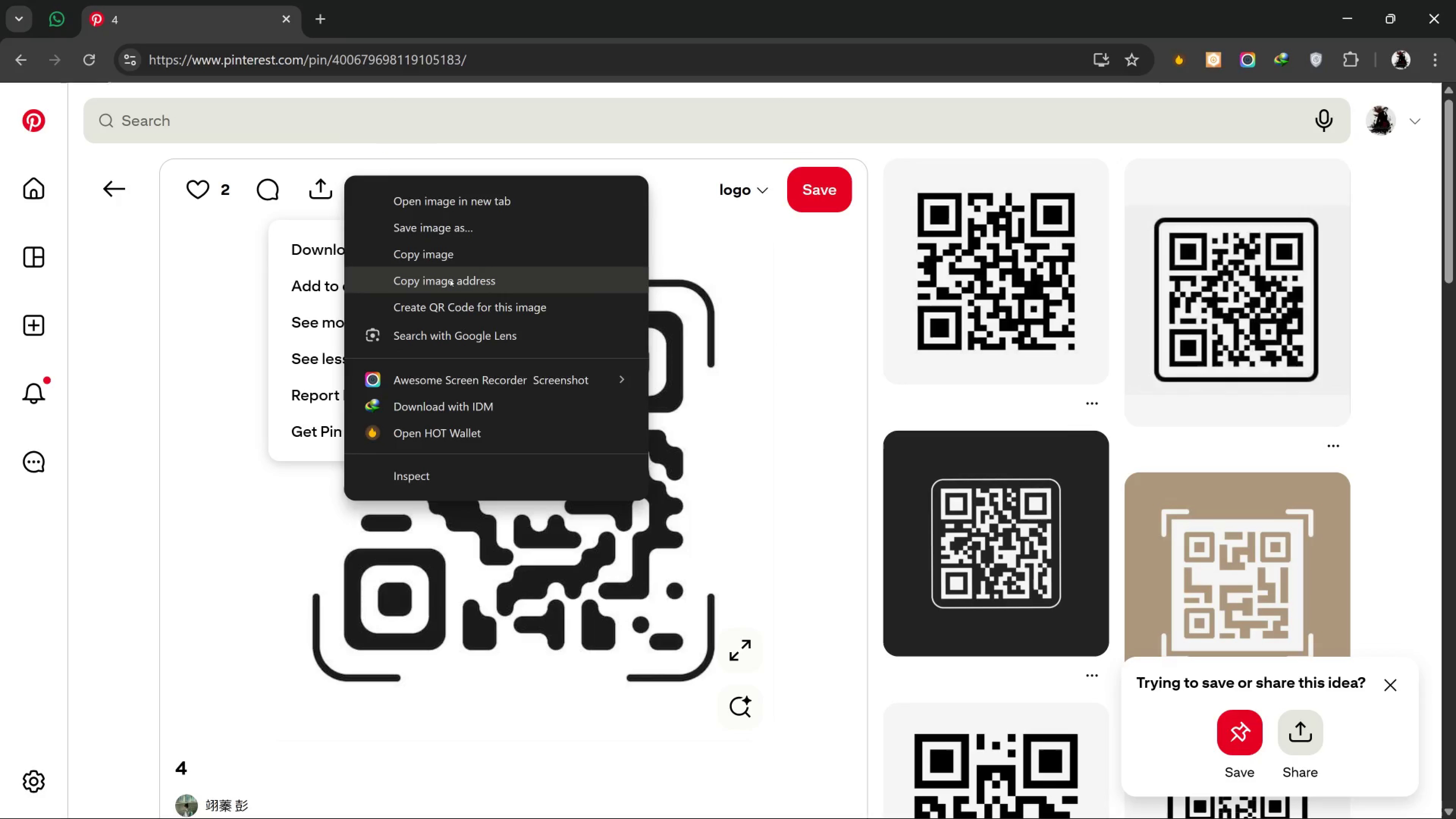 
left_click_drag(start_coordinate=[453, 249], to_coordinate=[456, 249])
 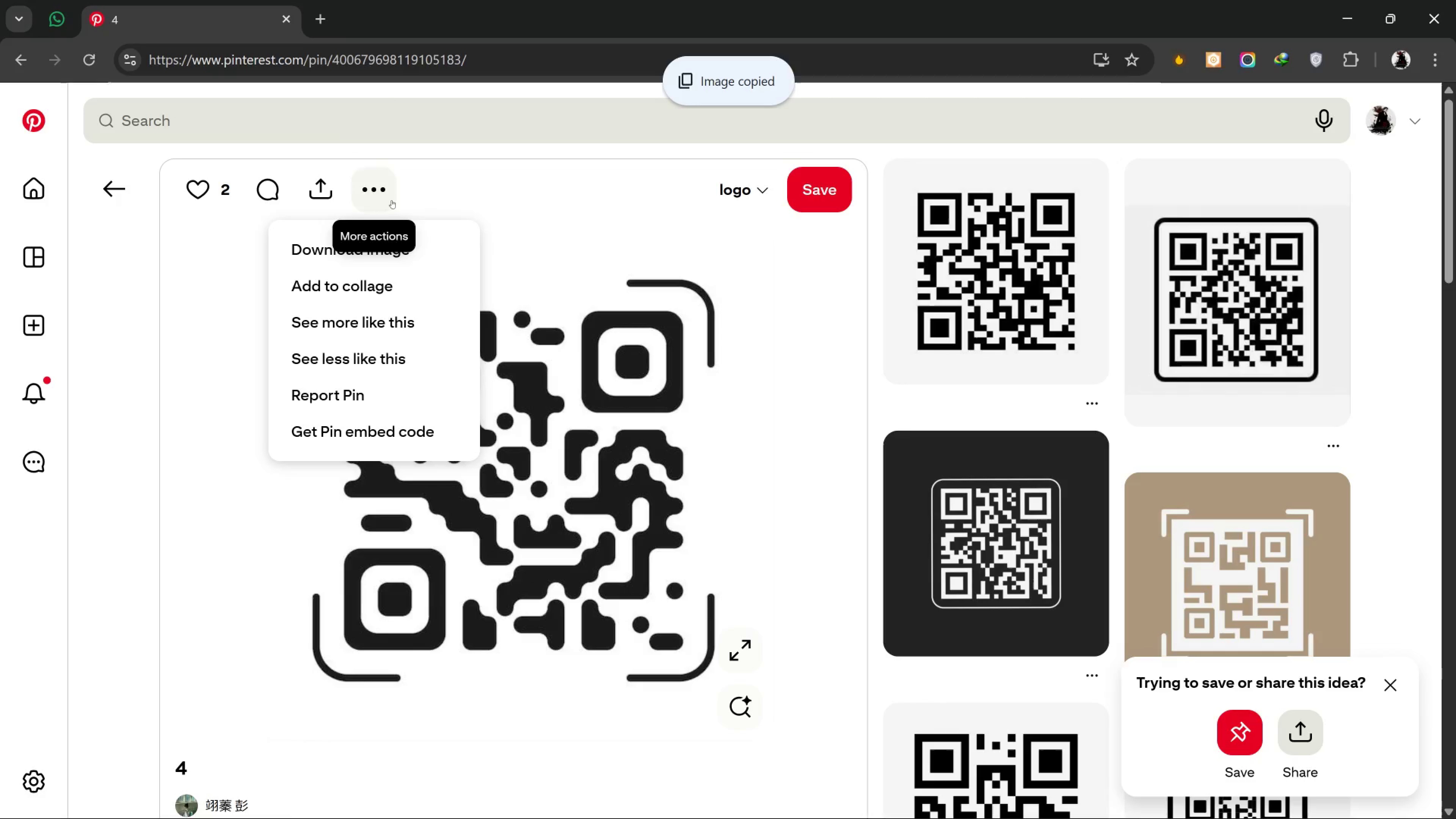 
left_click([391, 193])
 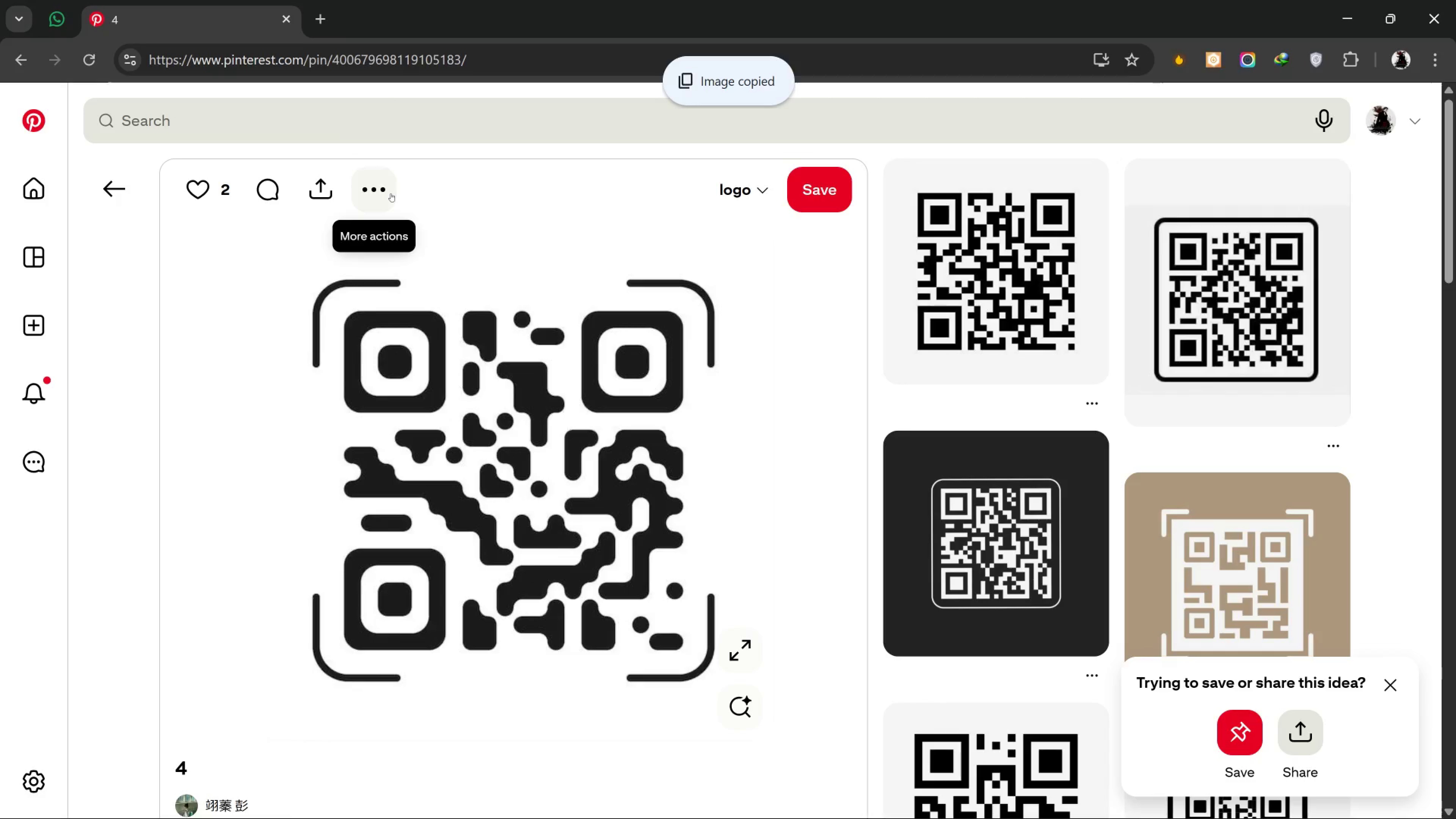 
key(Alt+Tab)
 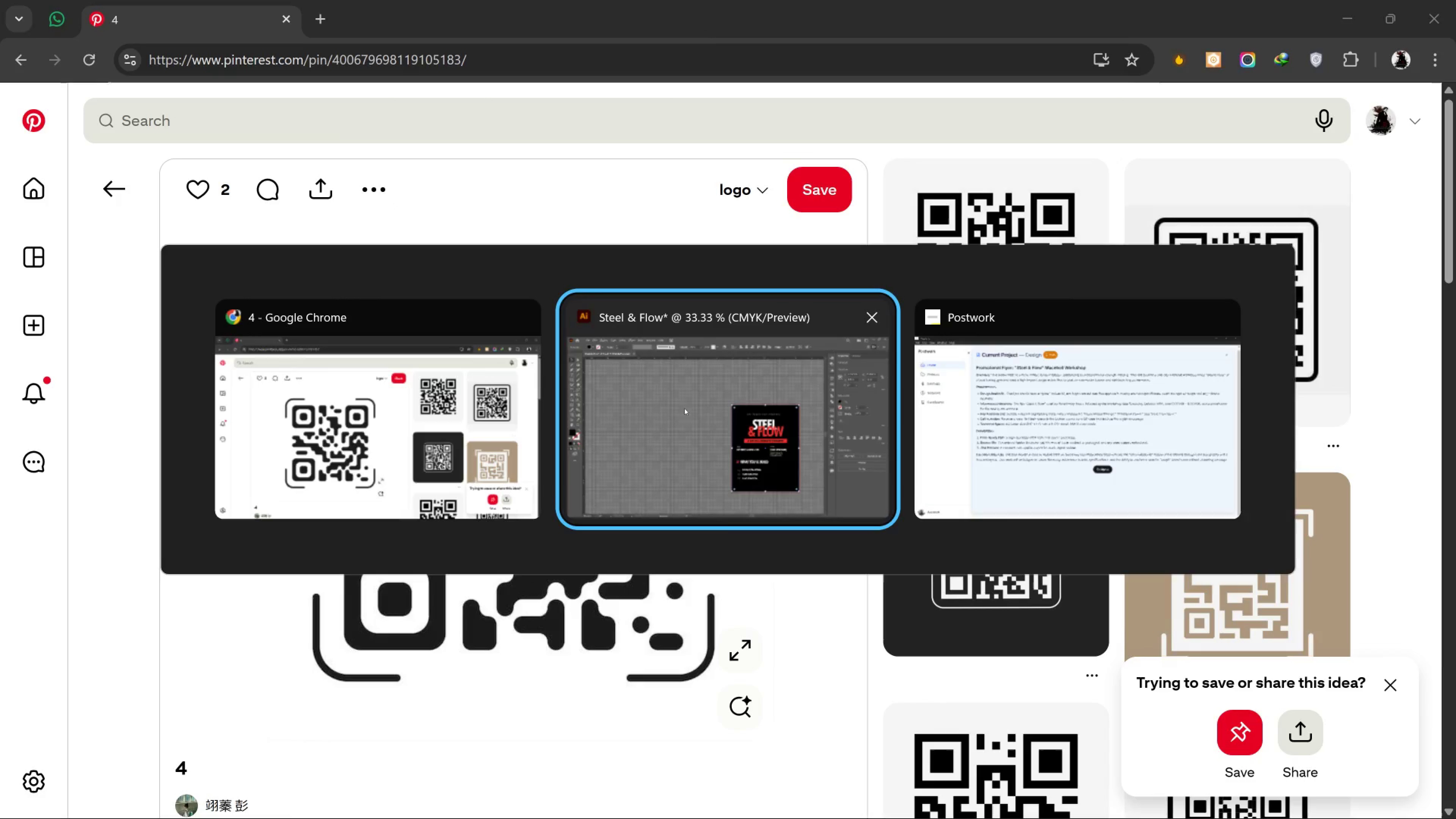 
left_click([575, 282])
 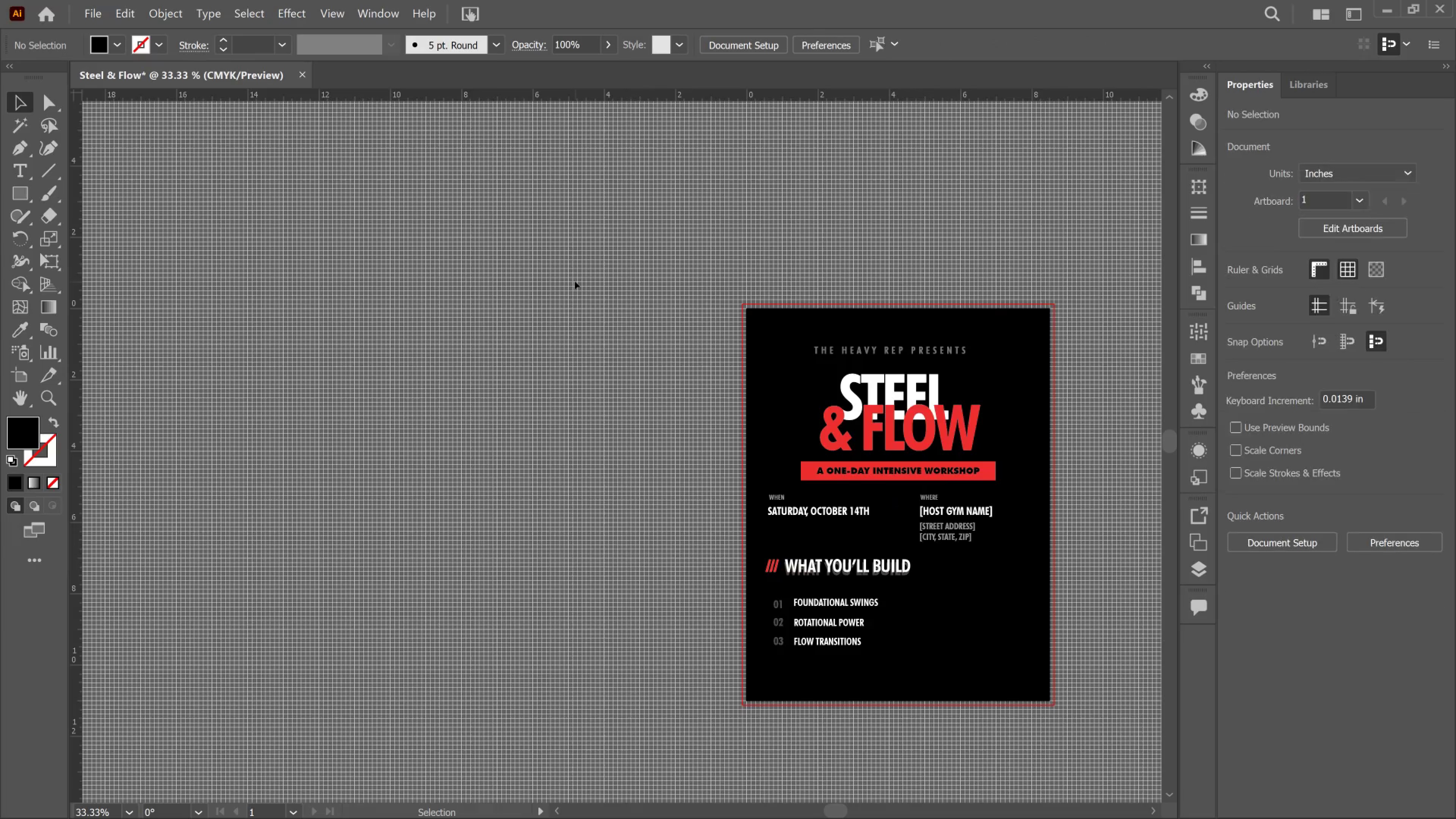 
key(Control+V)
 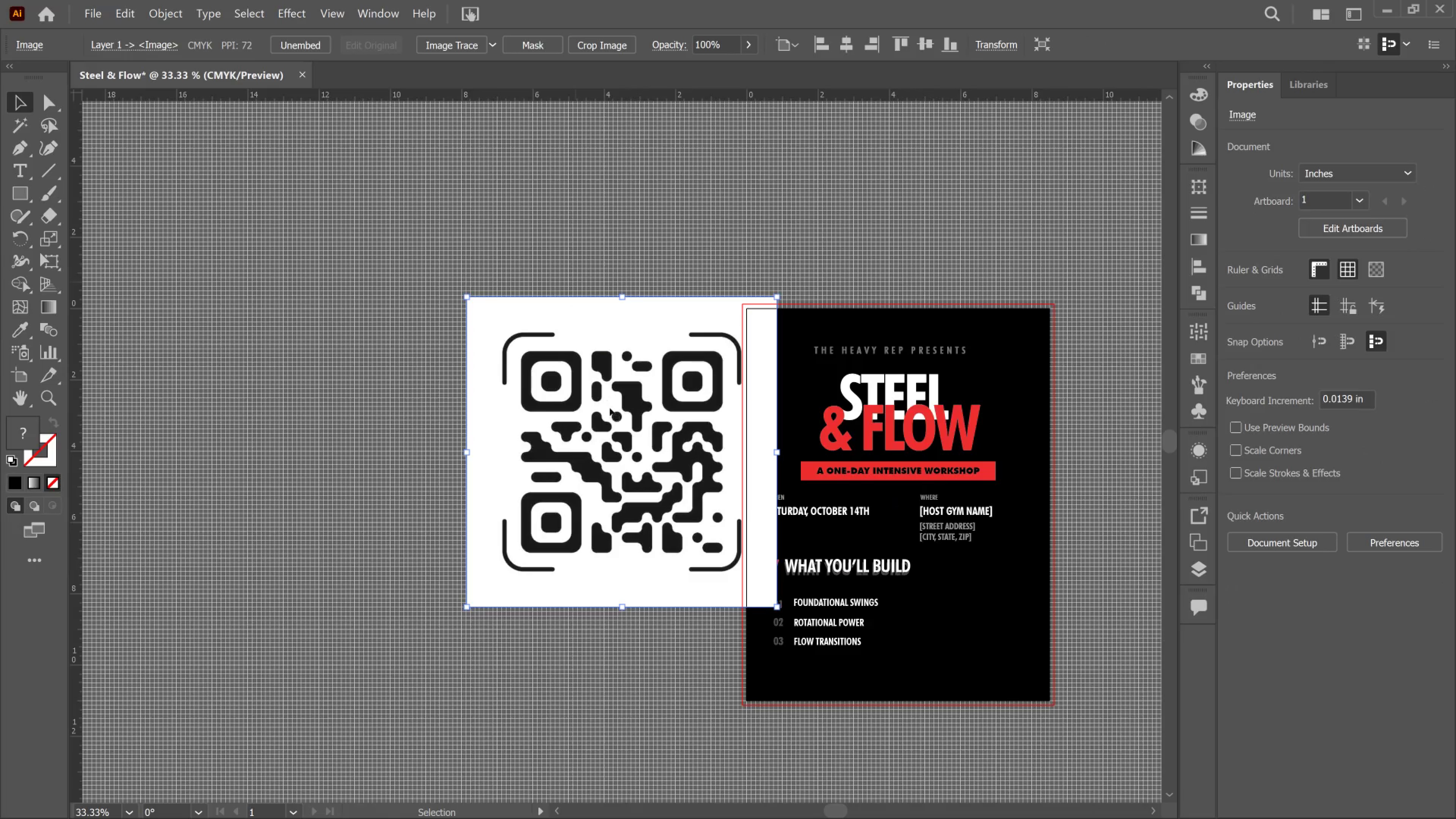 
left_click_drag(start_coordinate=[610, 408], to_coordinate=[535, 350])
 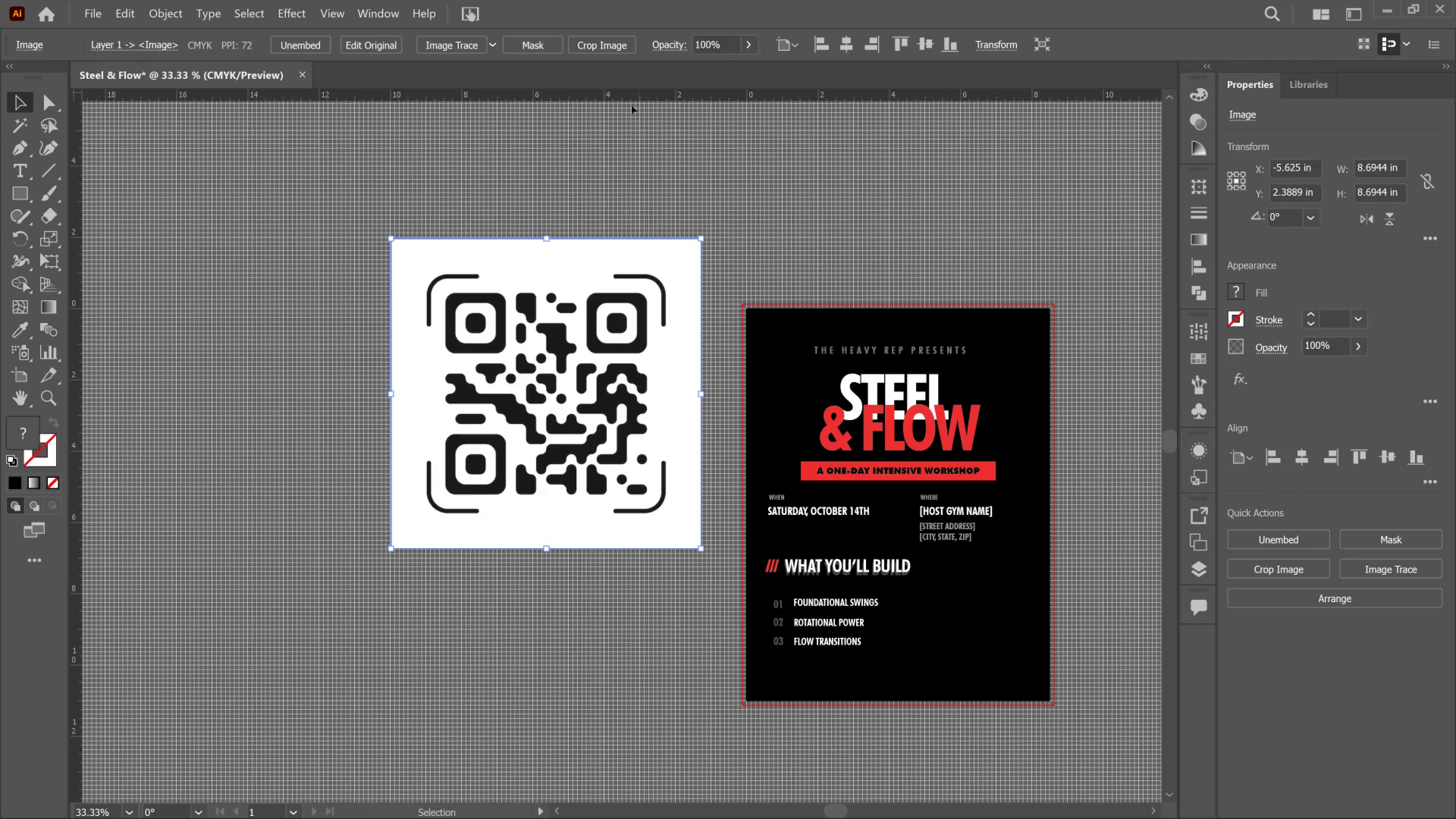 
wait(6.21)
 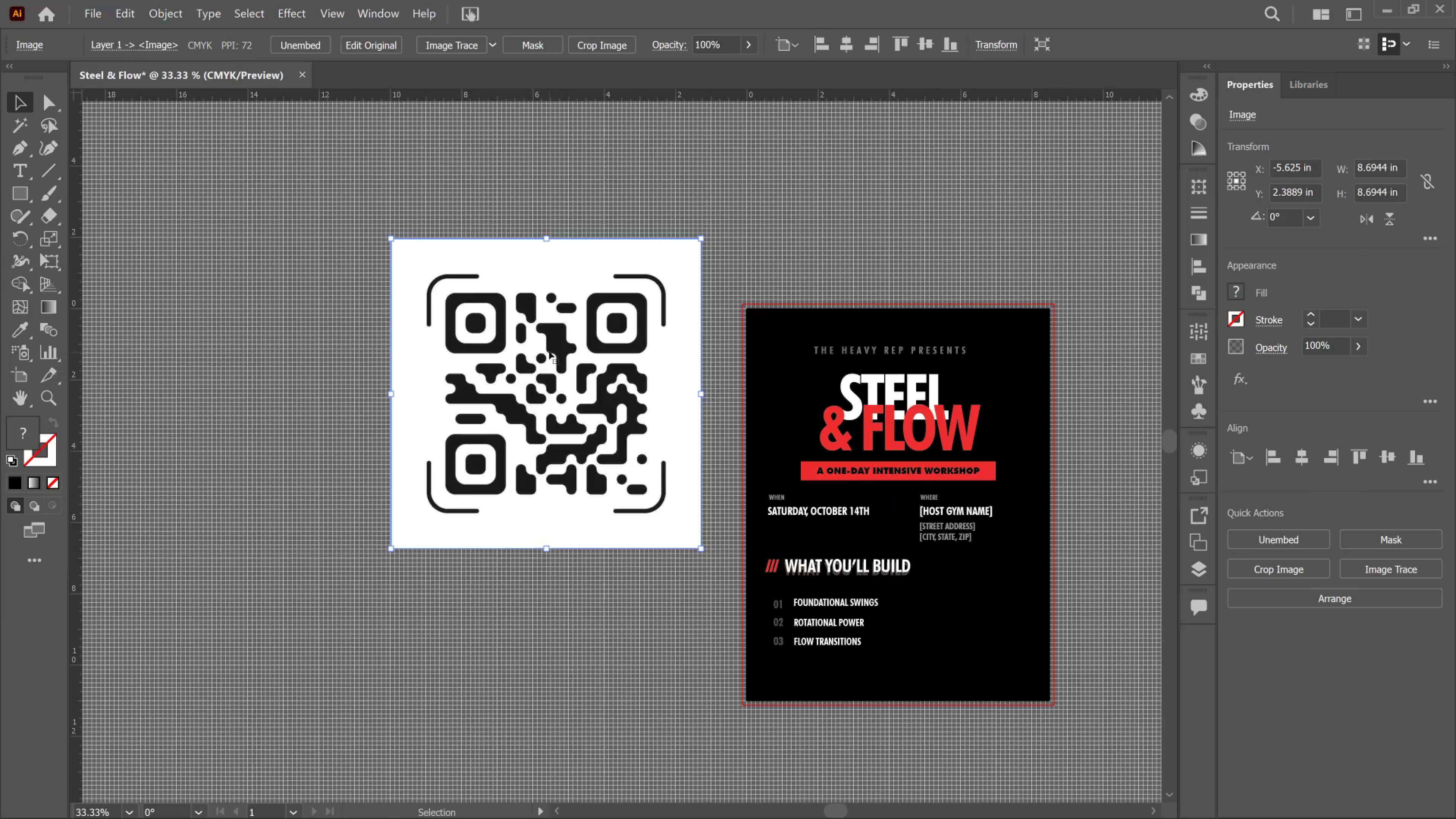 
mouse_move([475, 49])
 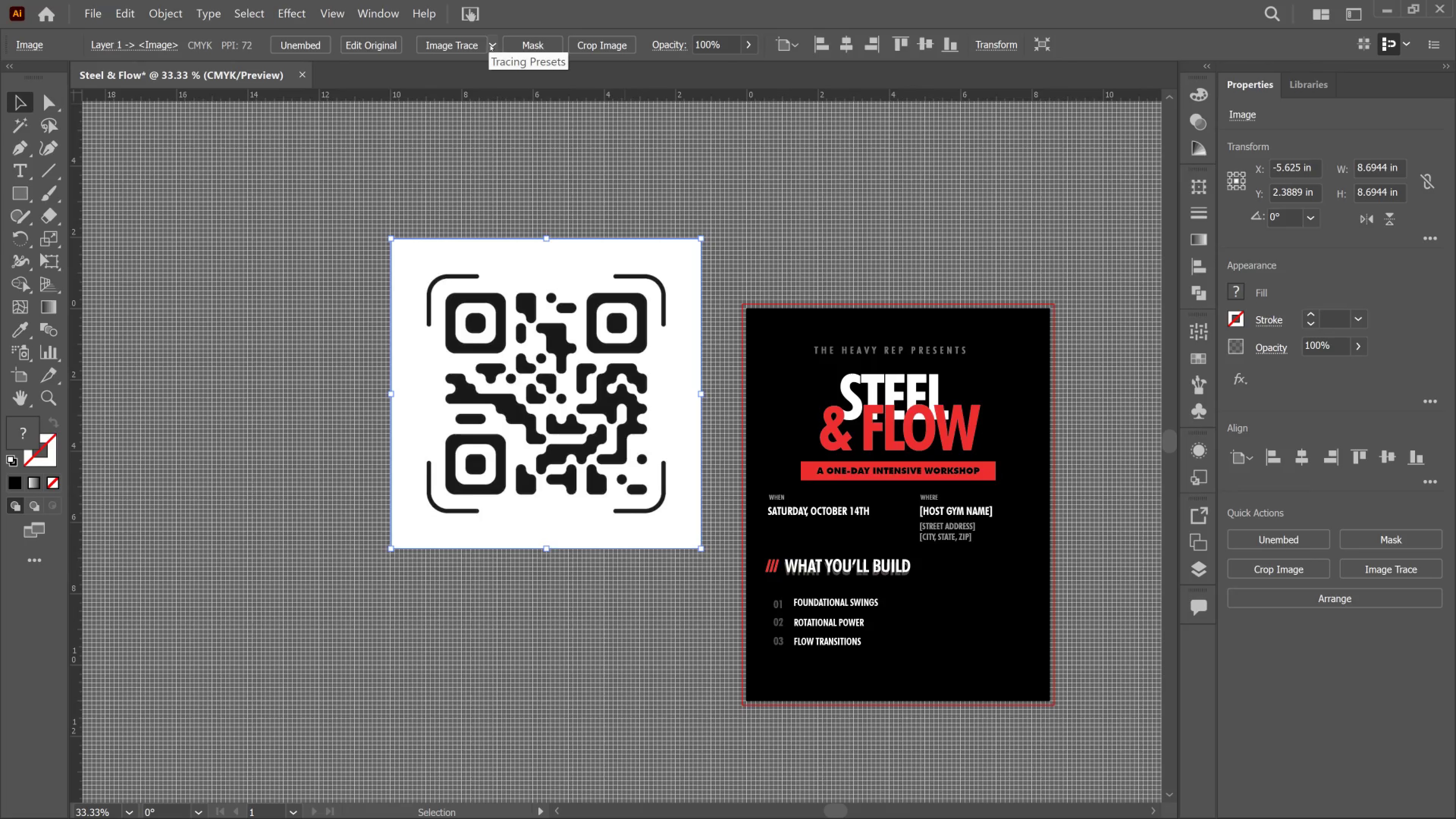 
left_click([490, 45])
 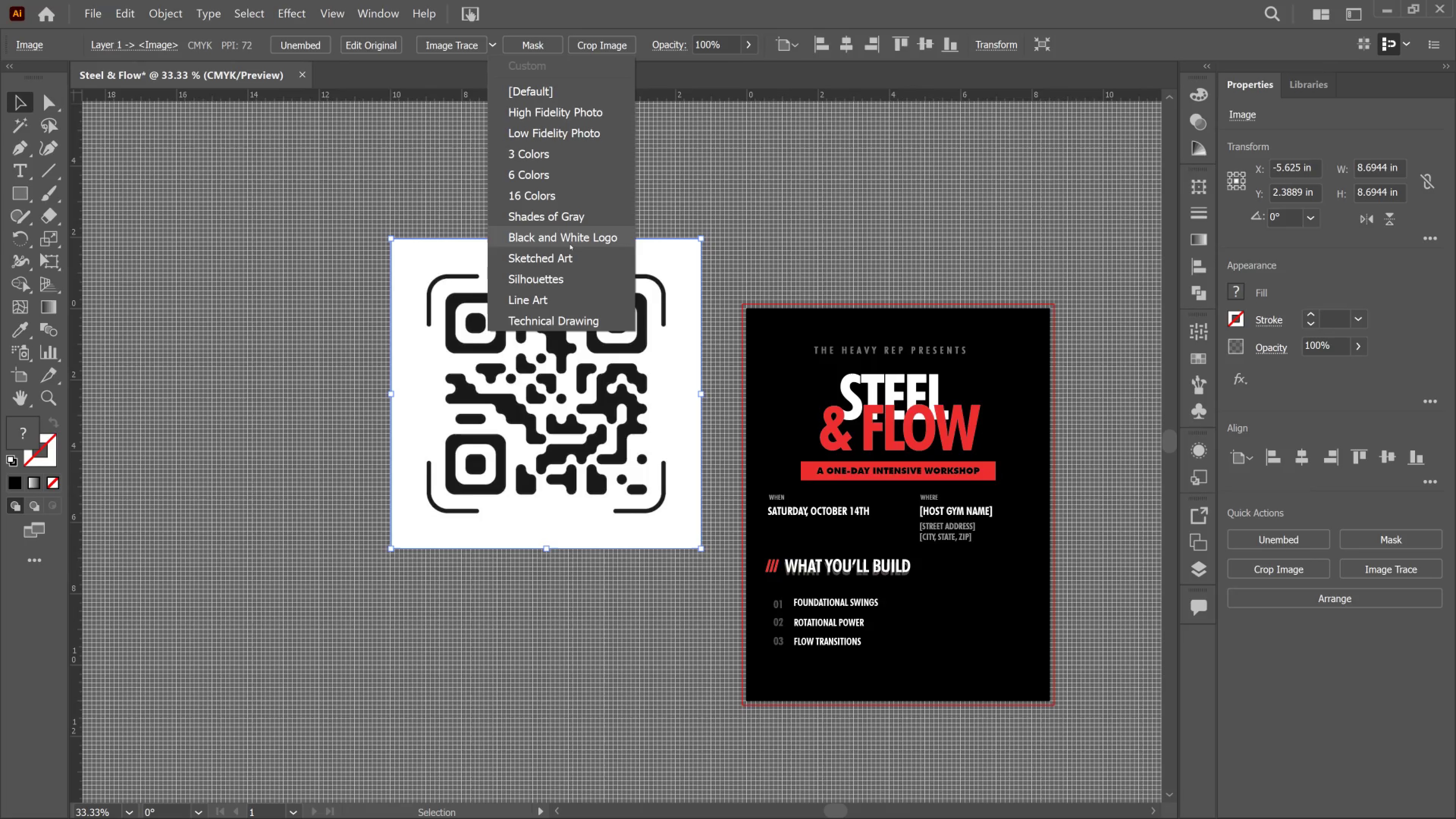 
left_click([570, 244])
 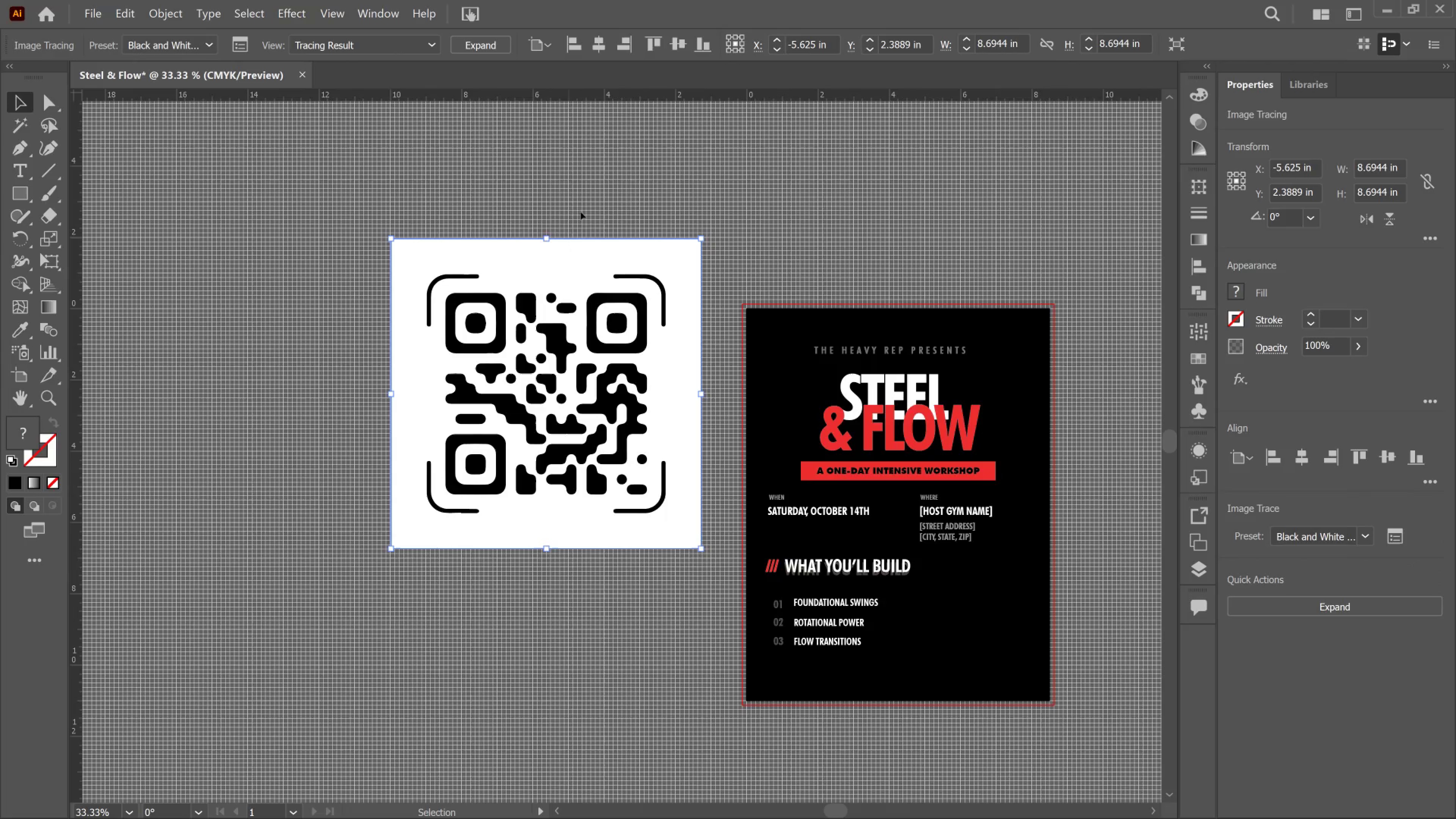 
left_click([566, 255])
 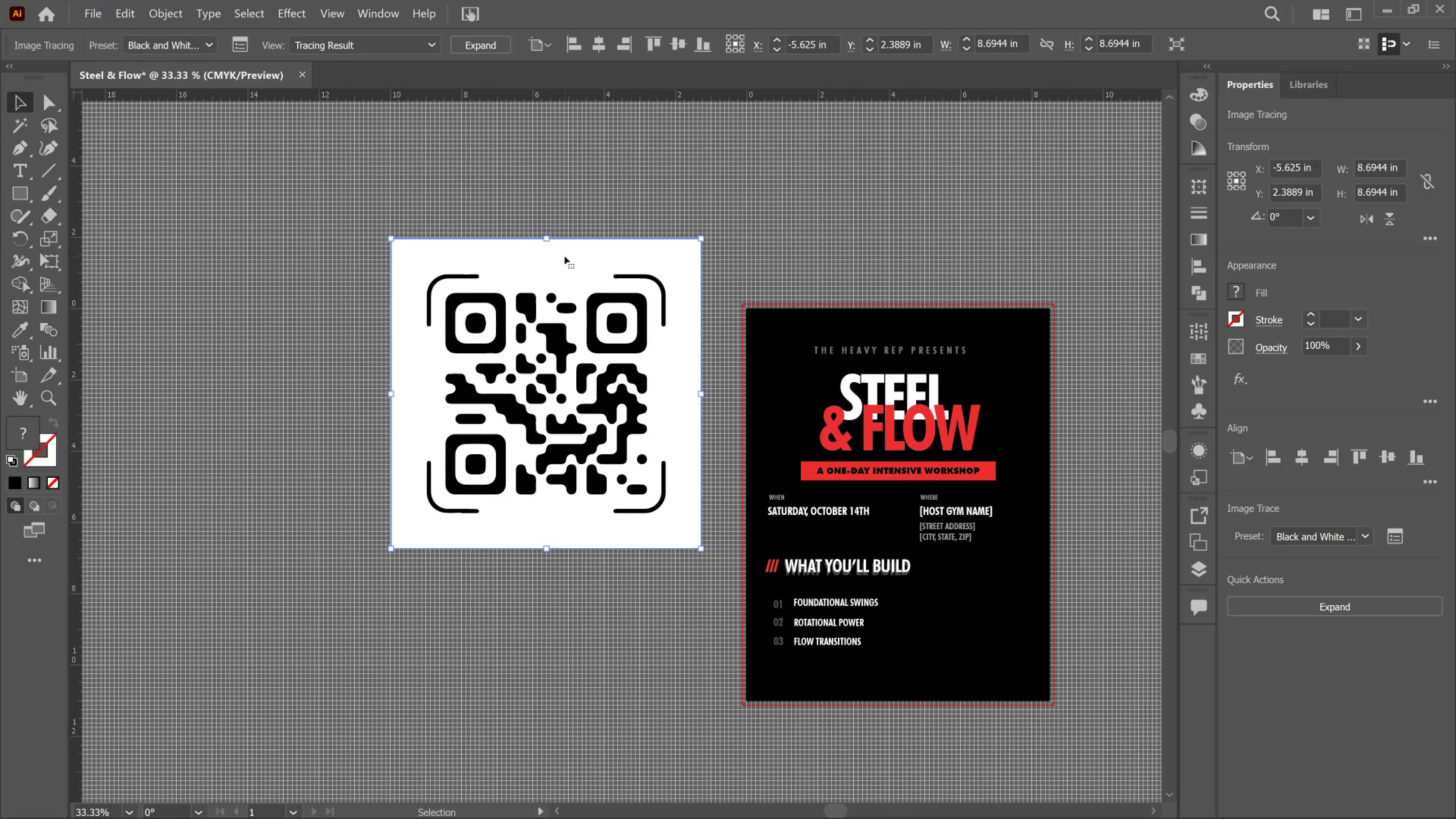 
double_click([562, 258])
 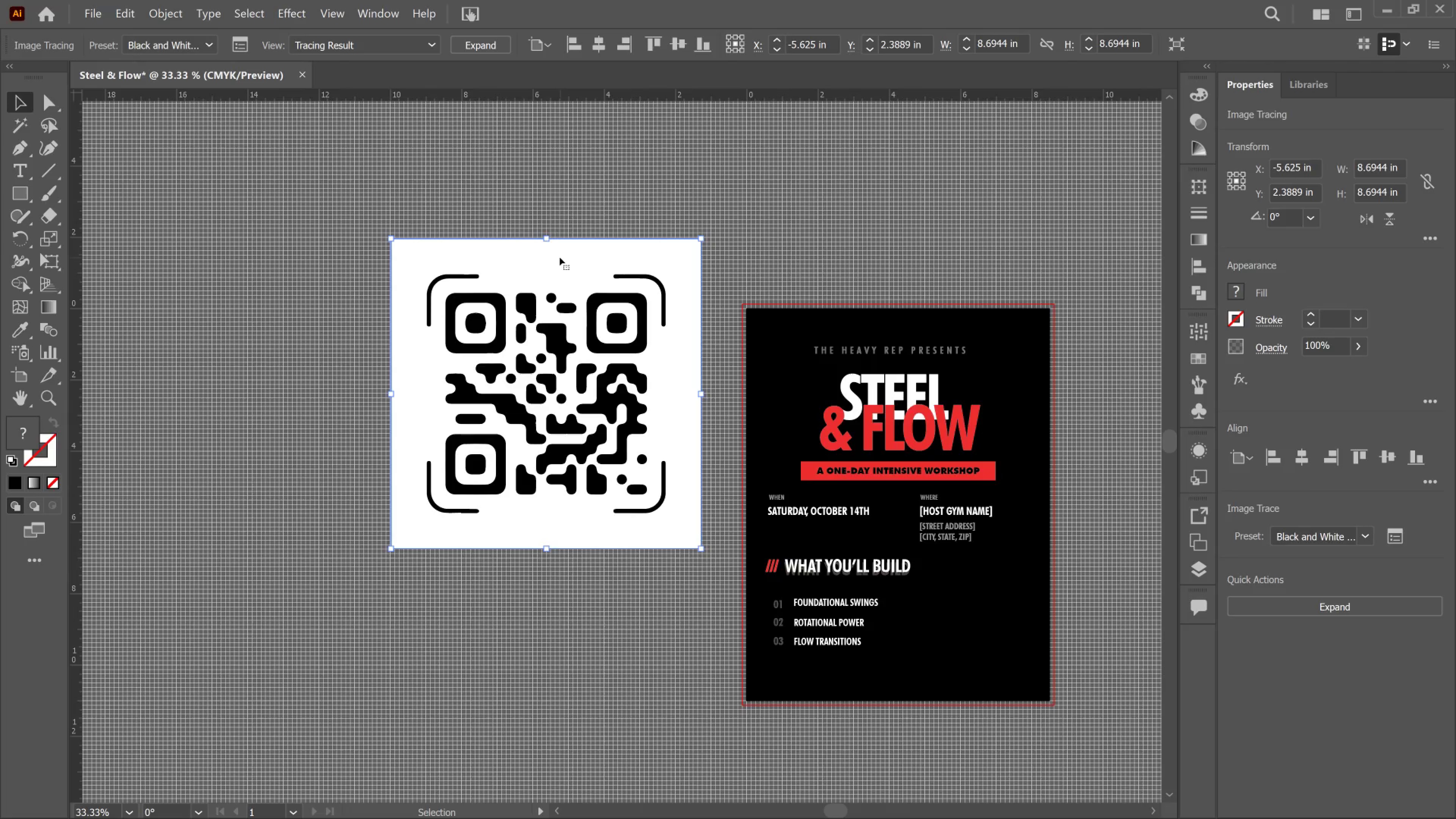 
double_click([560, 258])
 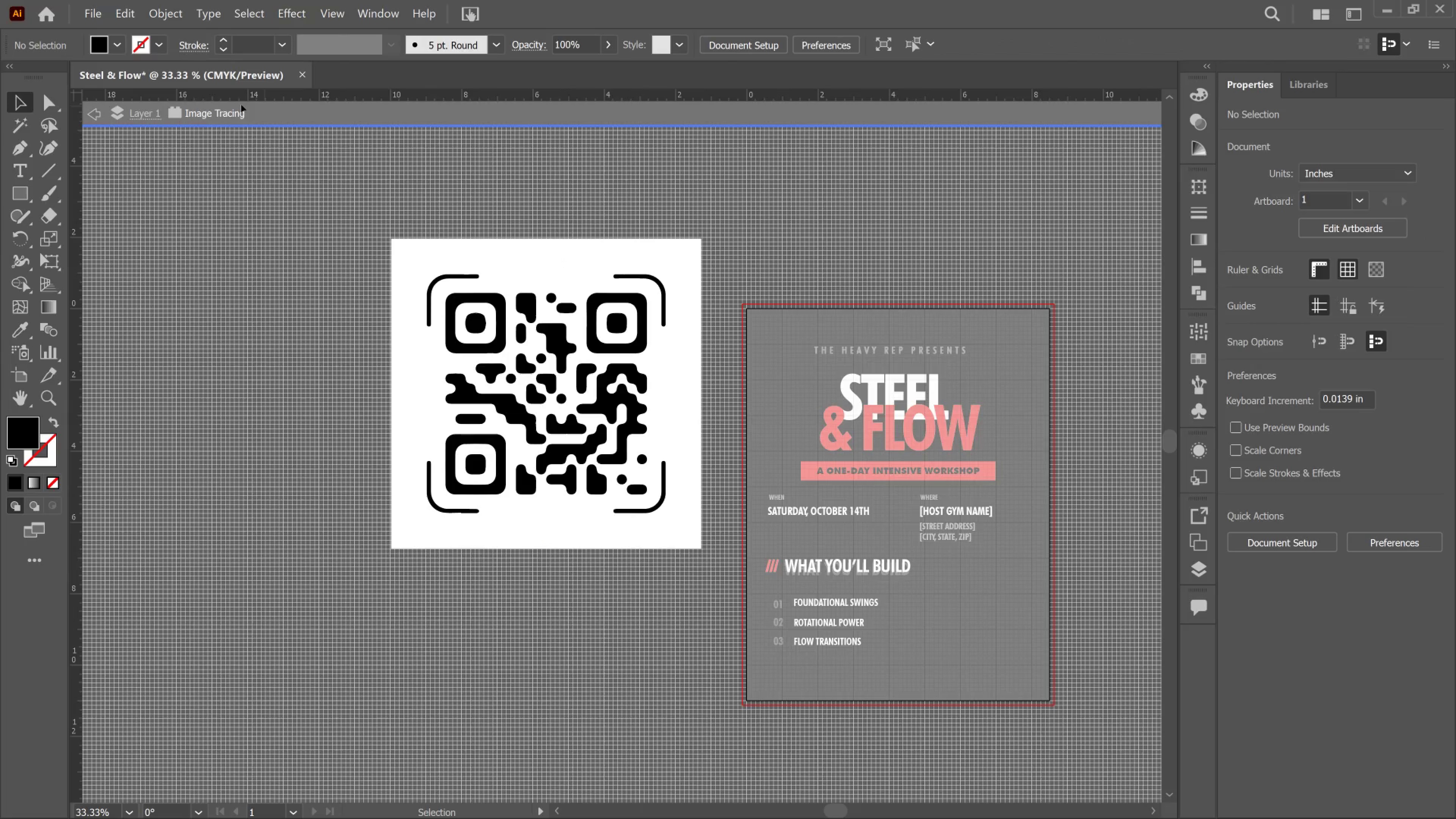 
left_click([139, 239])
 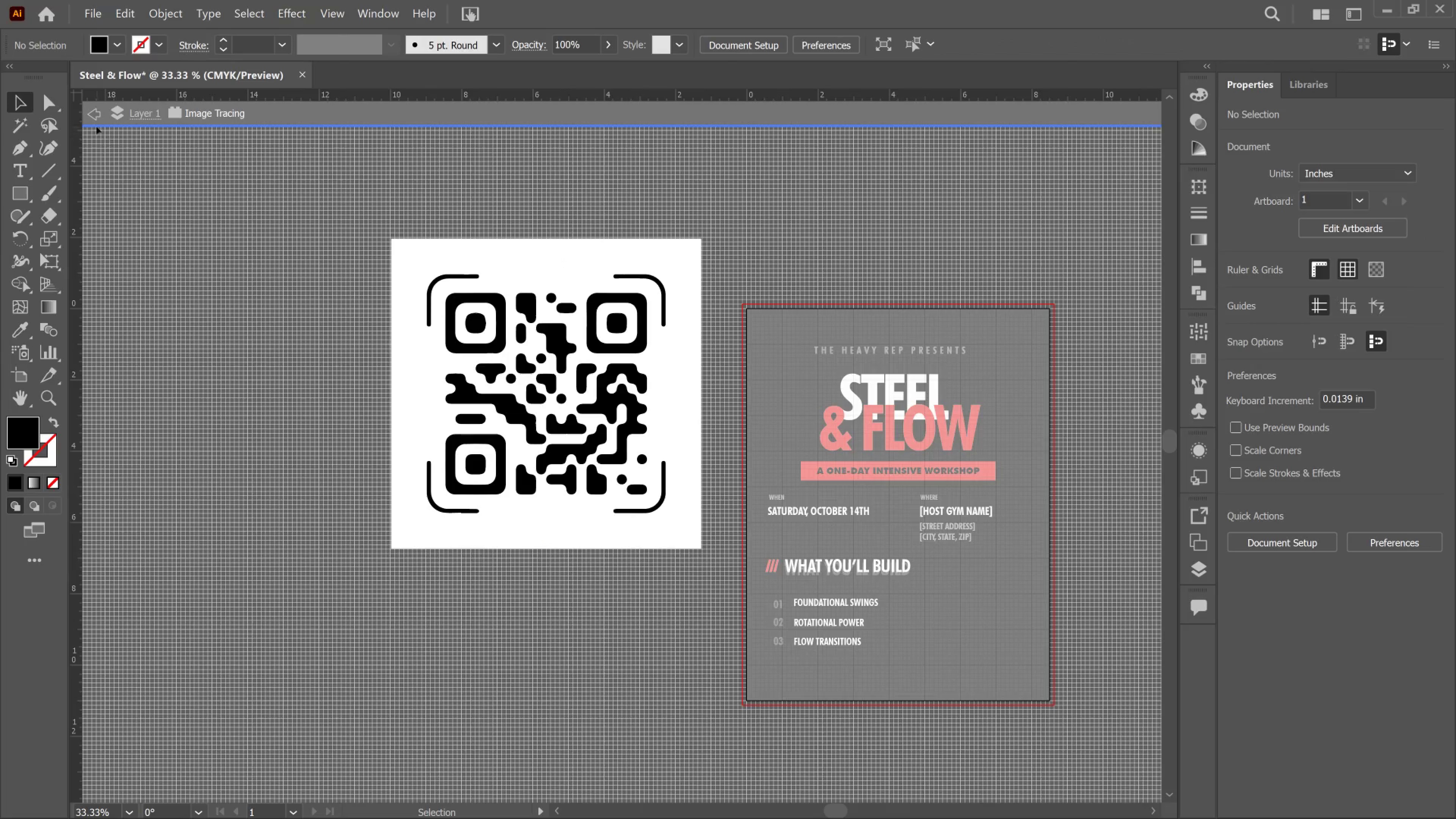 
left_click([96, 122])
 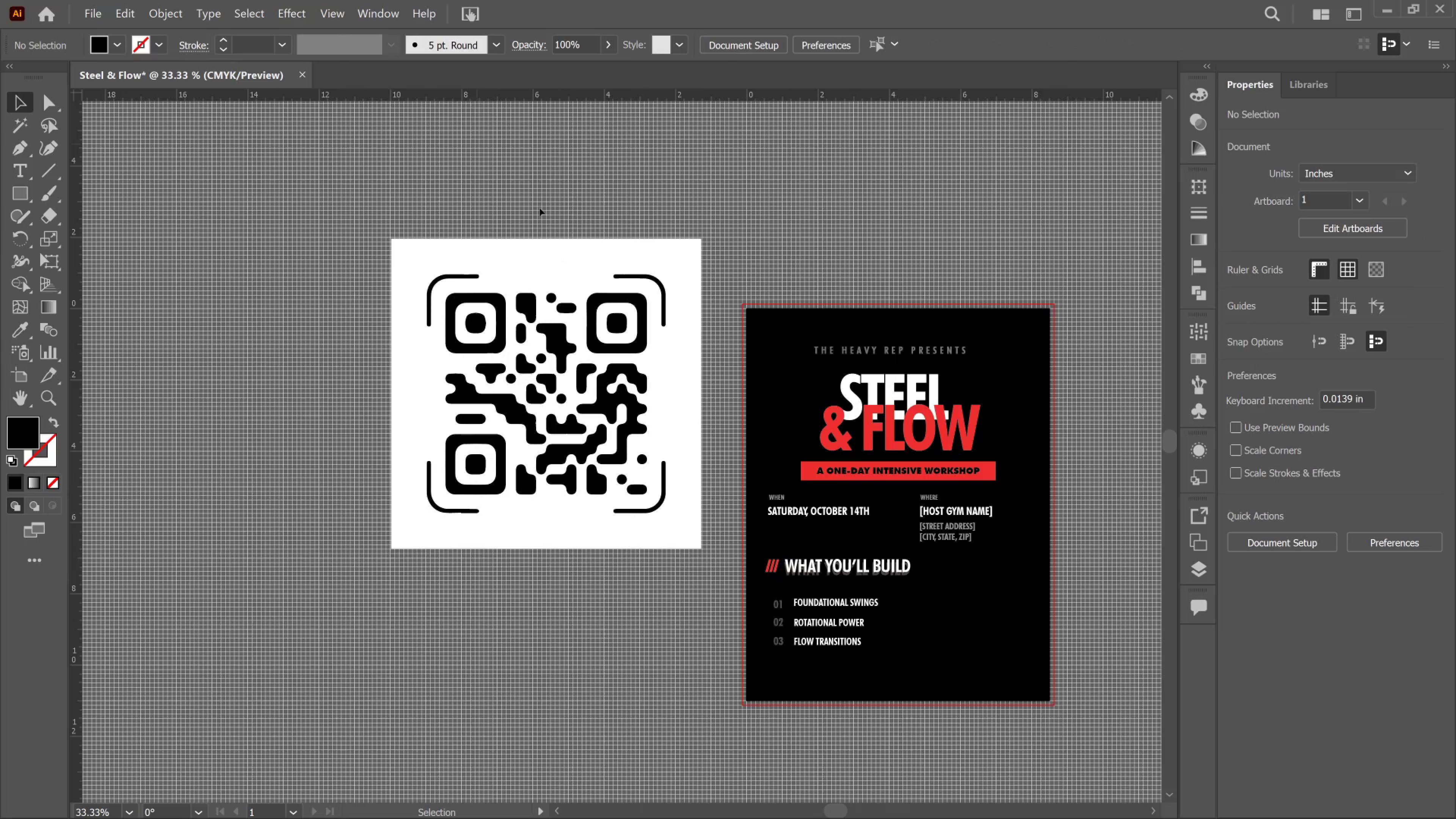 
left_click_drag(start_coordinate=[568, 330], to_coordinate=[570, 332])
 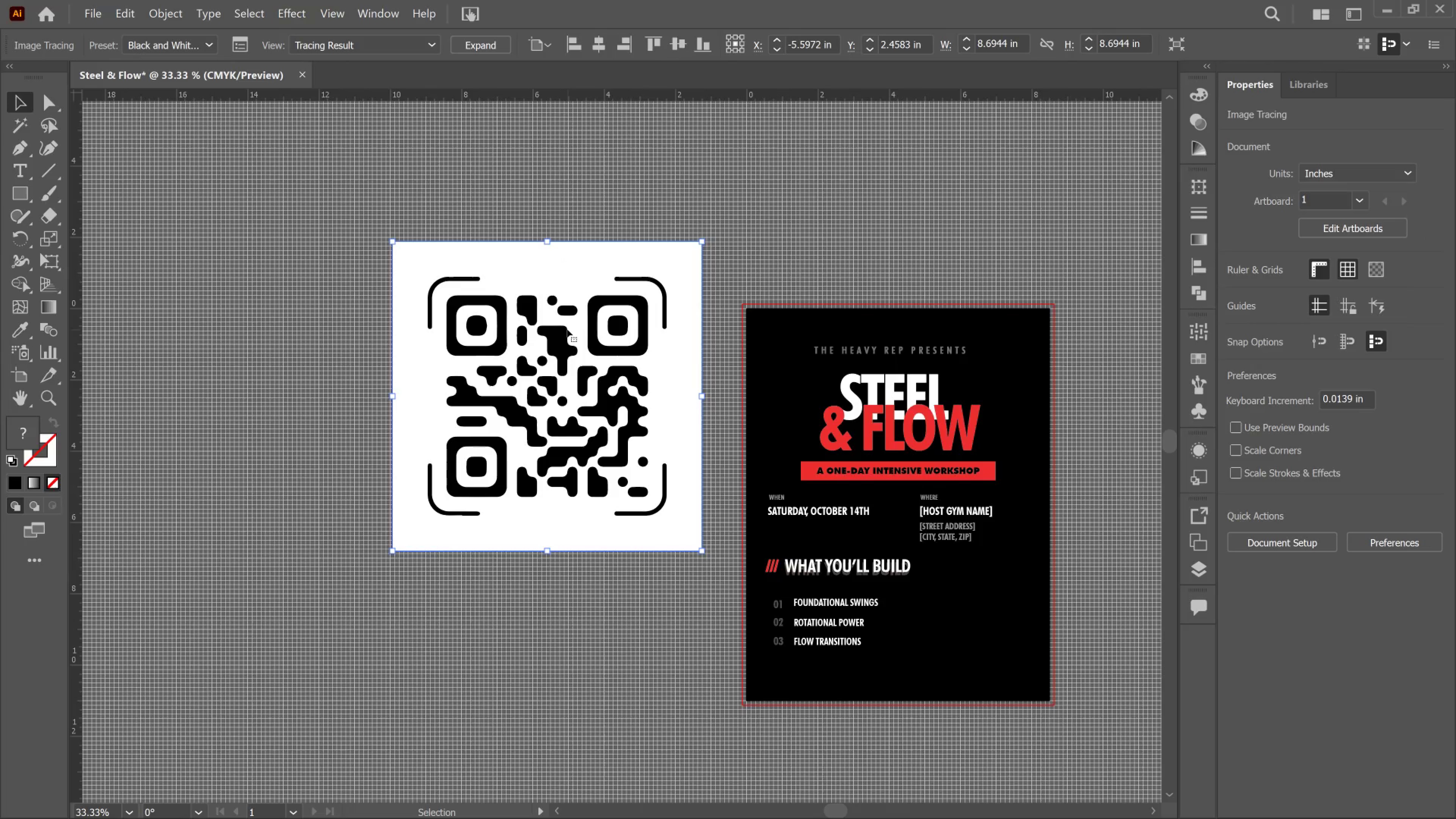 
left_click([568, 330])
 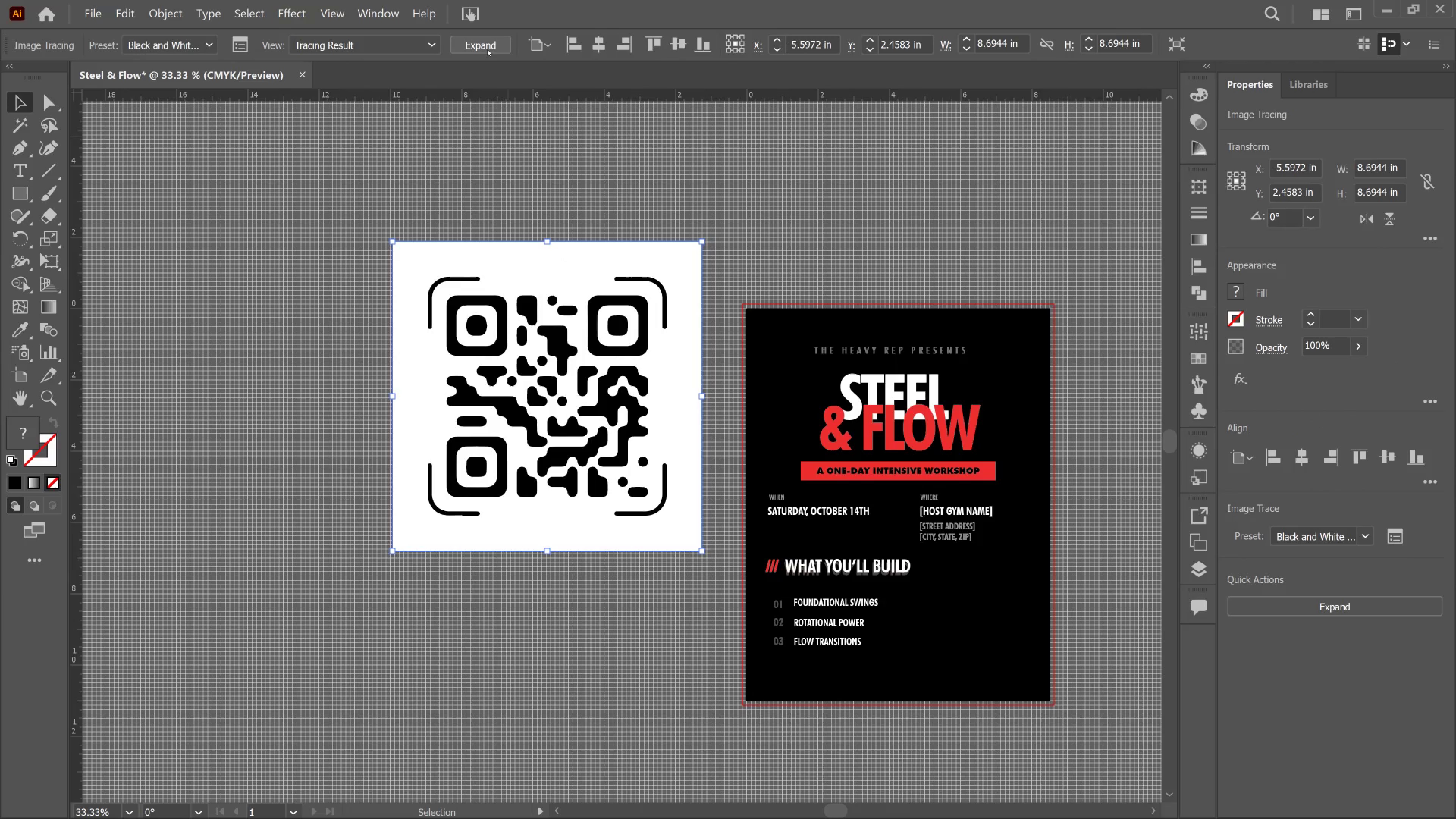 
left_click([487, 49])
 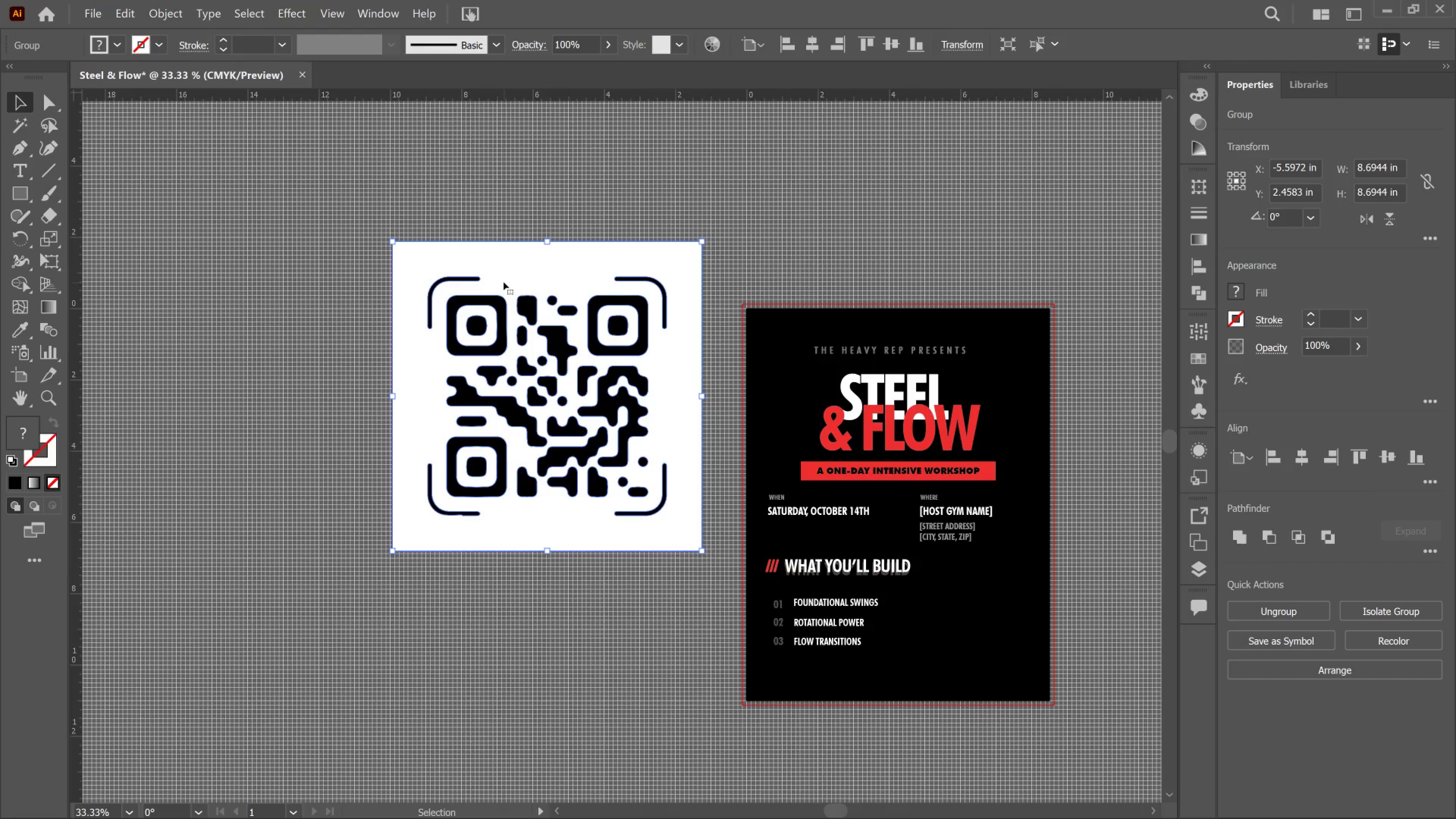 
double_click([504, 275])
 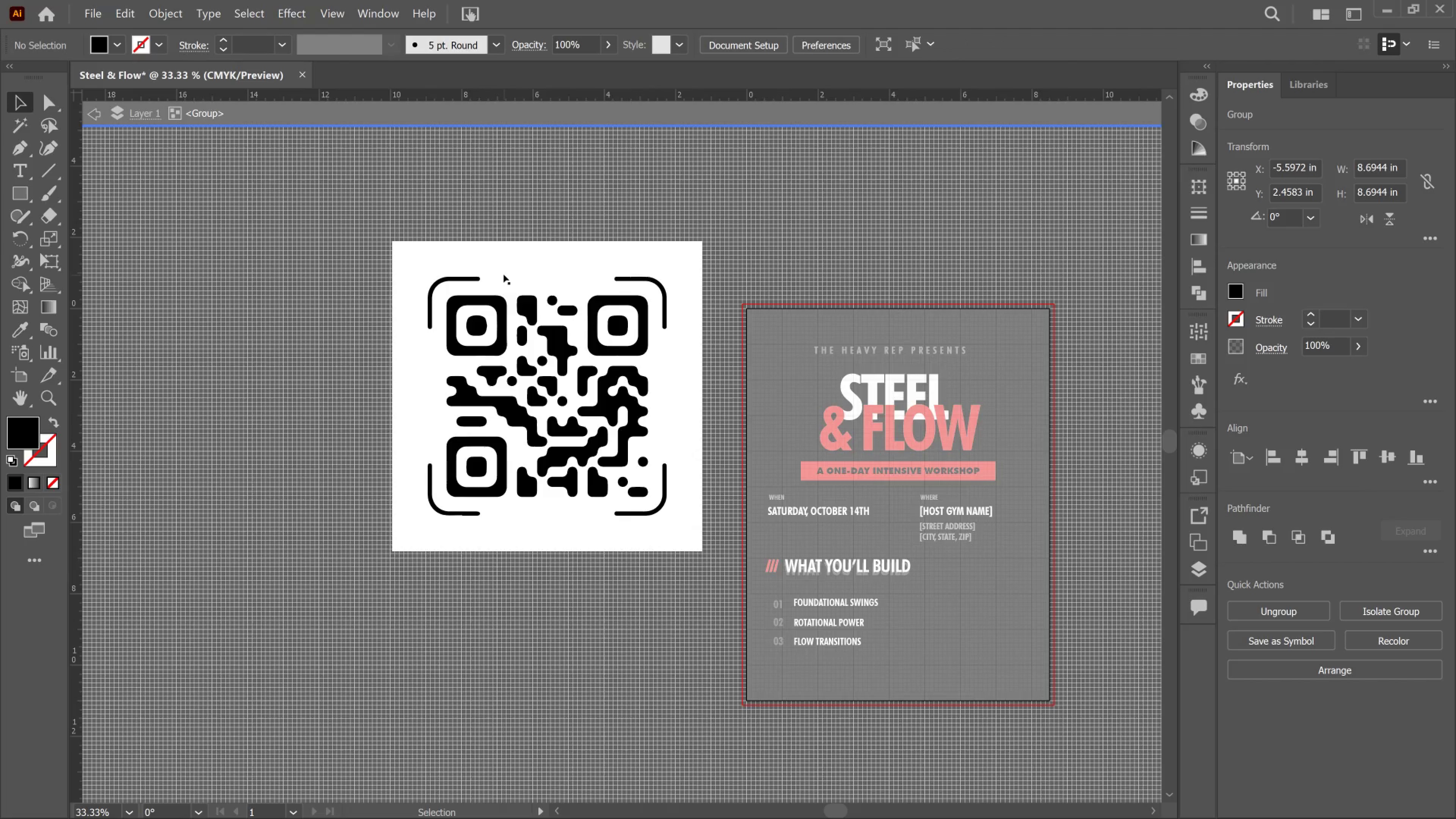 
left_click([504, 275])
 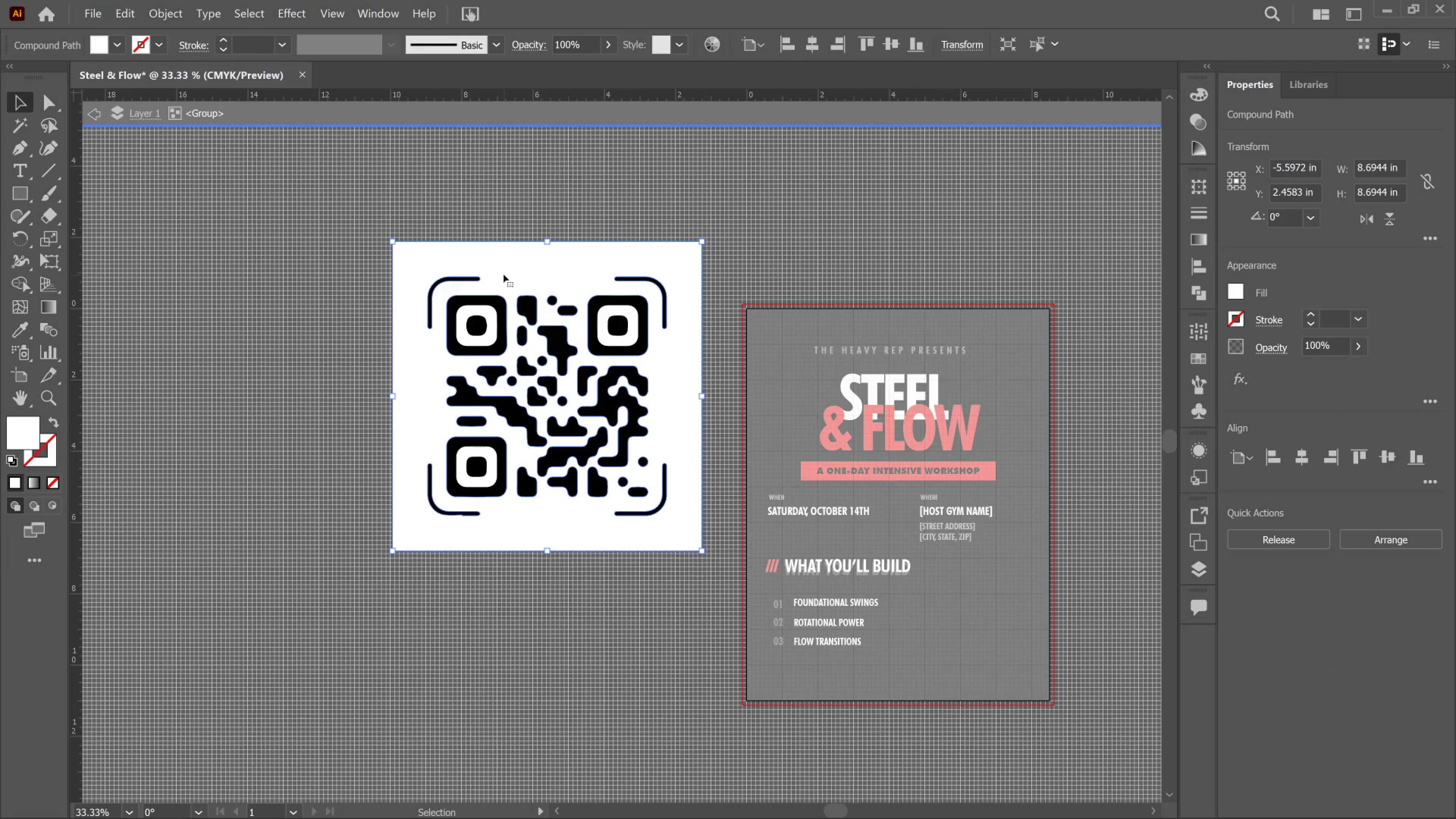 
left_click_drag(start_coordinate=[504, 275], to_coordinate=[657, 258])
 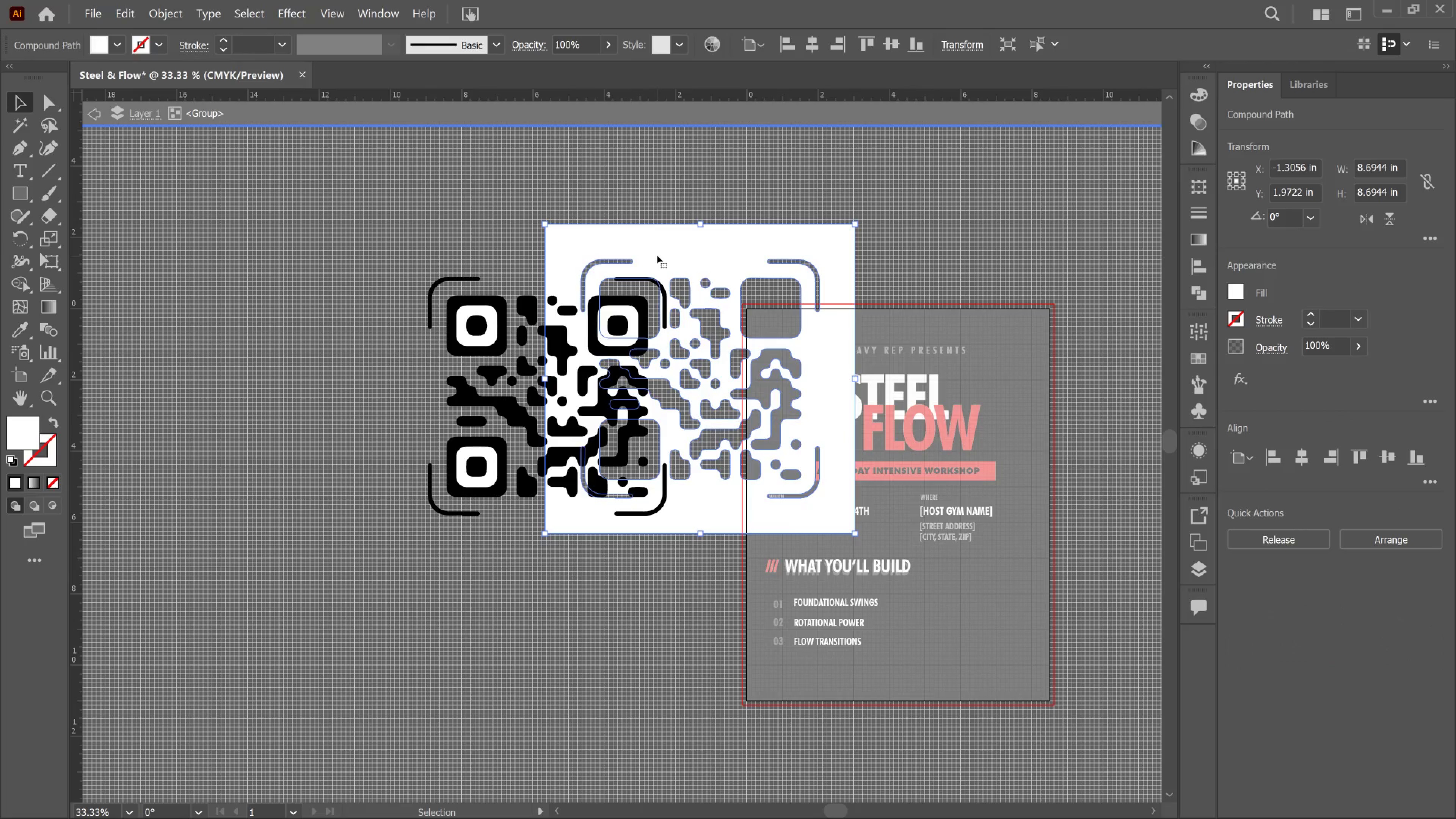 
key(Delete)
 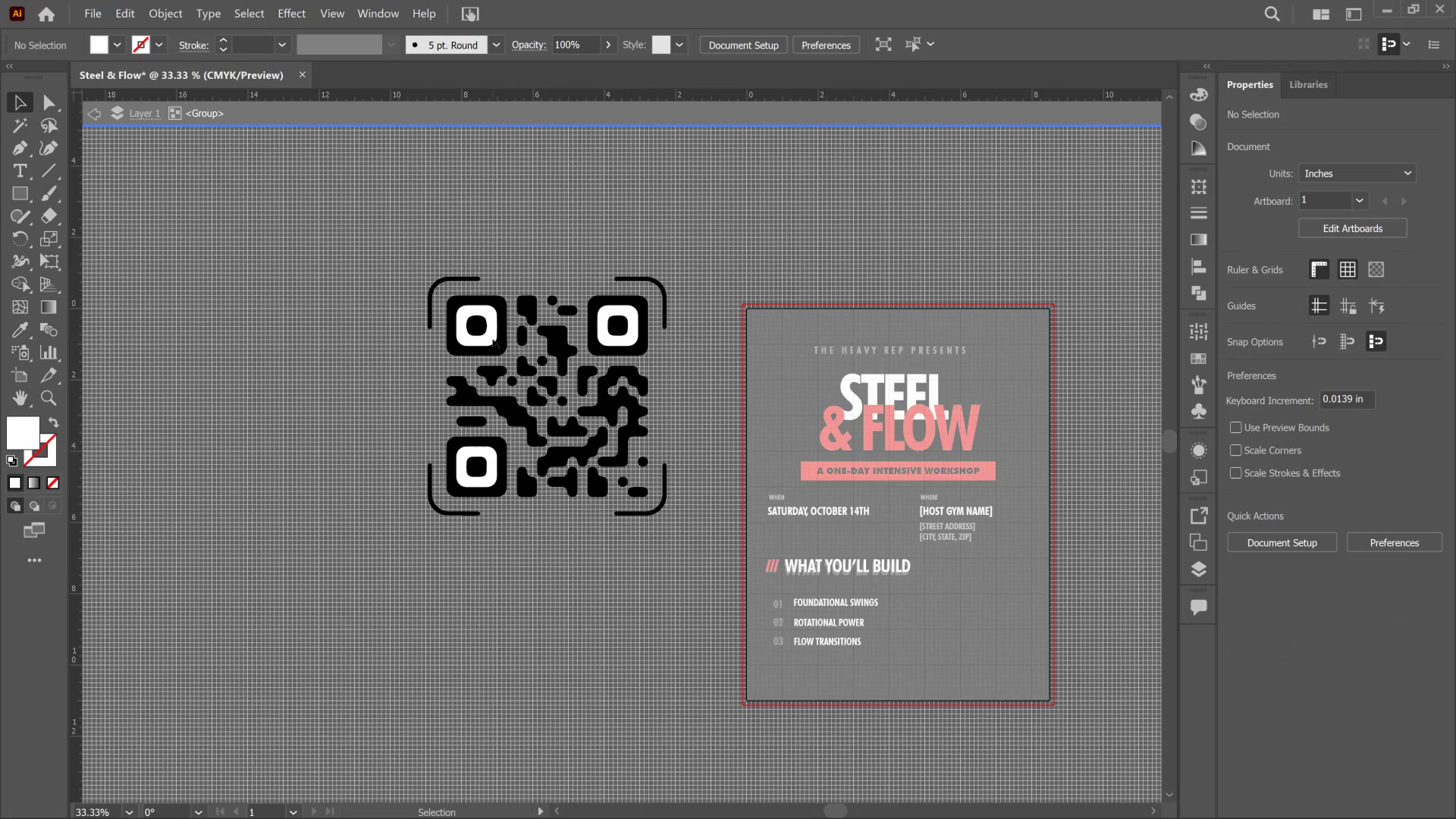 
left_click([493, 339])
 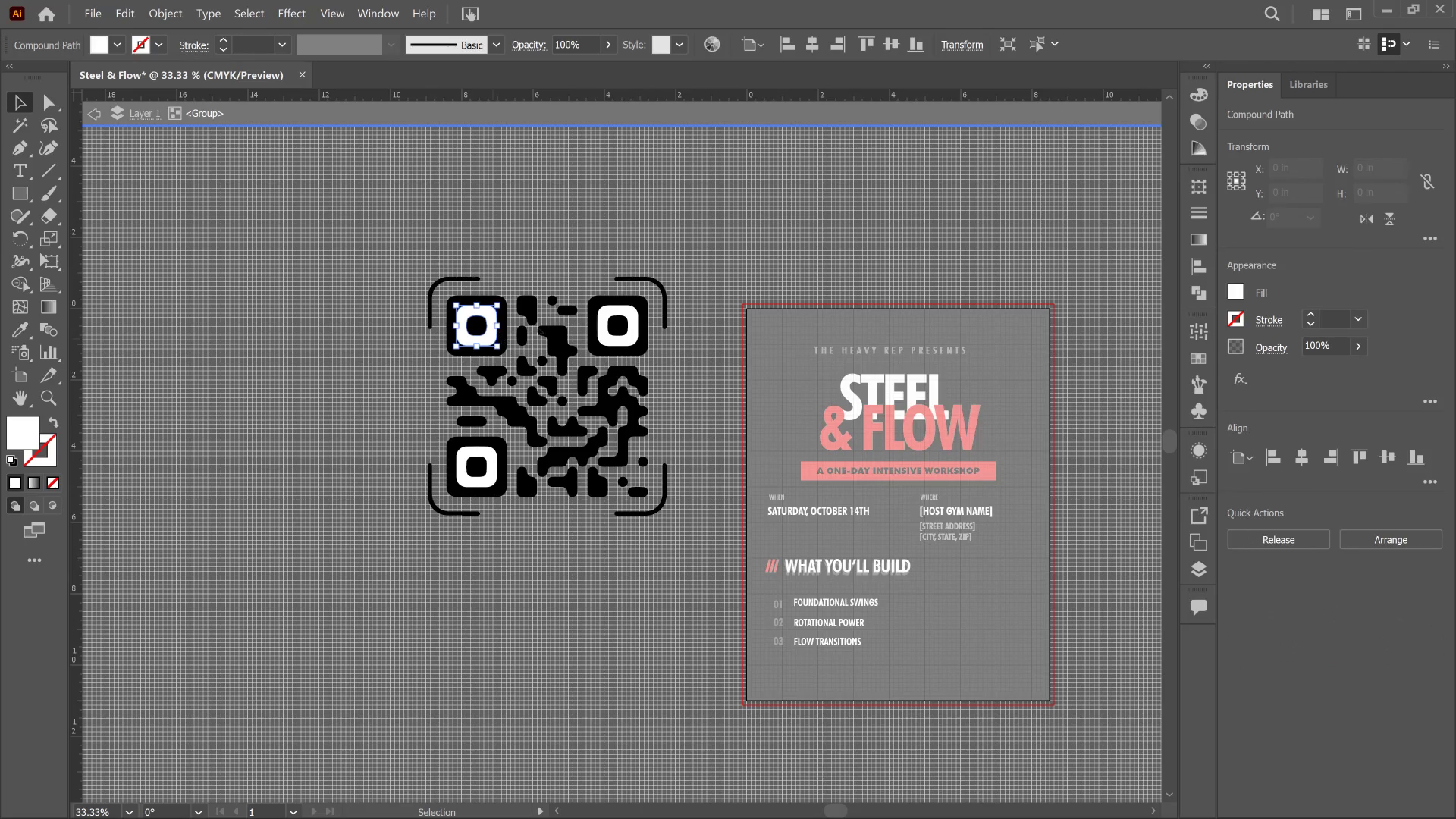 
key(Delete)
 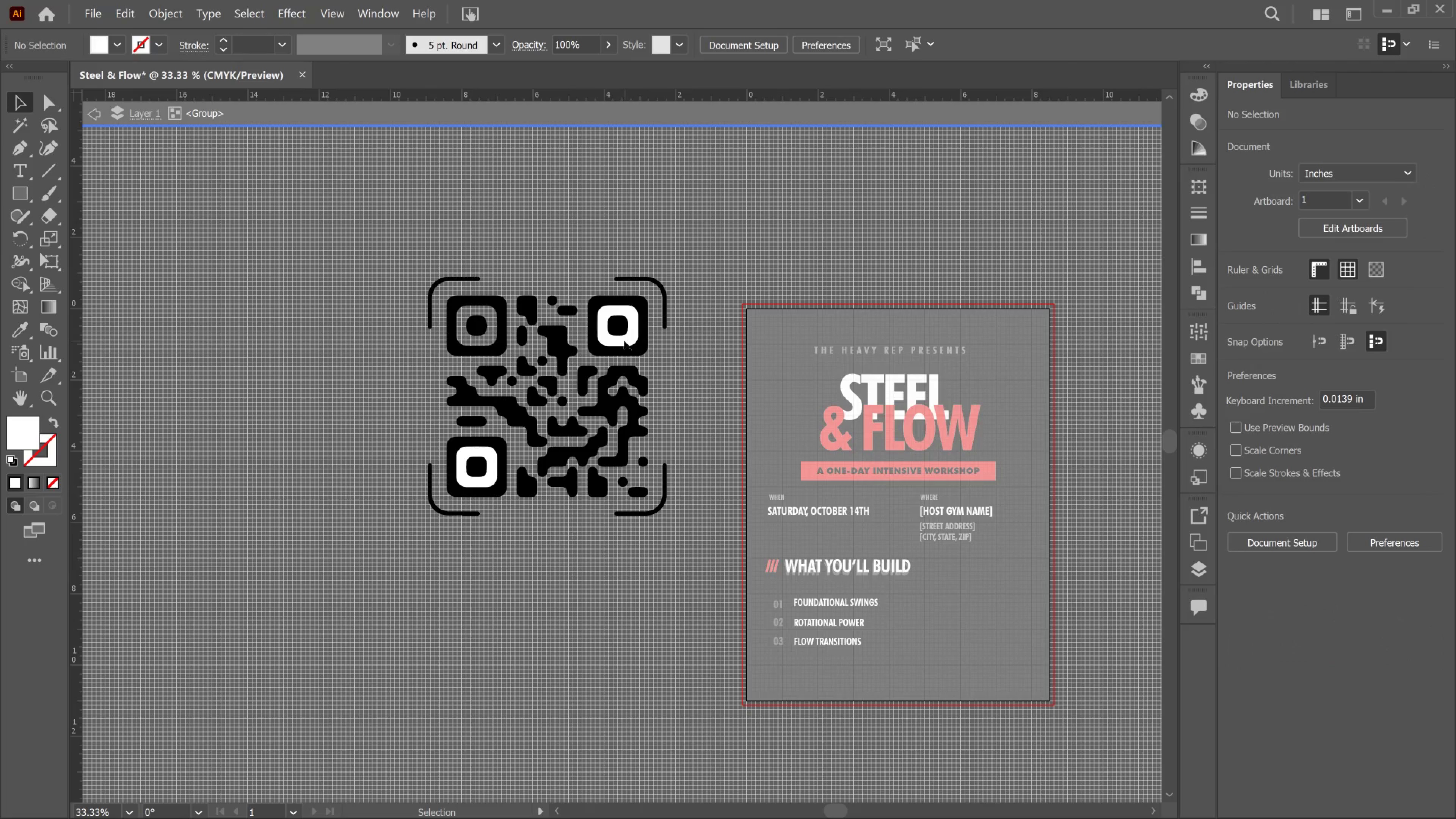 
left_click([623, 339])
 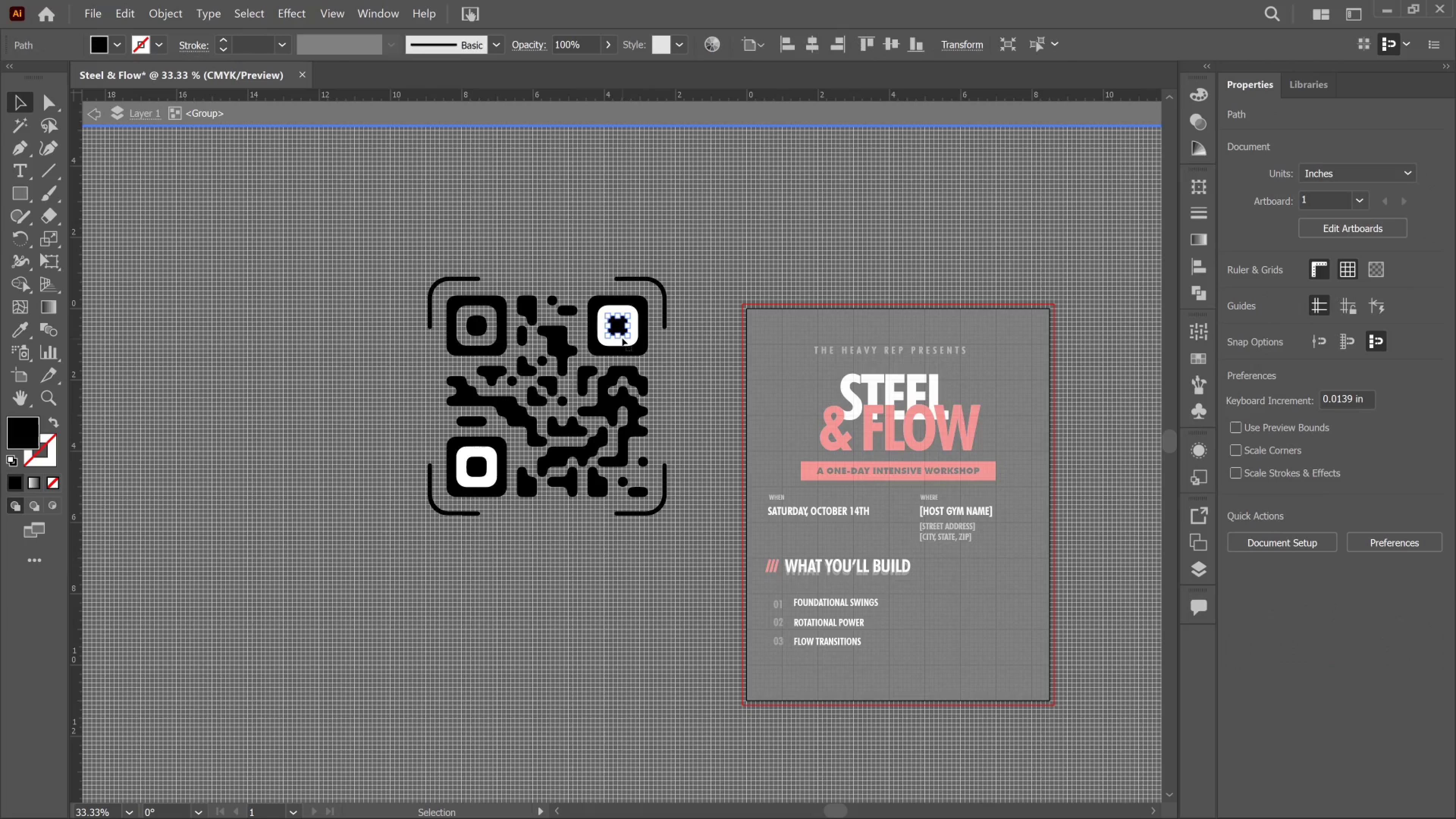 
key(Delete)
 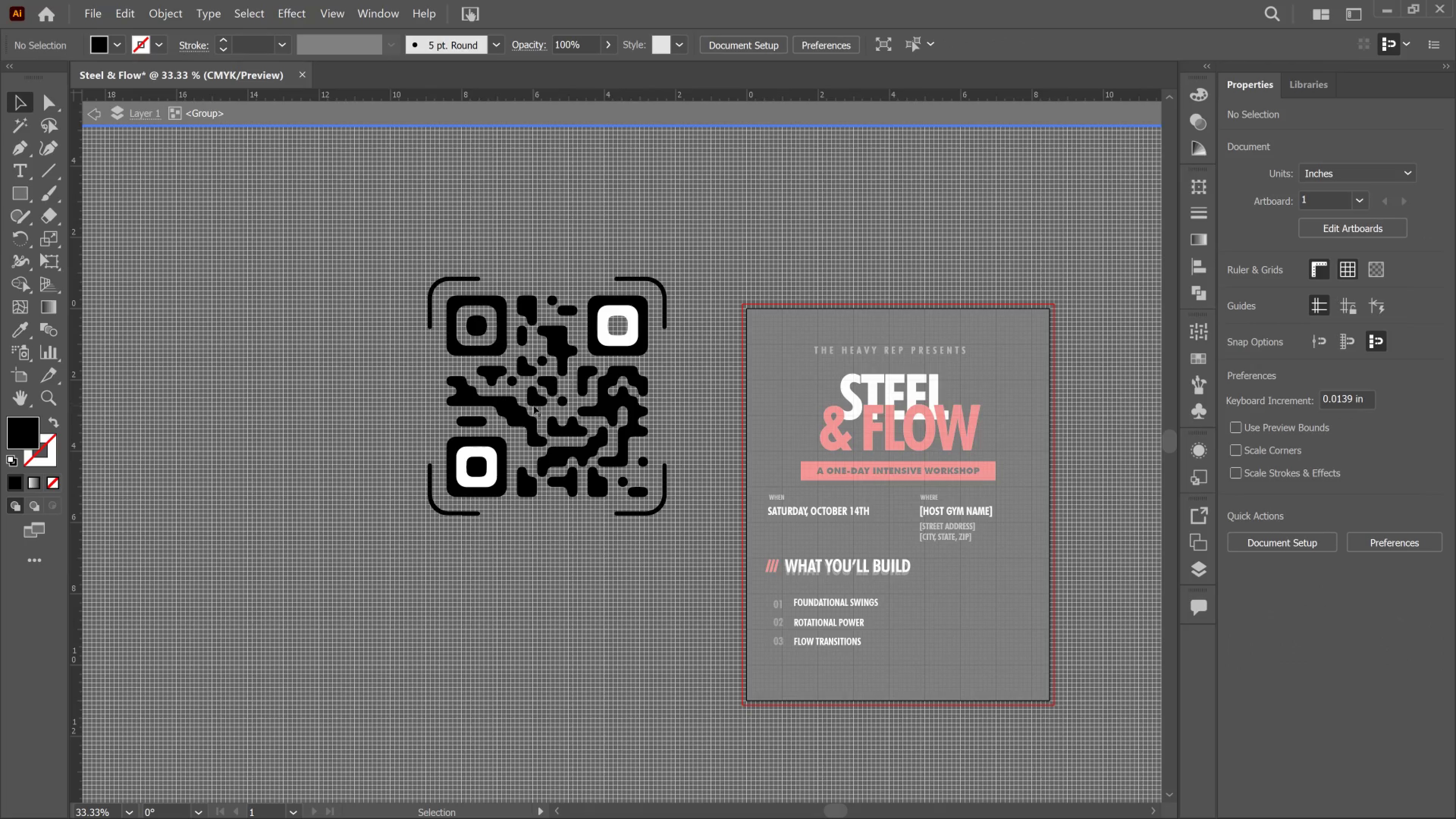 
key(Control+Z)
 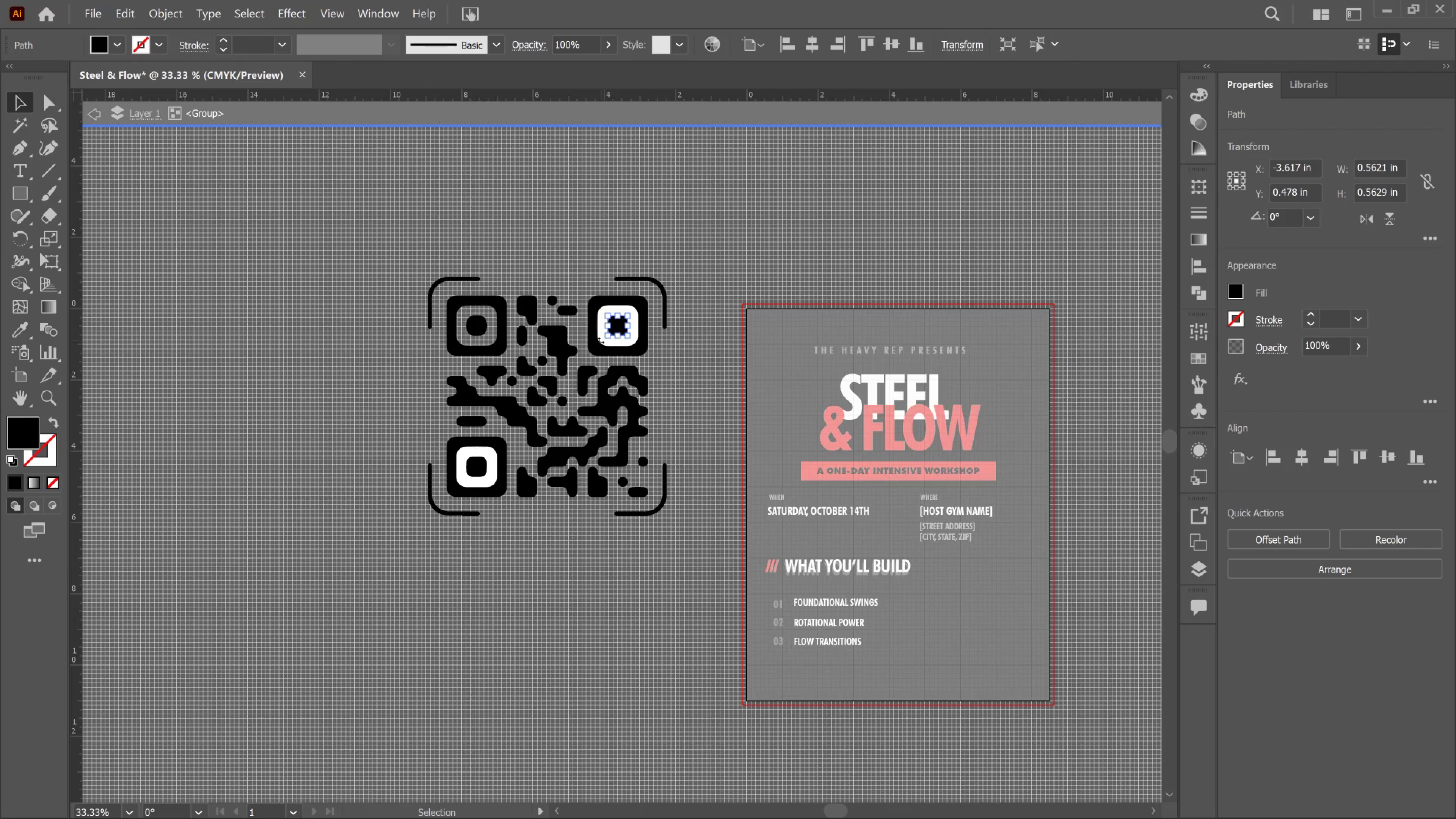 
left_click([623, 377])
 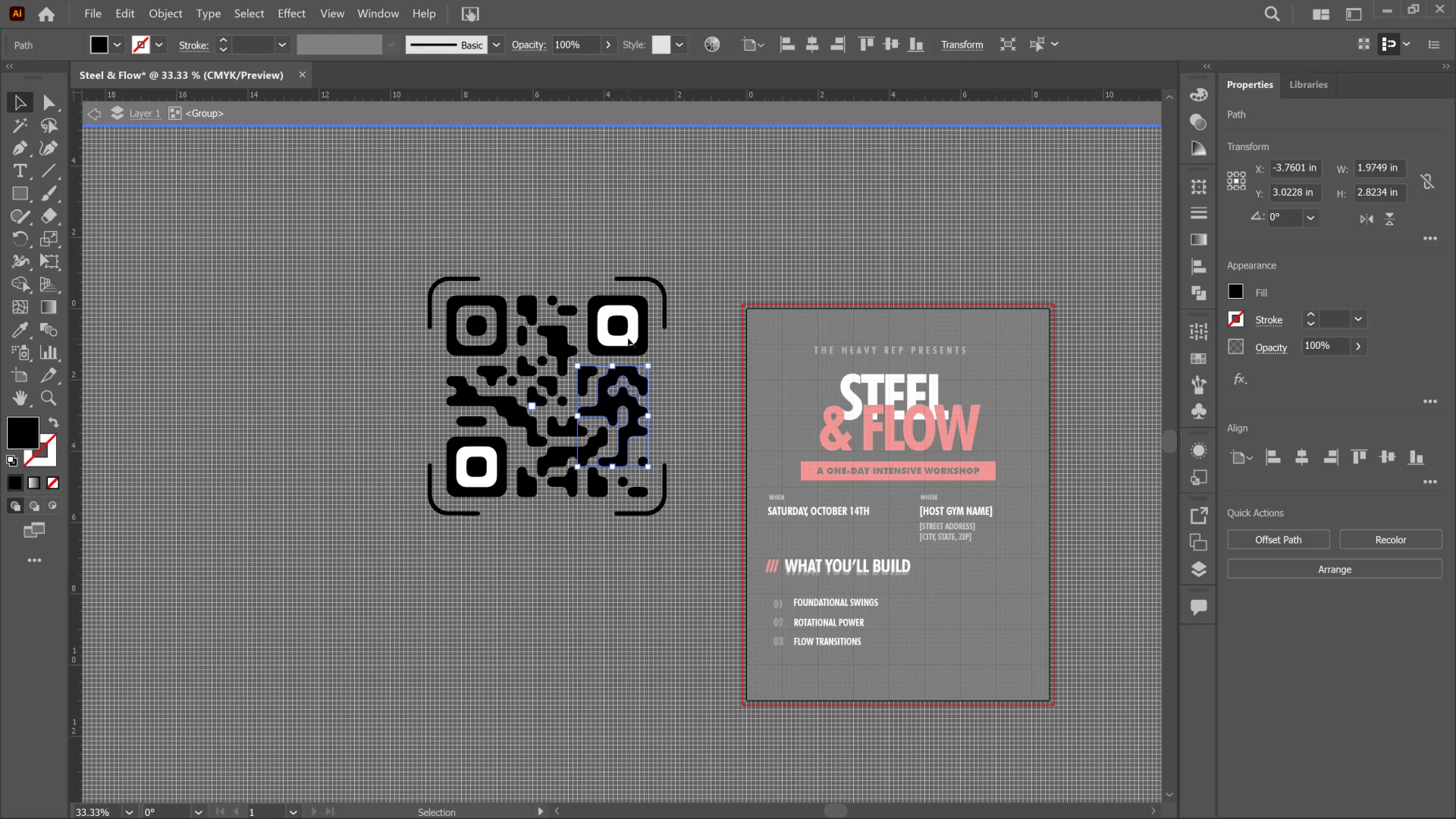 
left_click([629, 339])
 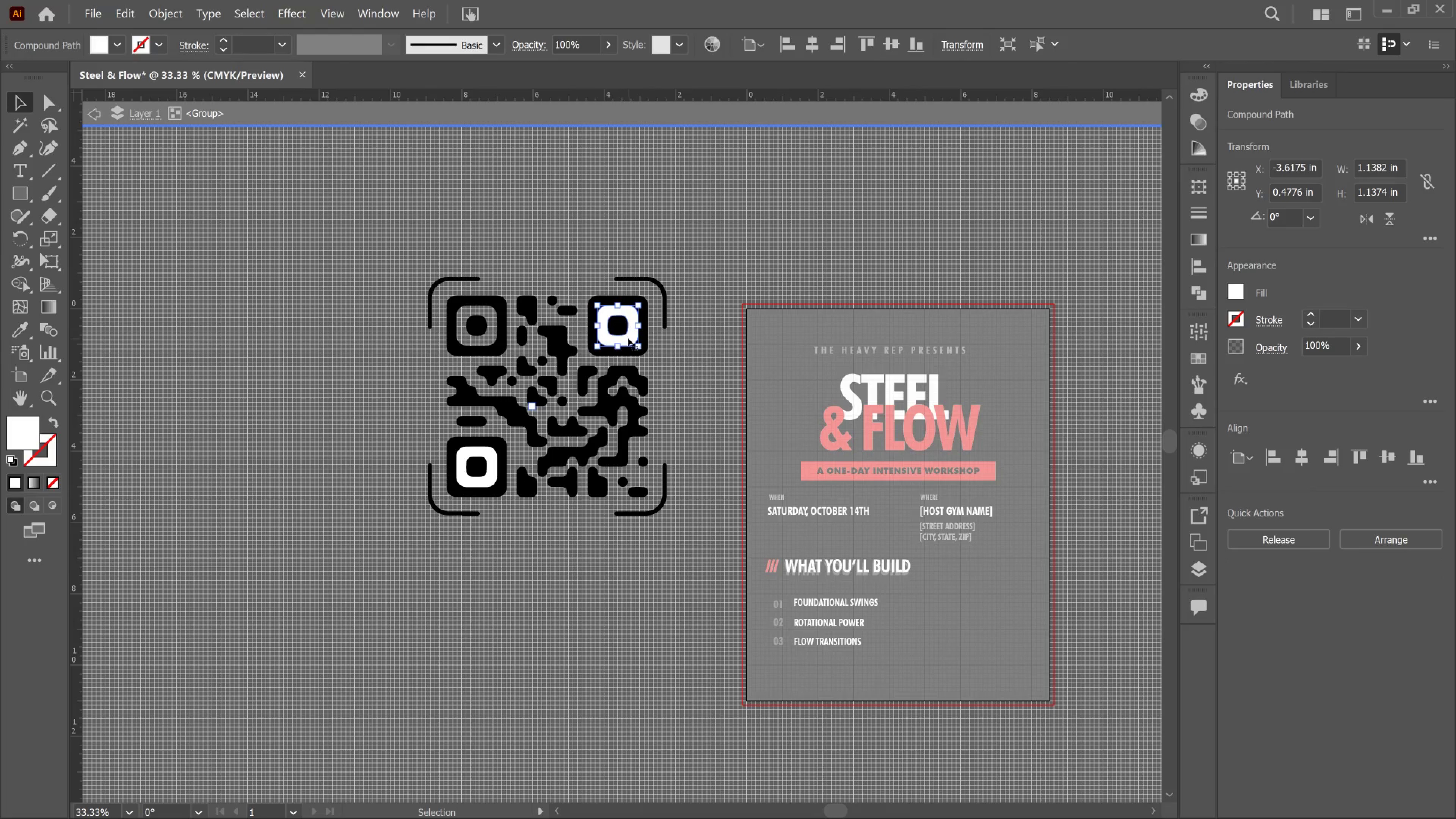 
key(Delete)
 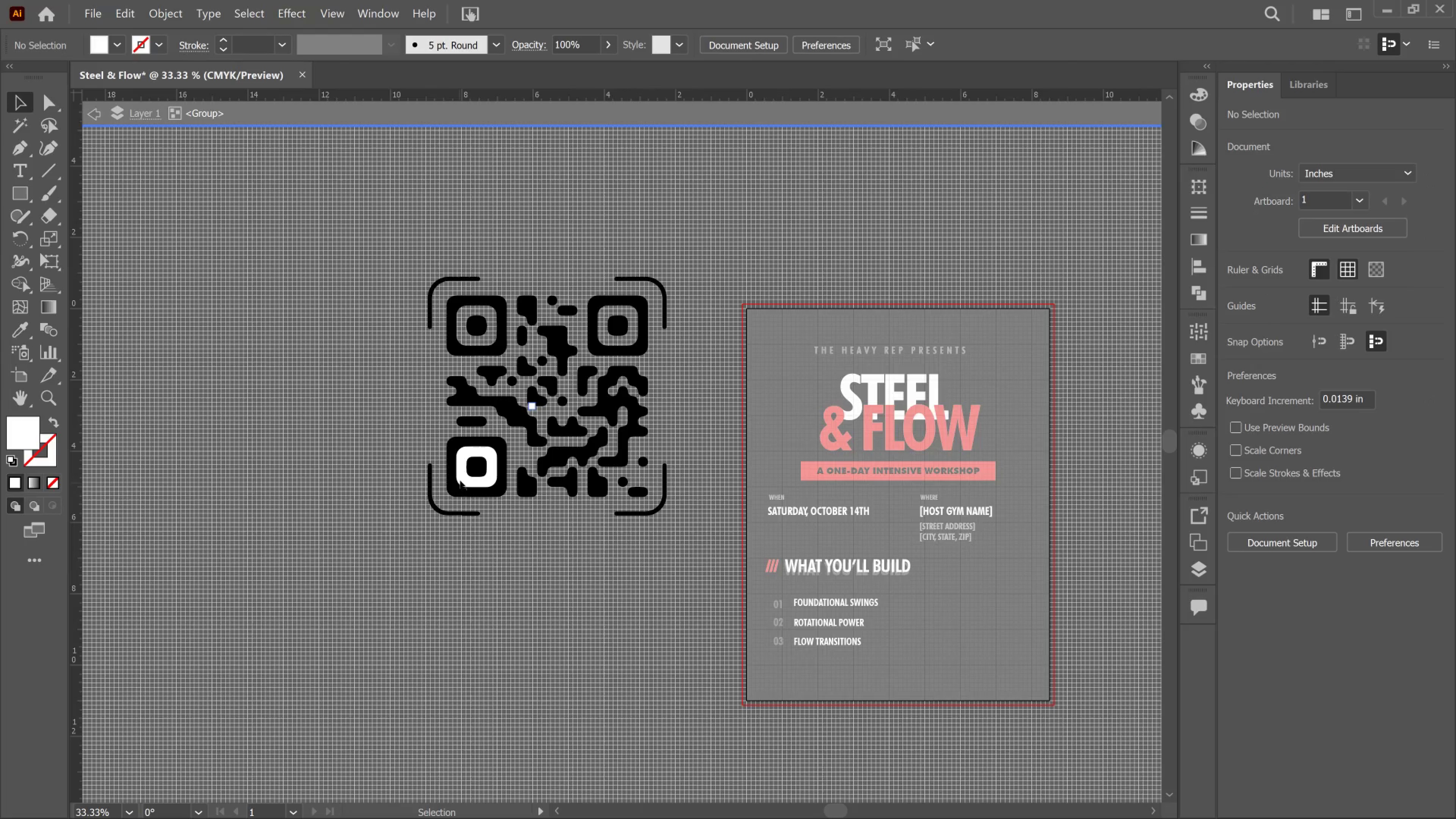 
left_click([462, 481])
 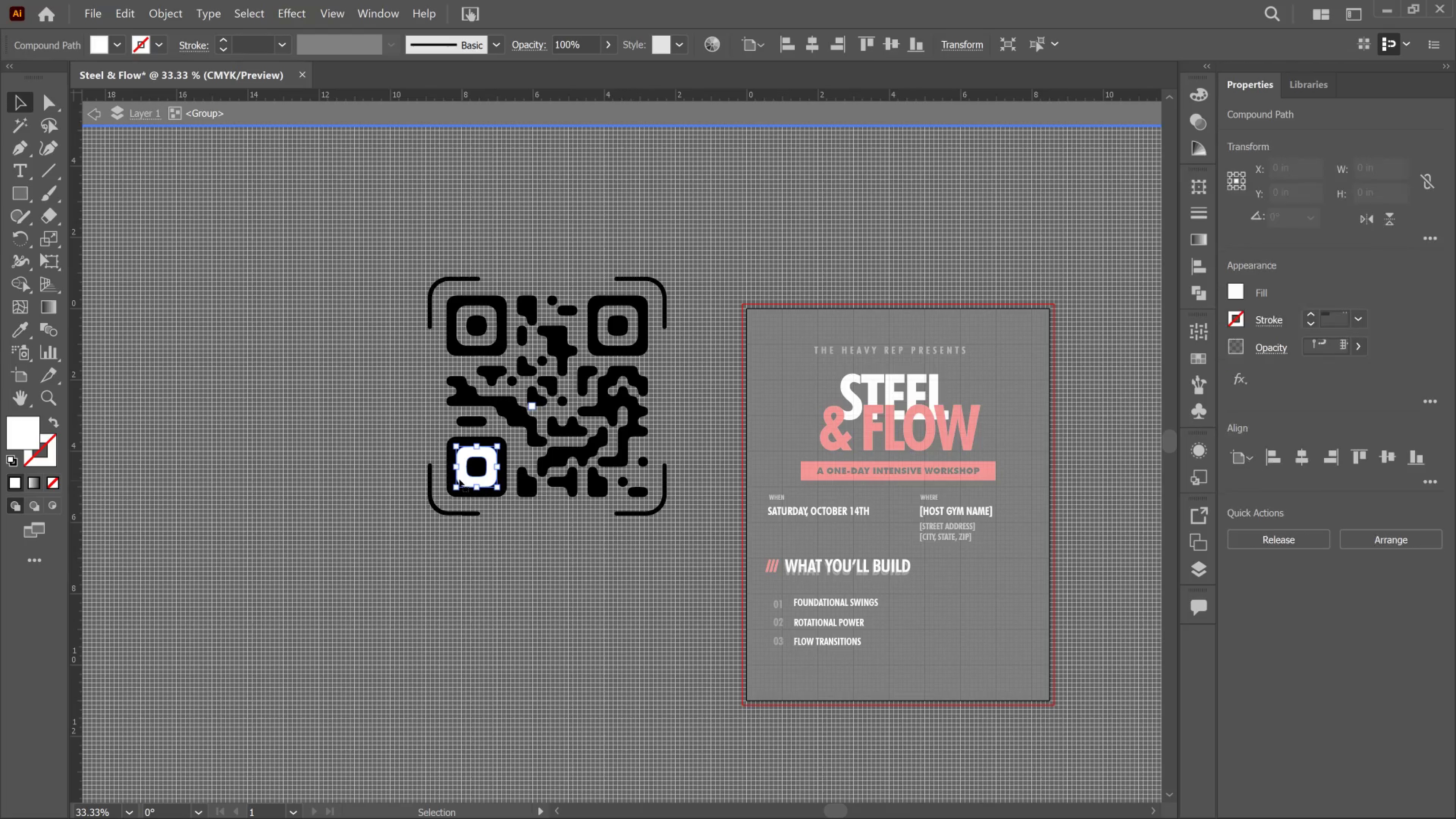 
key(Delete)
 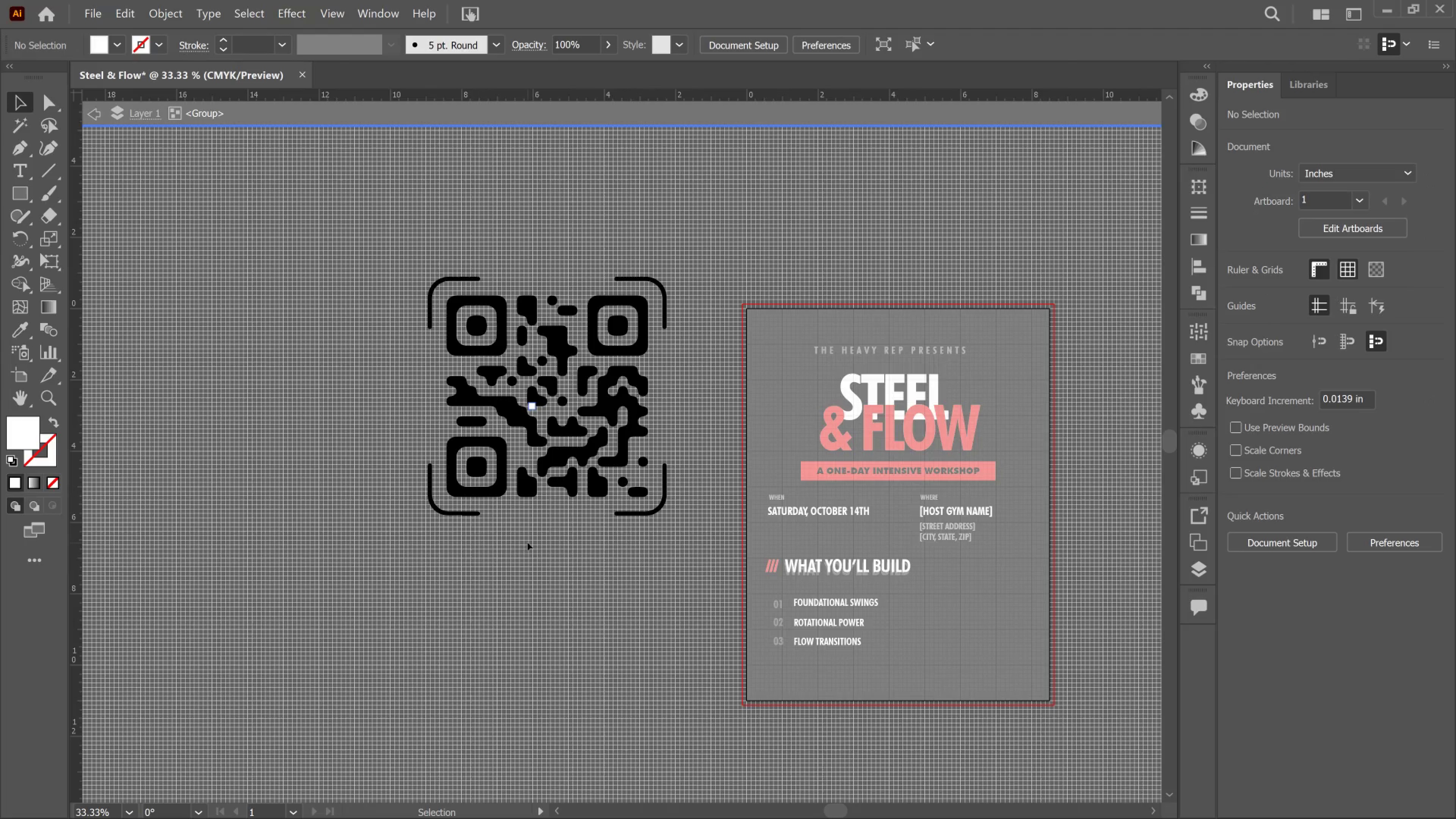 
double_click([528, 543])
 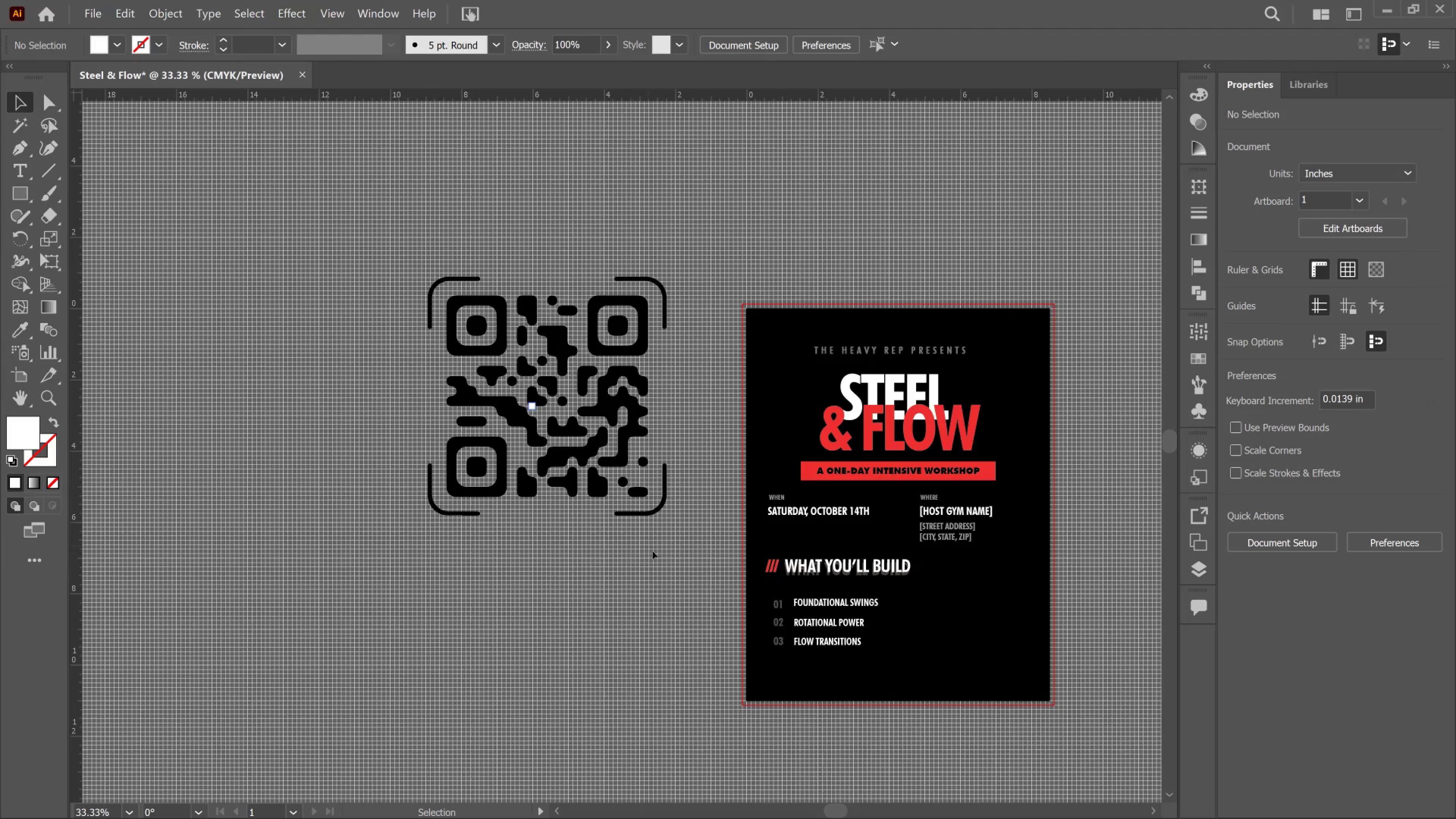 
left_click_drag(start_coordinate=[676, 538], to_coordinate=[476, 242])
 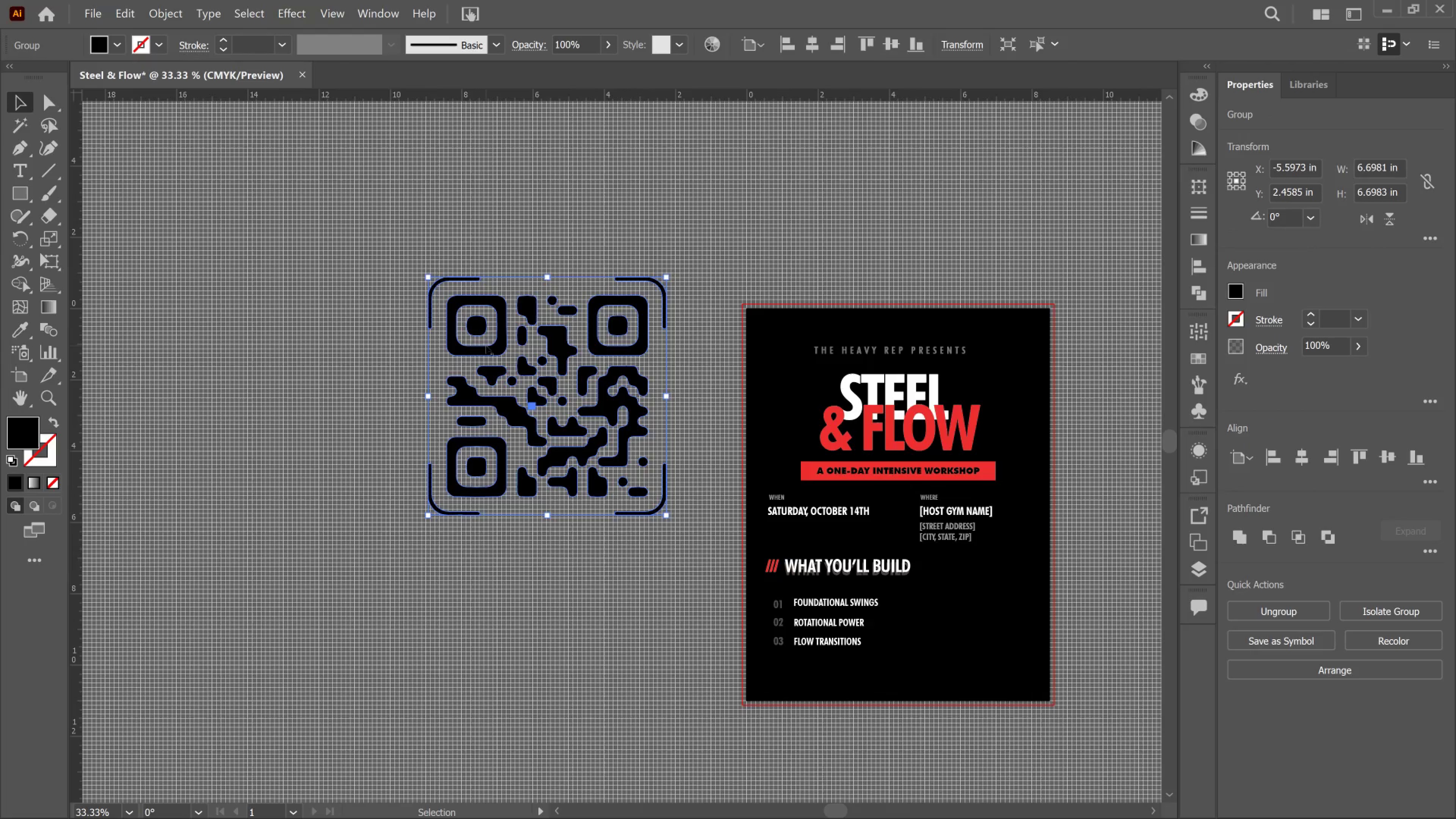 
left_click_drag(start_coordinate=[488, 351], to_coordinate=[505, 422])
 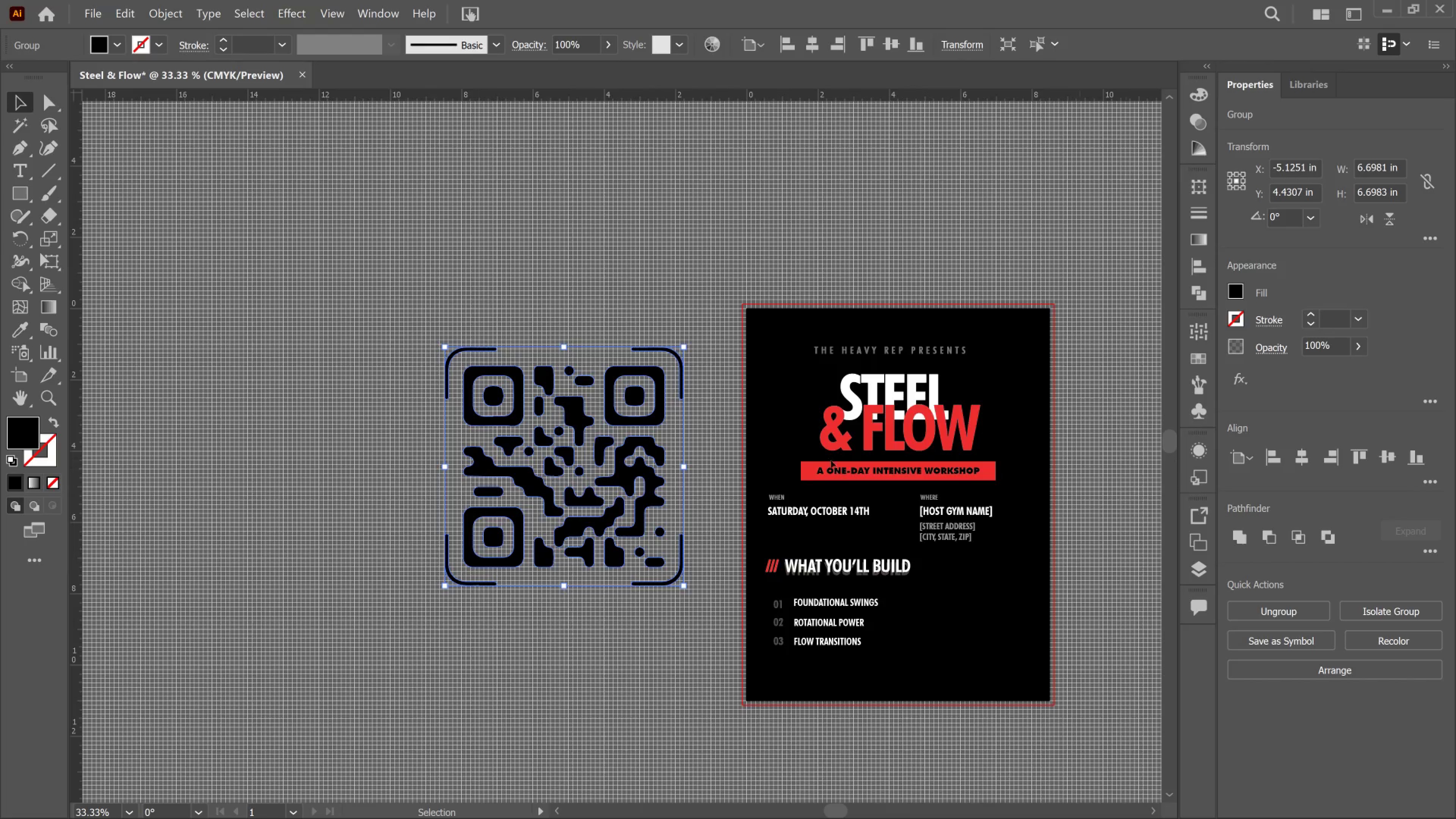 
left_click([31, 422])
 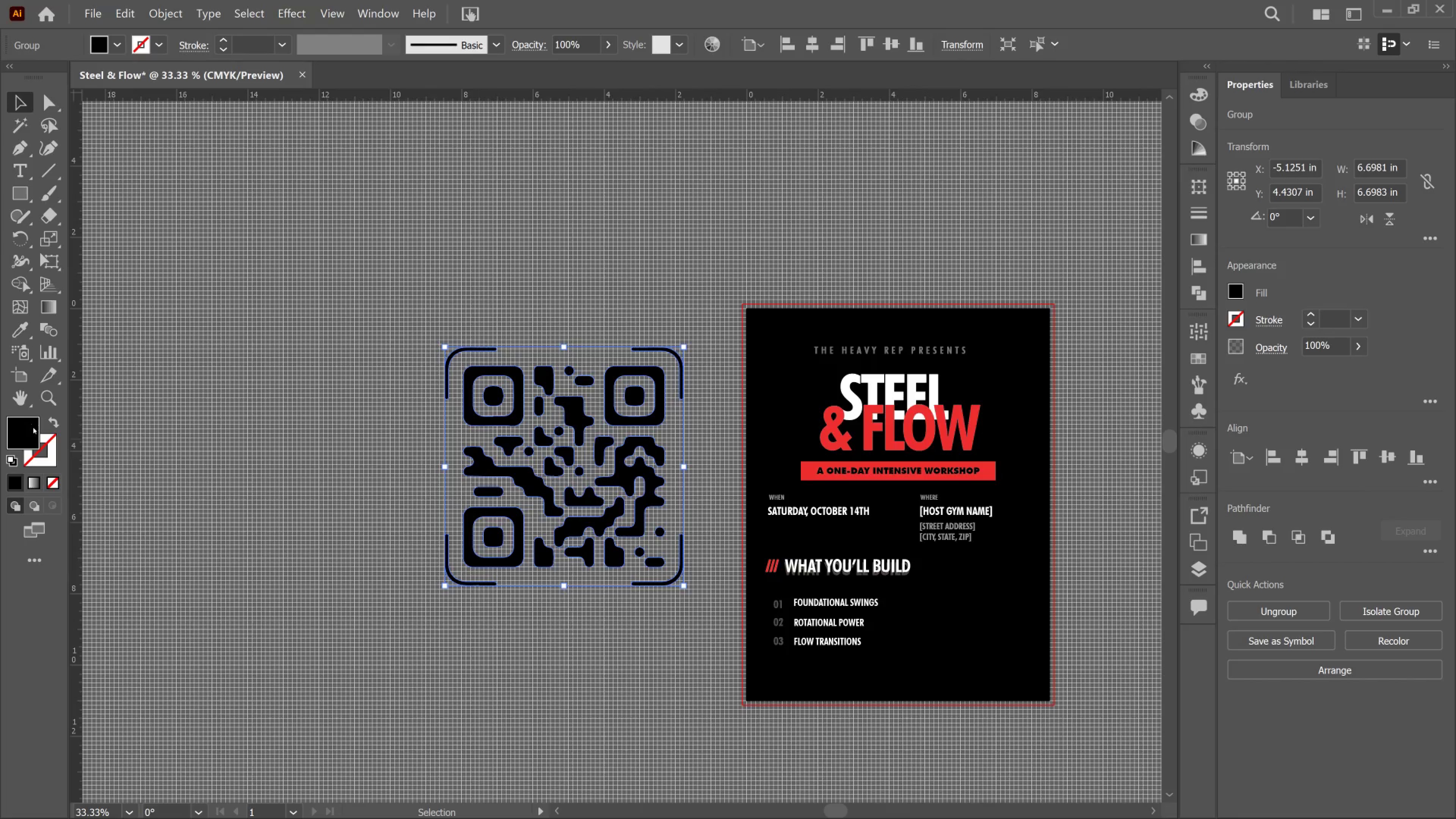 
left_click_drag(start_coordinate=[31, 427], to_coordinate=[33, 427])
 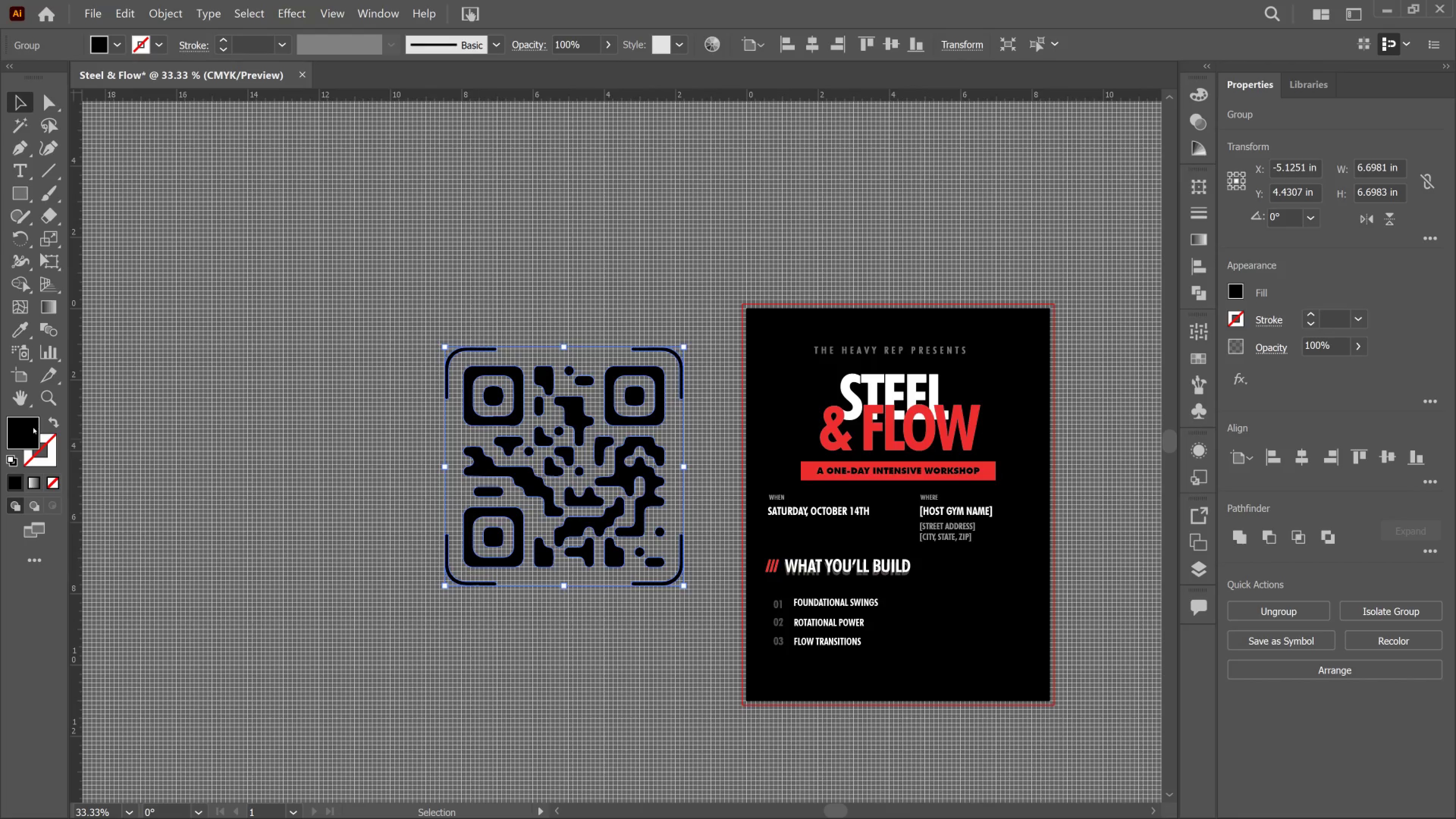 
double_click([33, 427])
 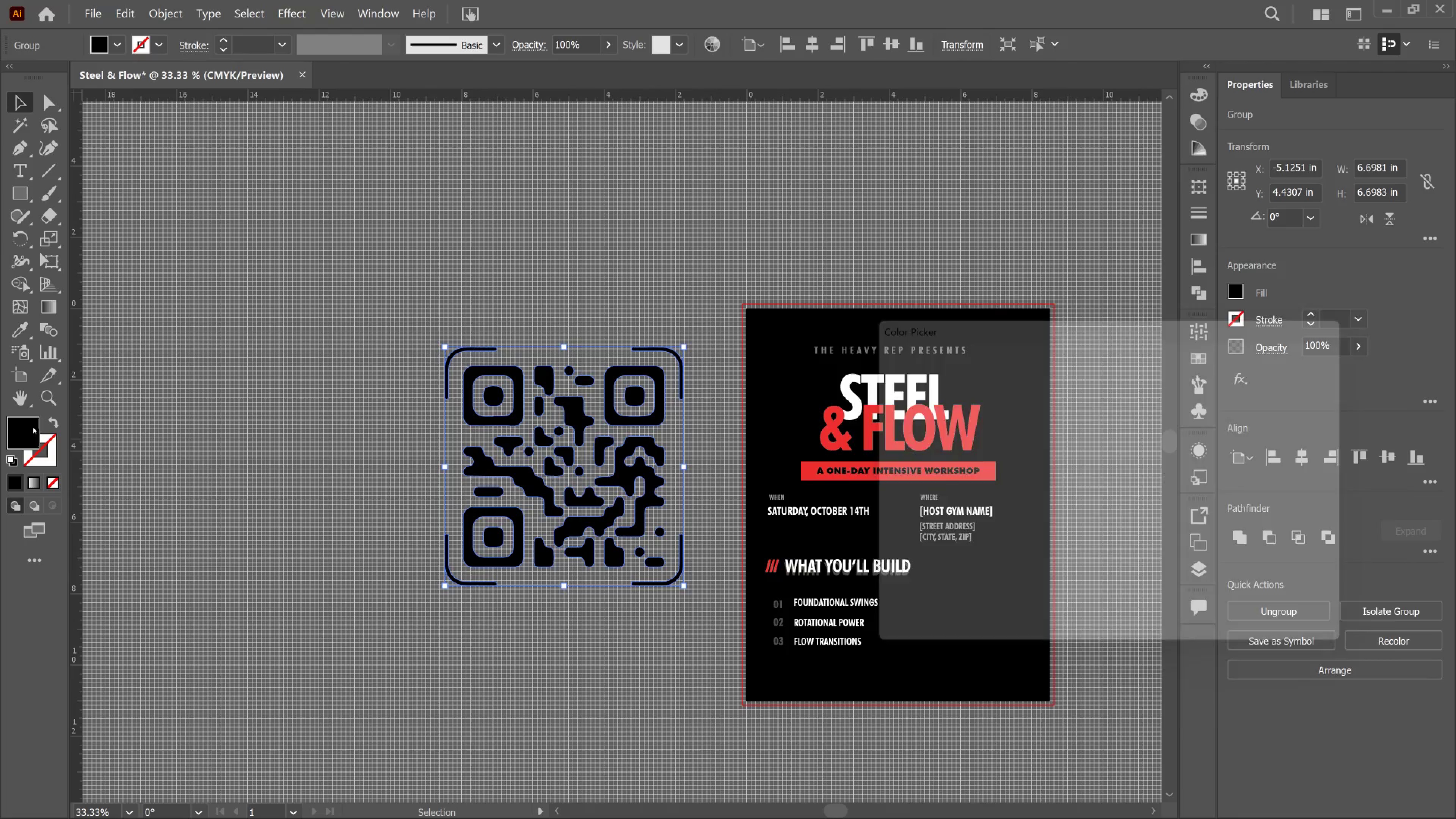 
left_click([33, 427])
 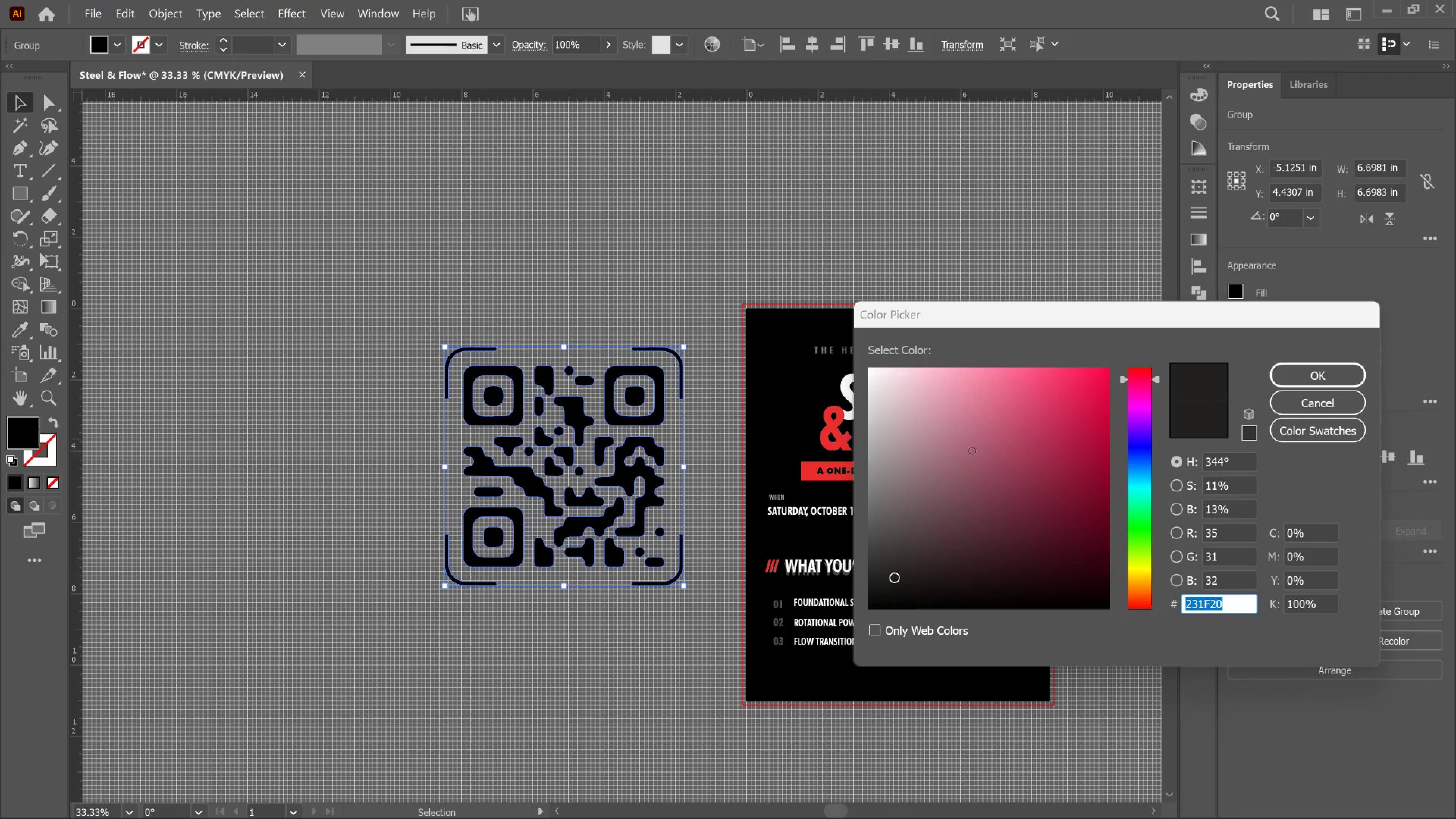 
left_click_drag(start_coordinate=[946, 434], to_coordinate=[836, 354])
 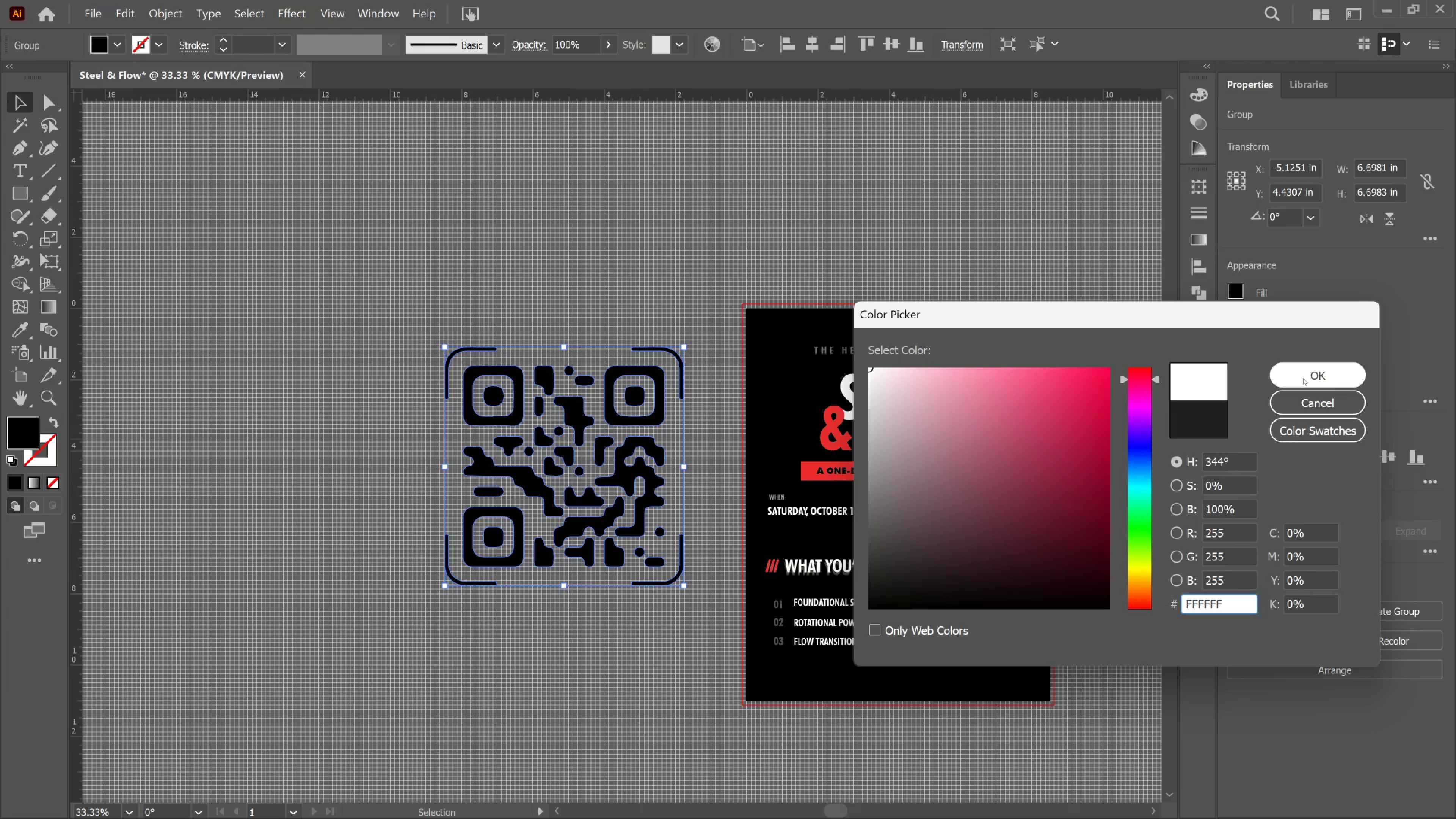 
left_click_drag(start_coordinate=[1303, 378], to_coordinate=[1305, 378])
 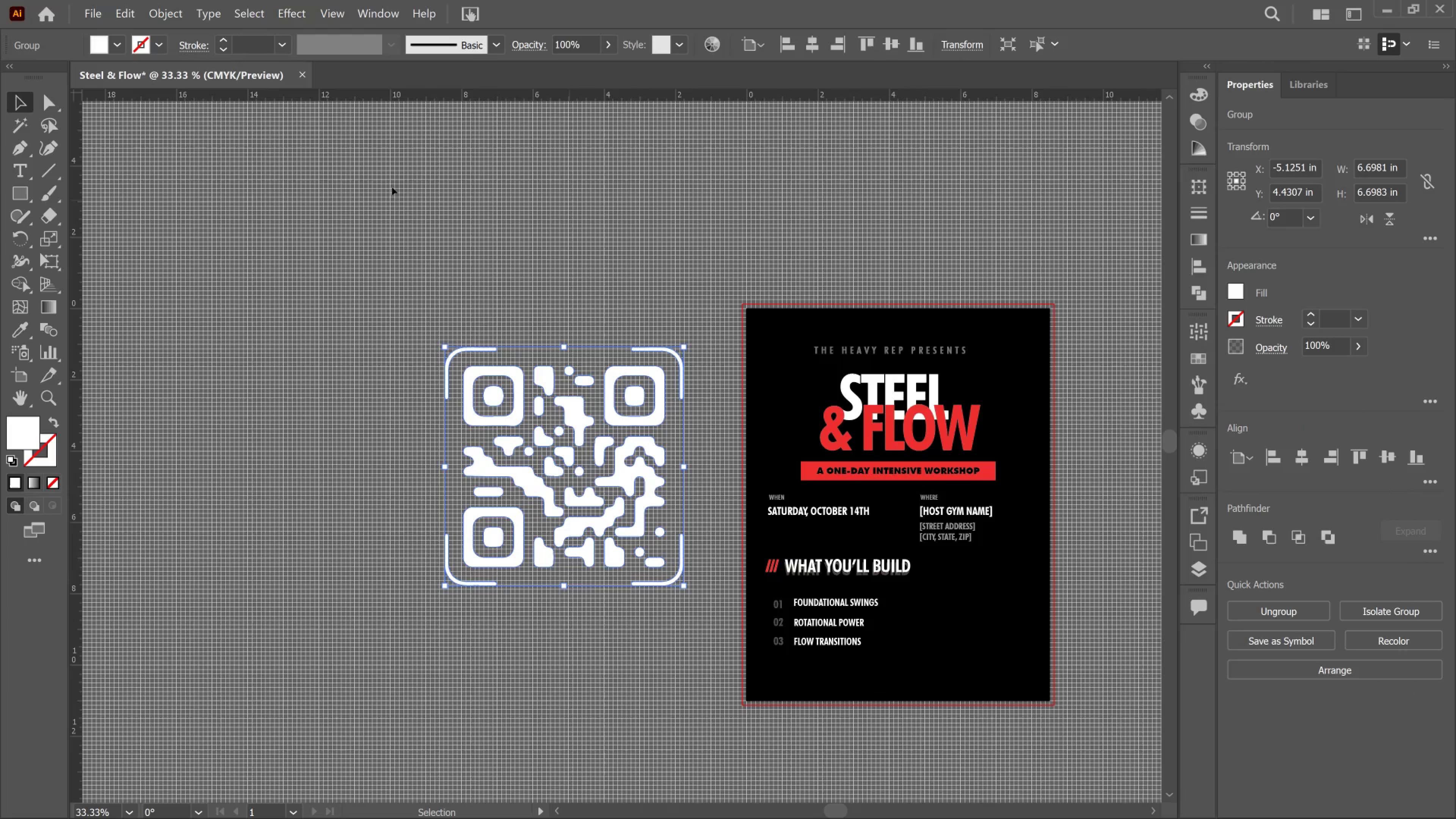 
left_click([198, 184])
 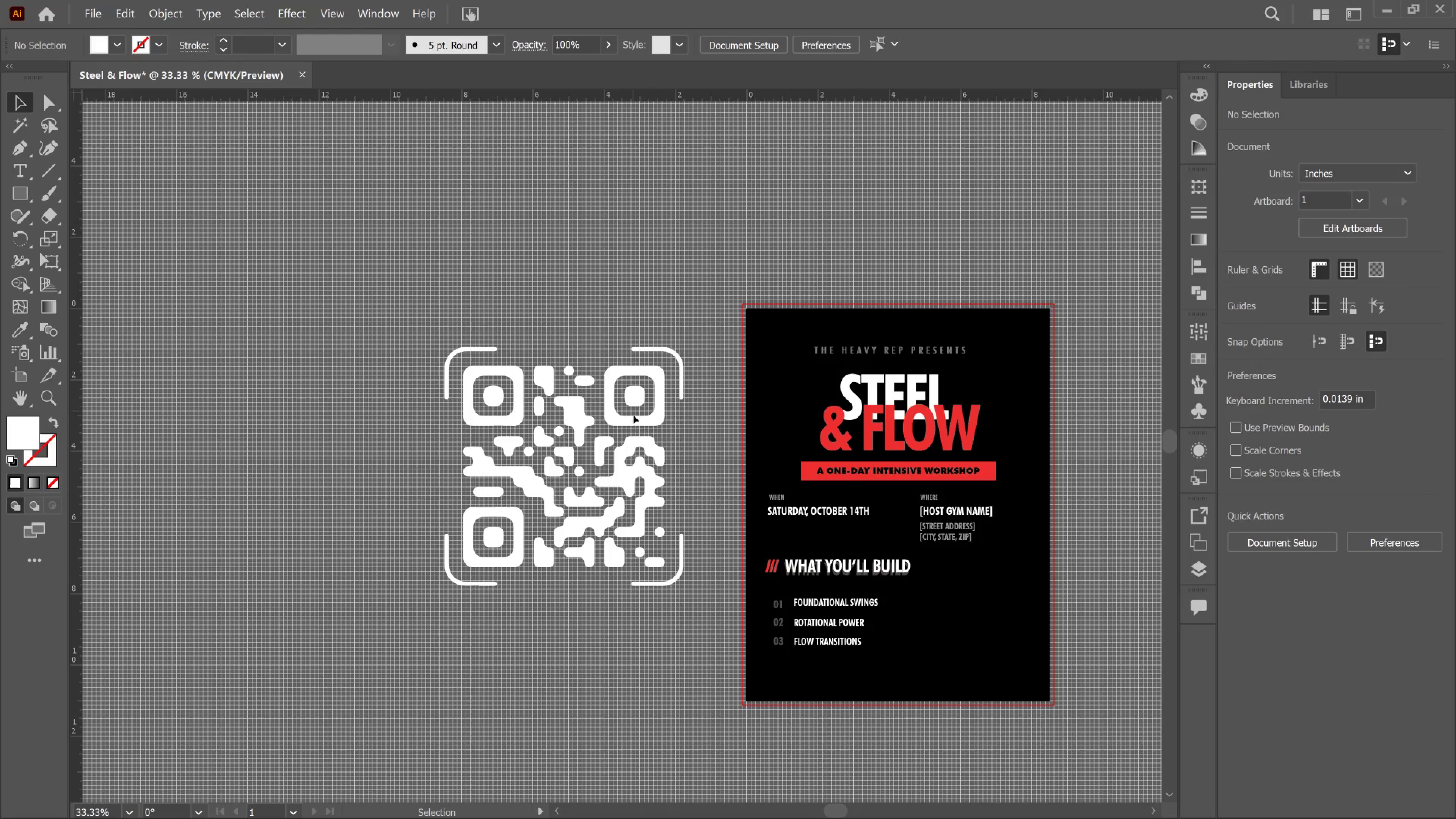 
left_click_drag(start_coordinate=[636, 417], to_coordinate=[987, 477])
 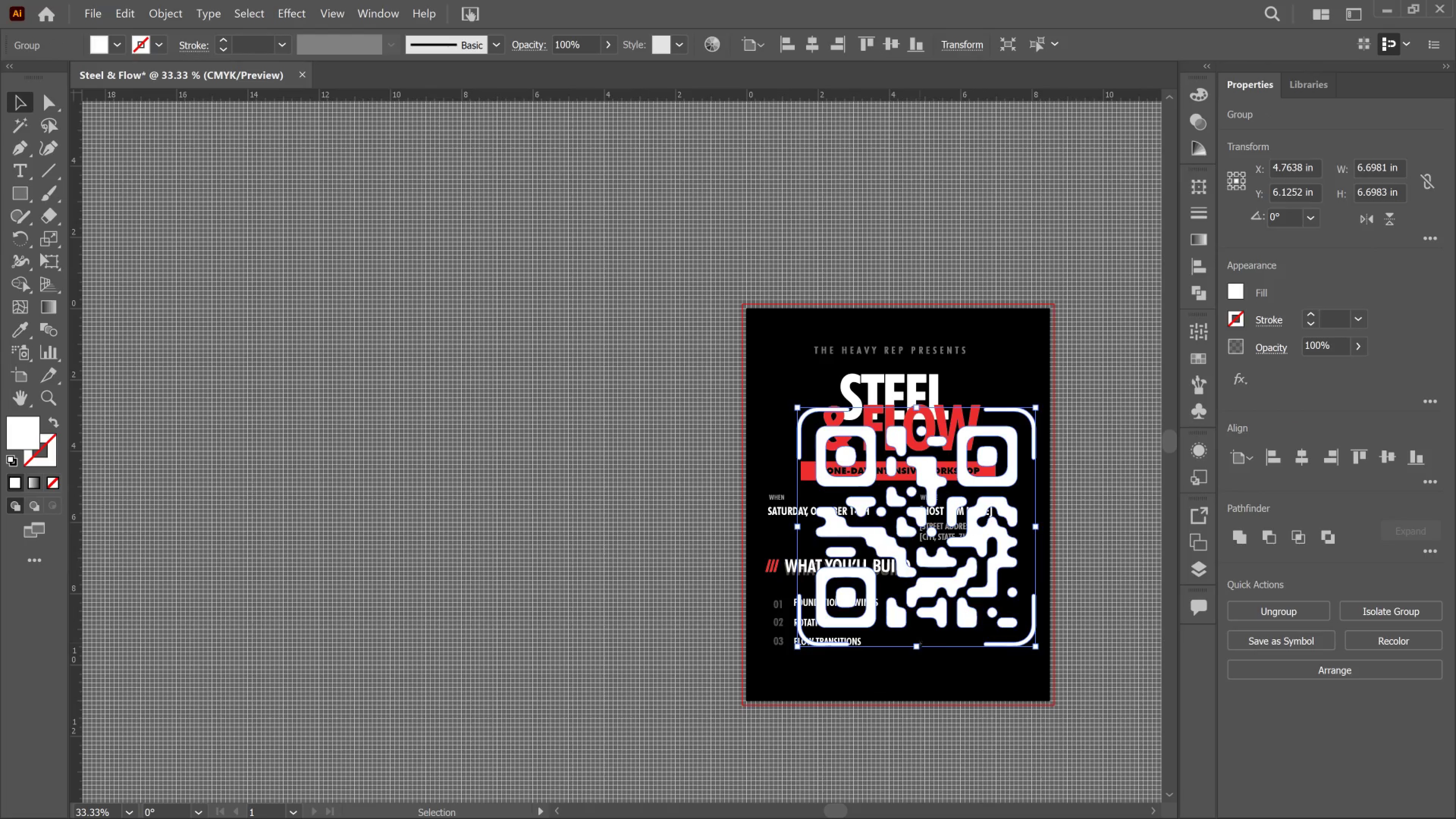 
left_click_drag(start_coordinate=[916, 643], to_coordinate=[945, 564])
 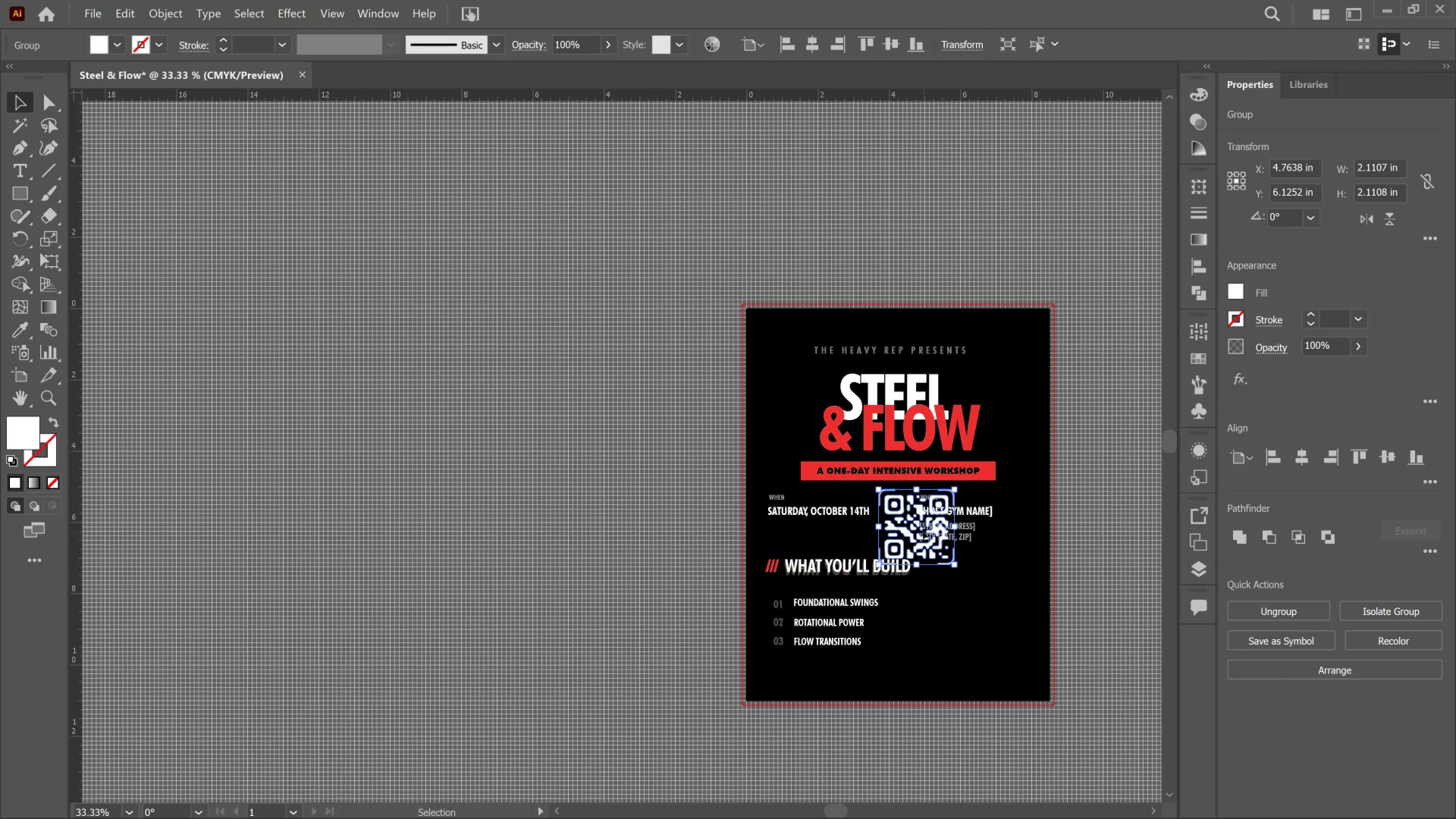 
hold_key(key=AltLeft, duration=2.39)
 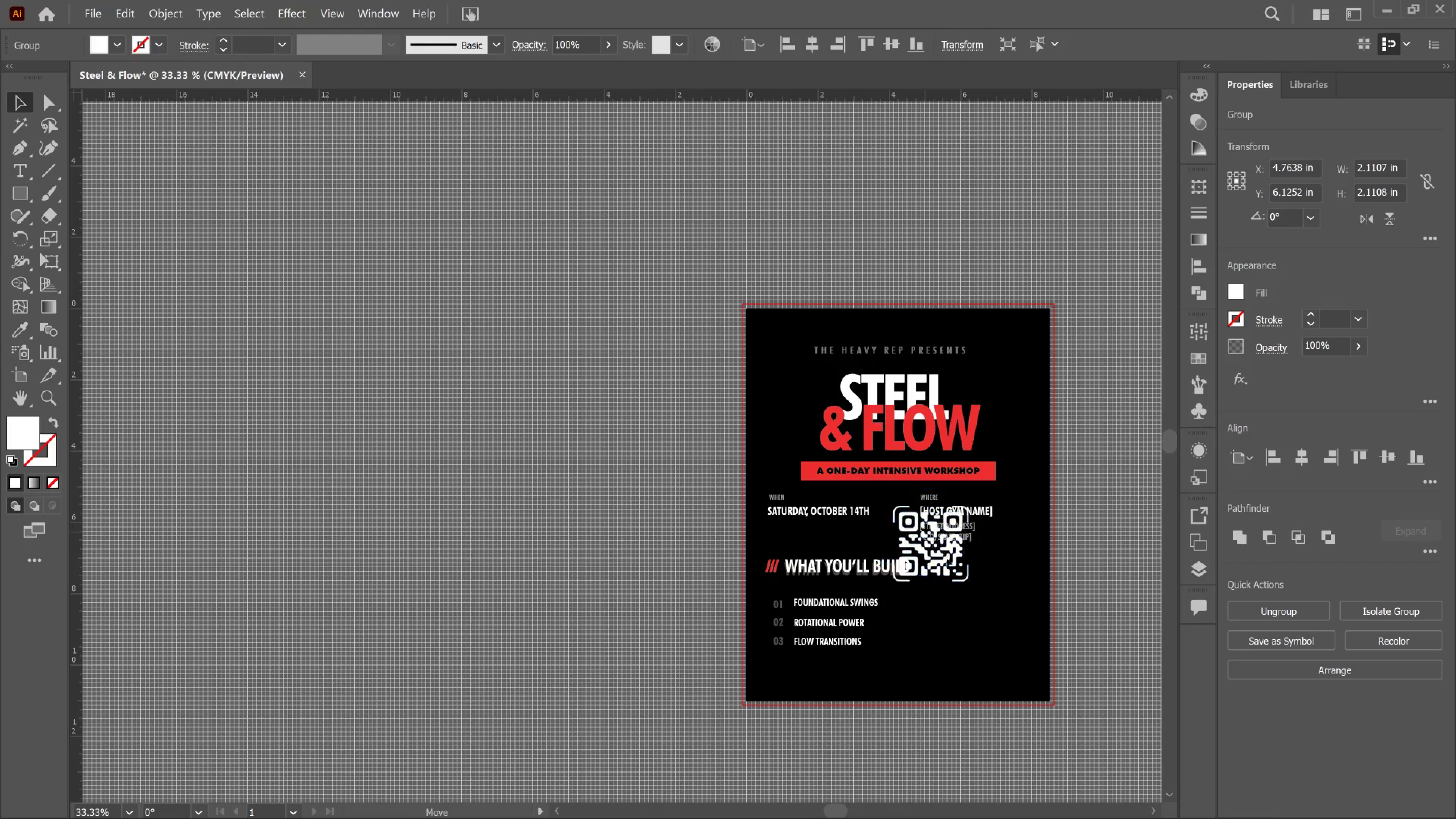 
hold_key(key=ShiftLeft, duration=1.87)
 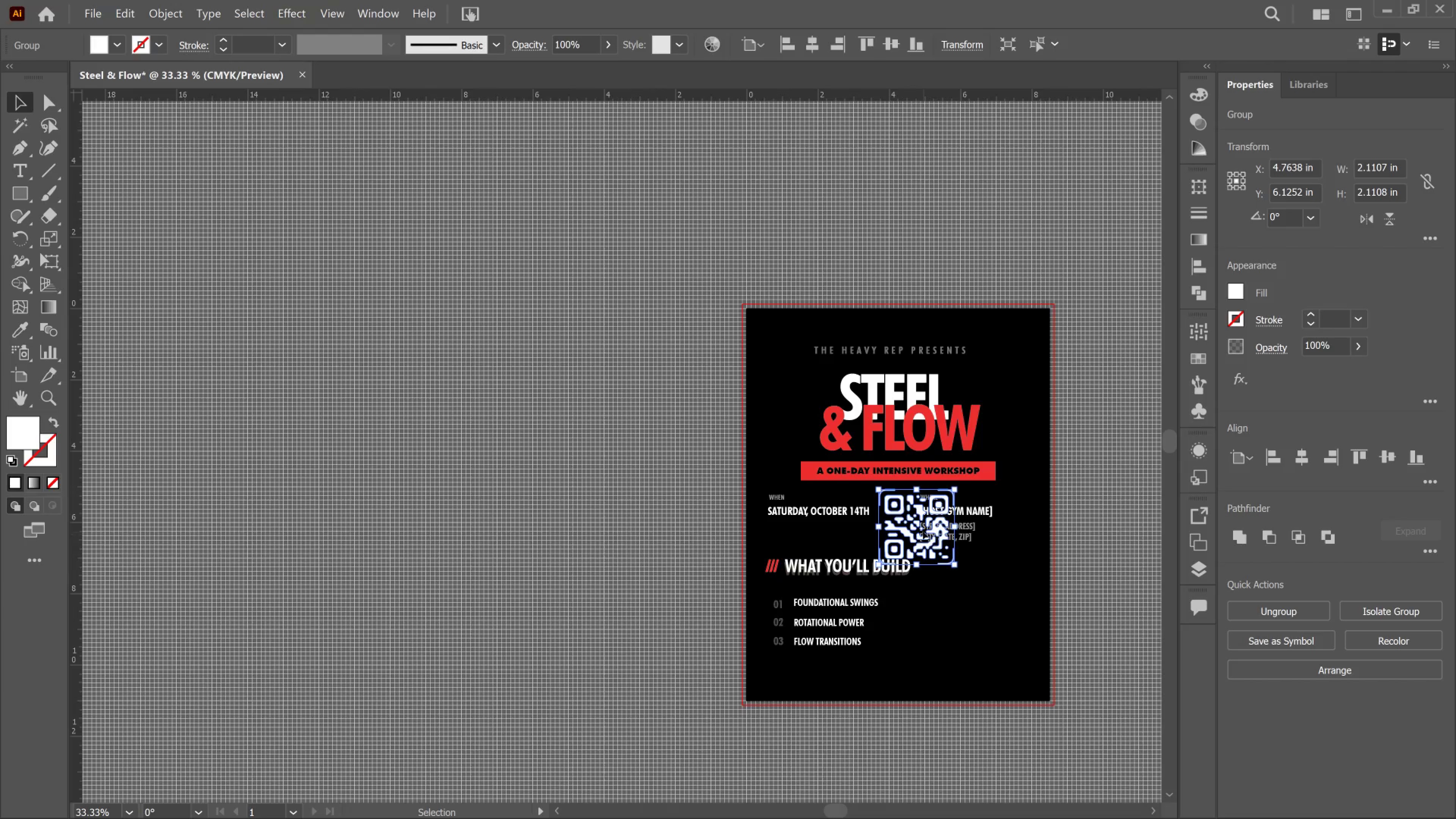 
left_click_drag(start_coordinate=[925, 532], to_coordinate=[986, 624])
 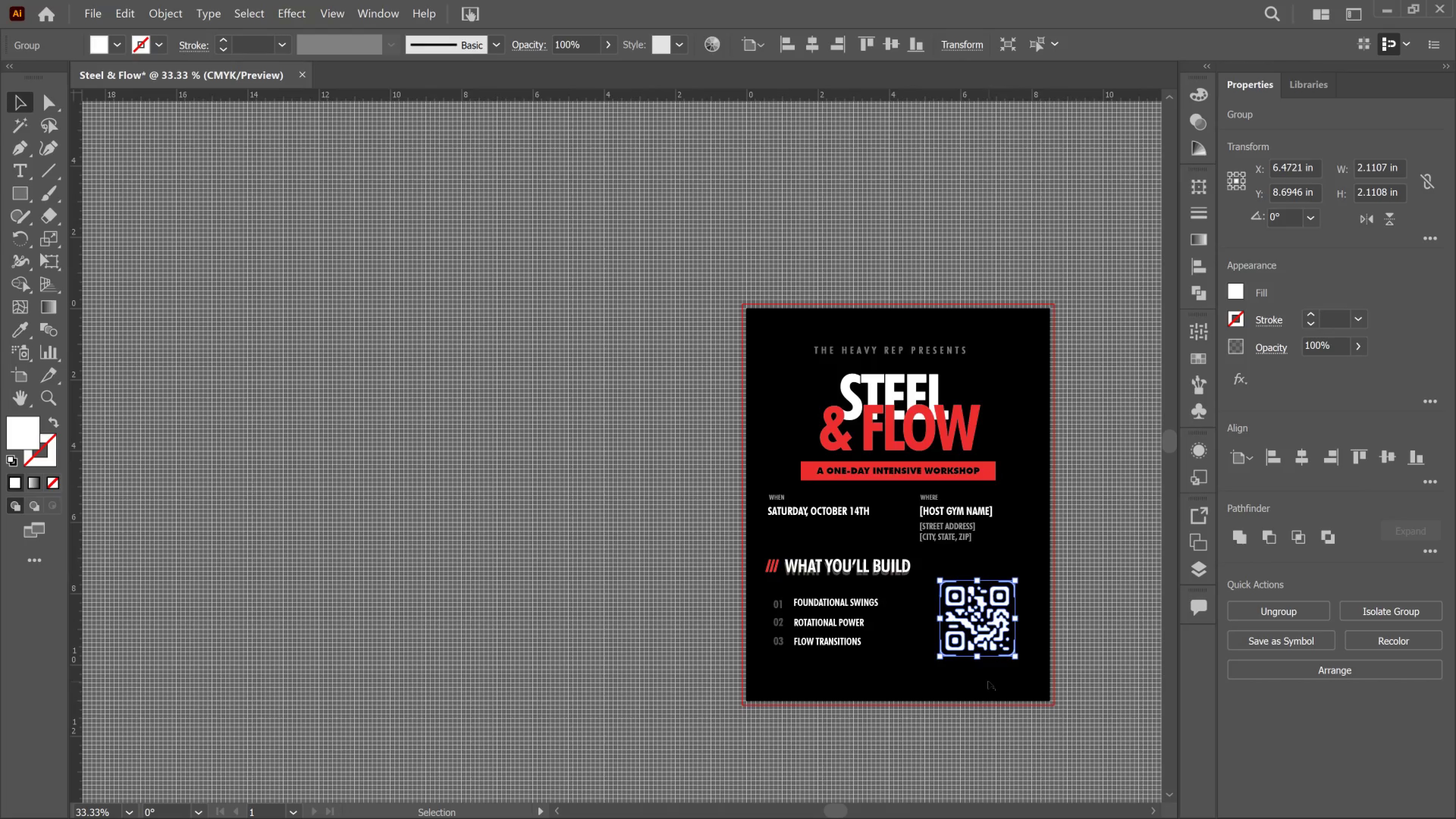 
hold_key(key=AltLeft, duration=0.51)
scroll: coordinate [987, 681], scroll_direction: up, amount: 2.0
 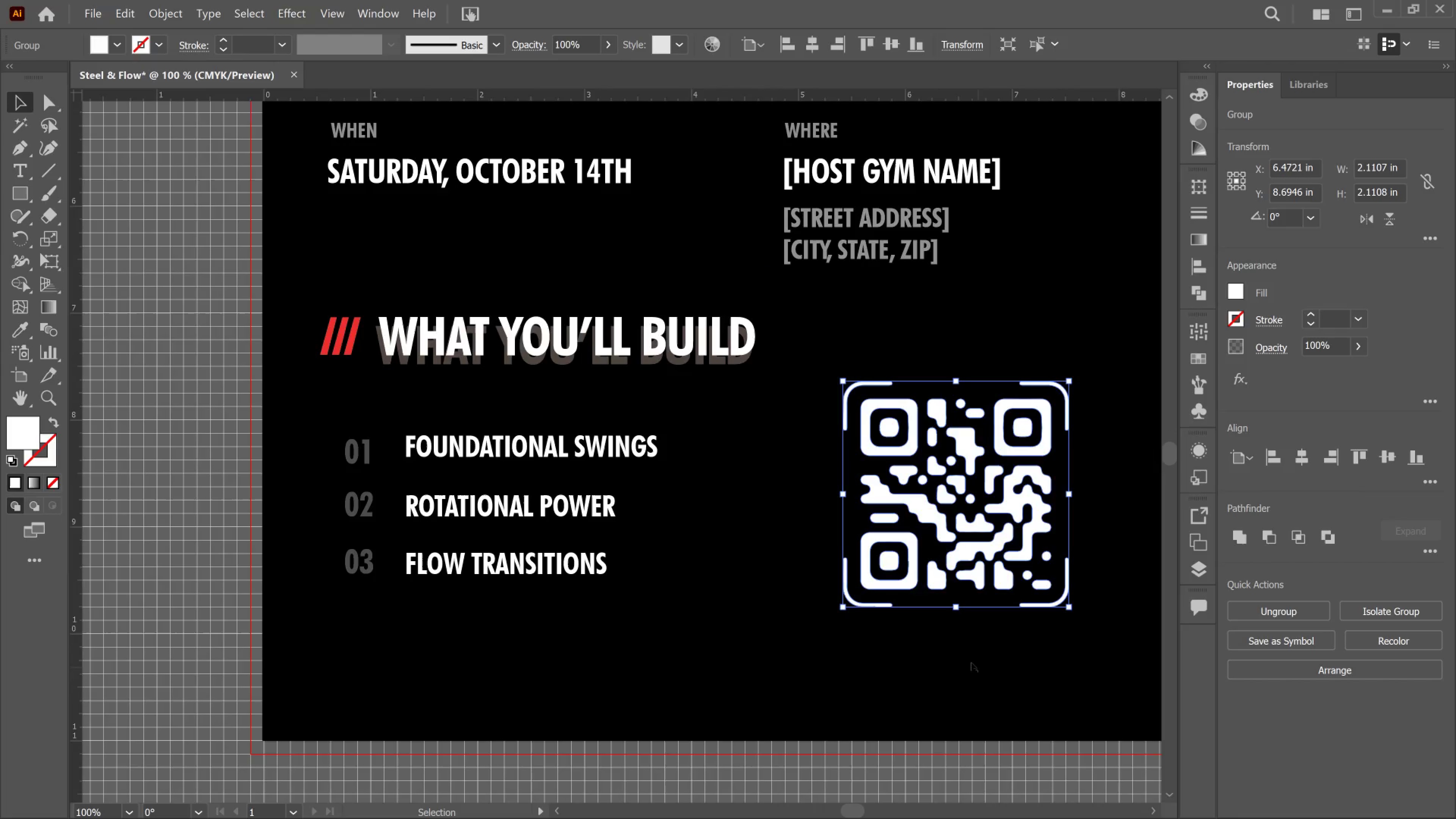 
key(T)
 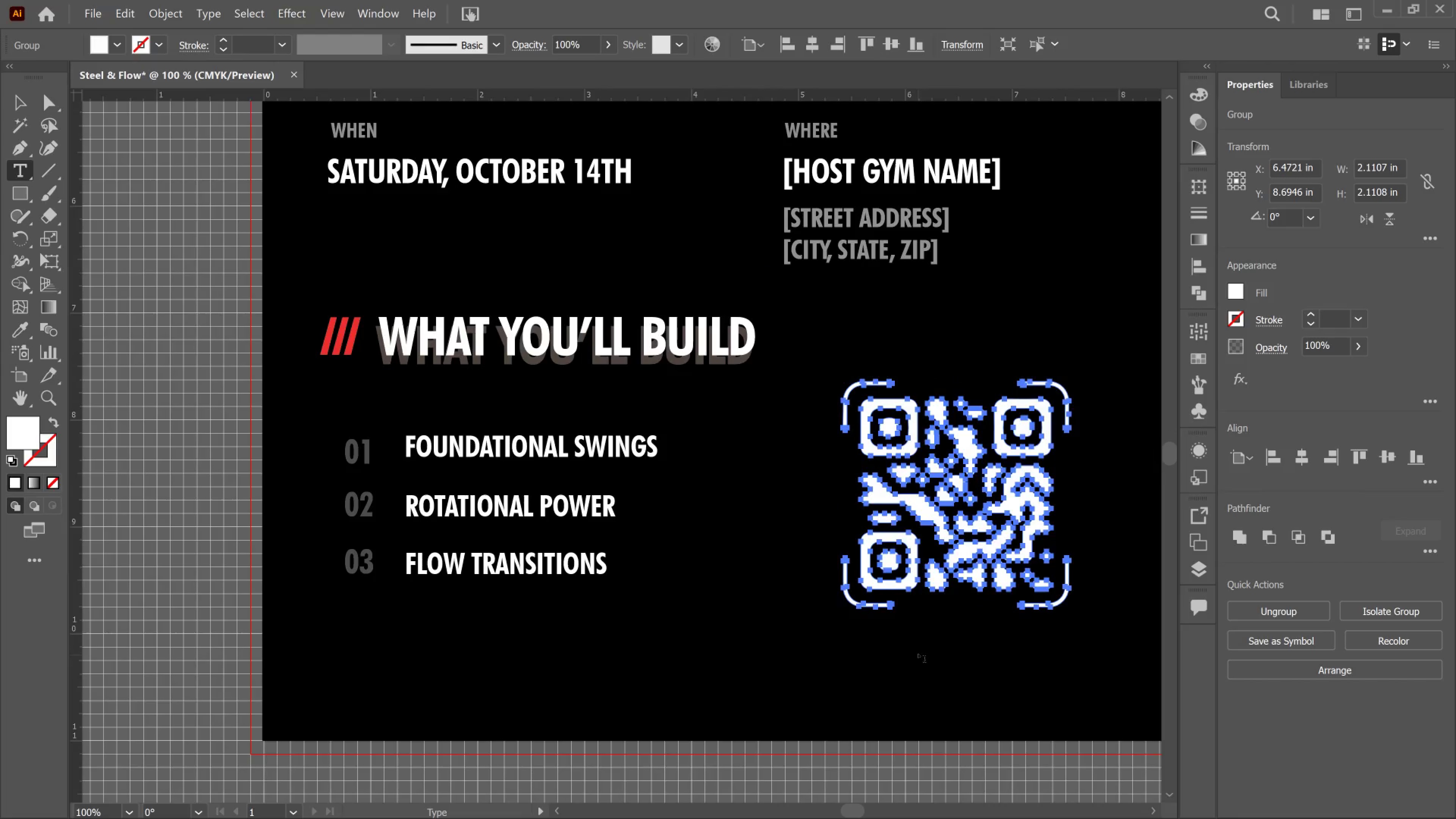 
left_click_drag(start_coordinate=[918, 654], to_coordinate=[921, 658])
 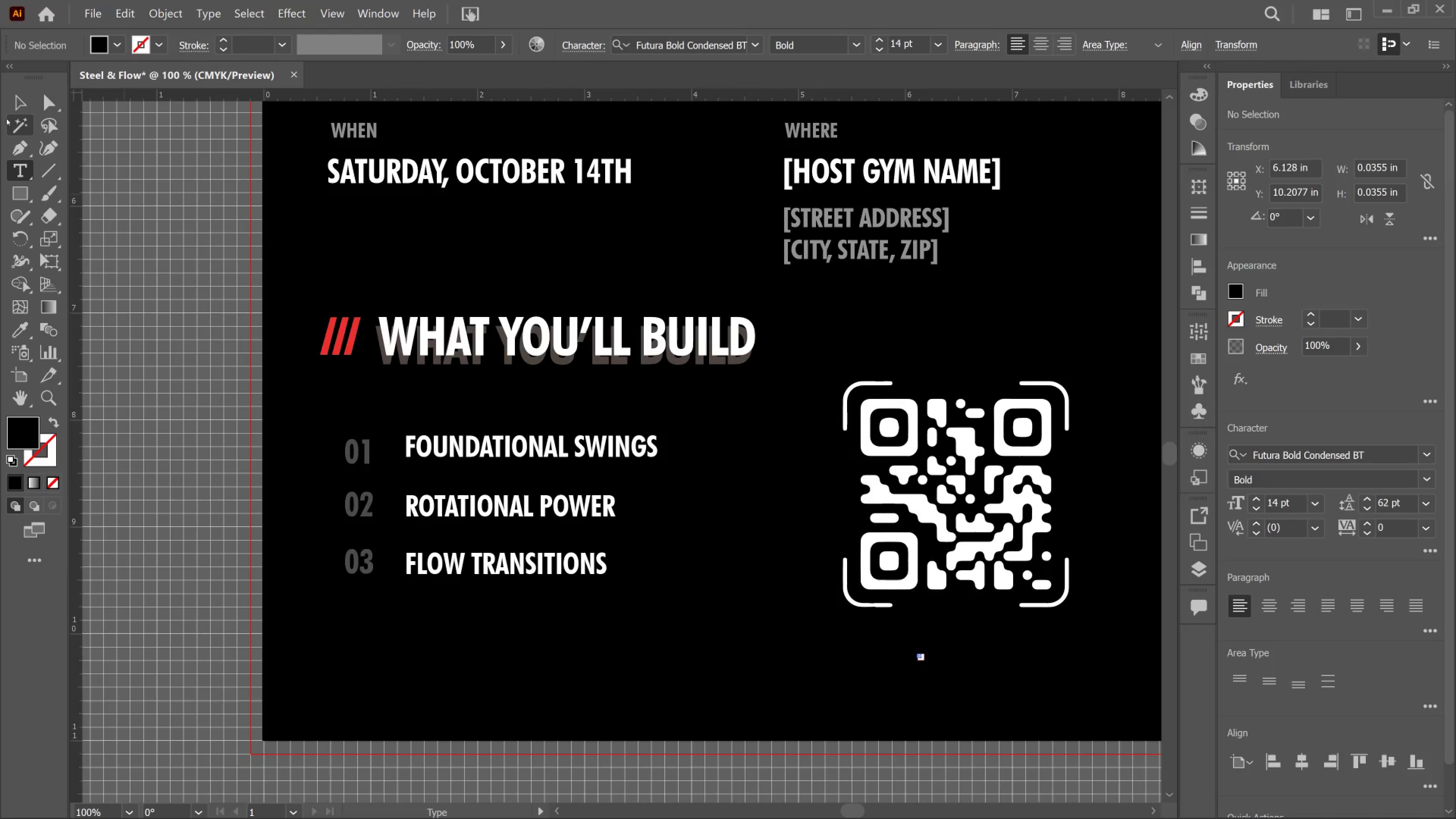 
key(Control+Z)
 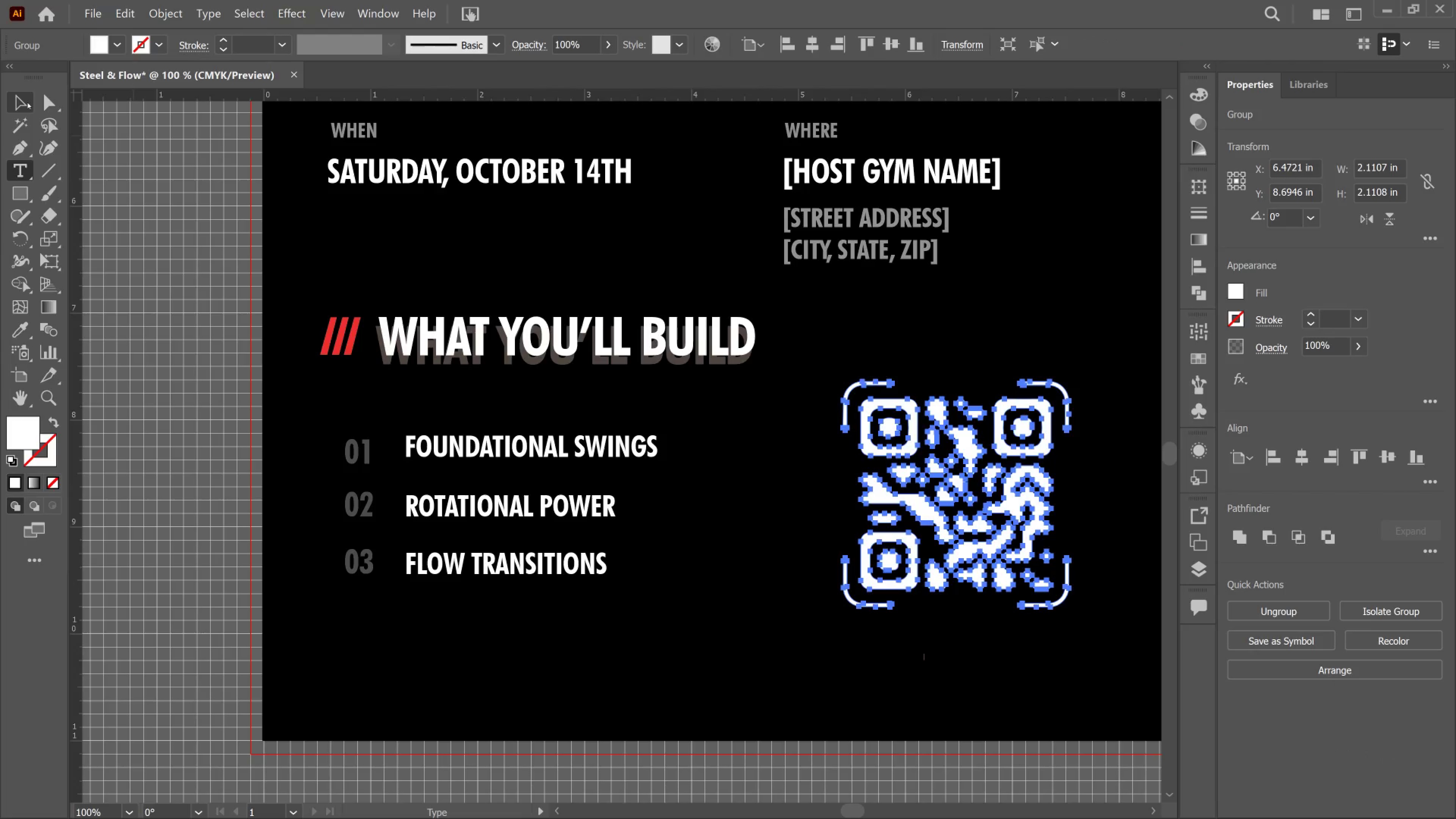 
left_click([27, 102])
 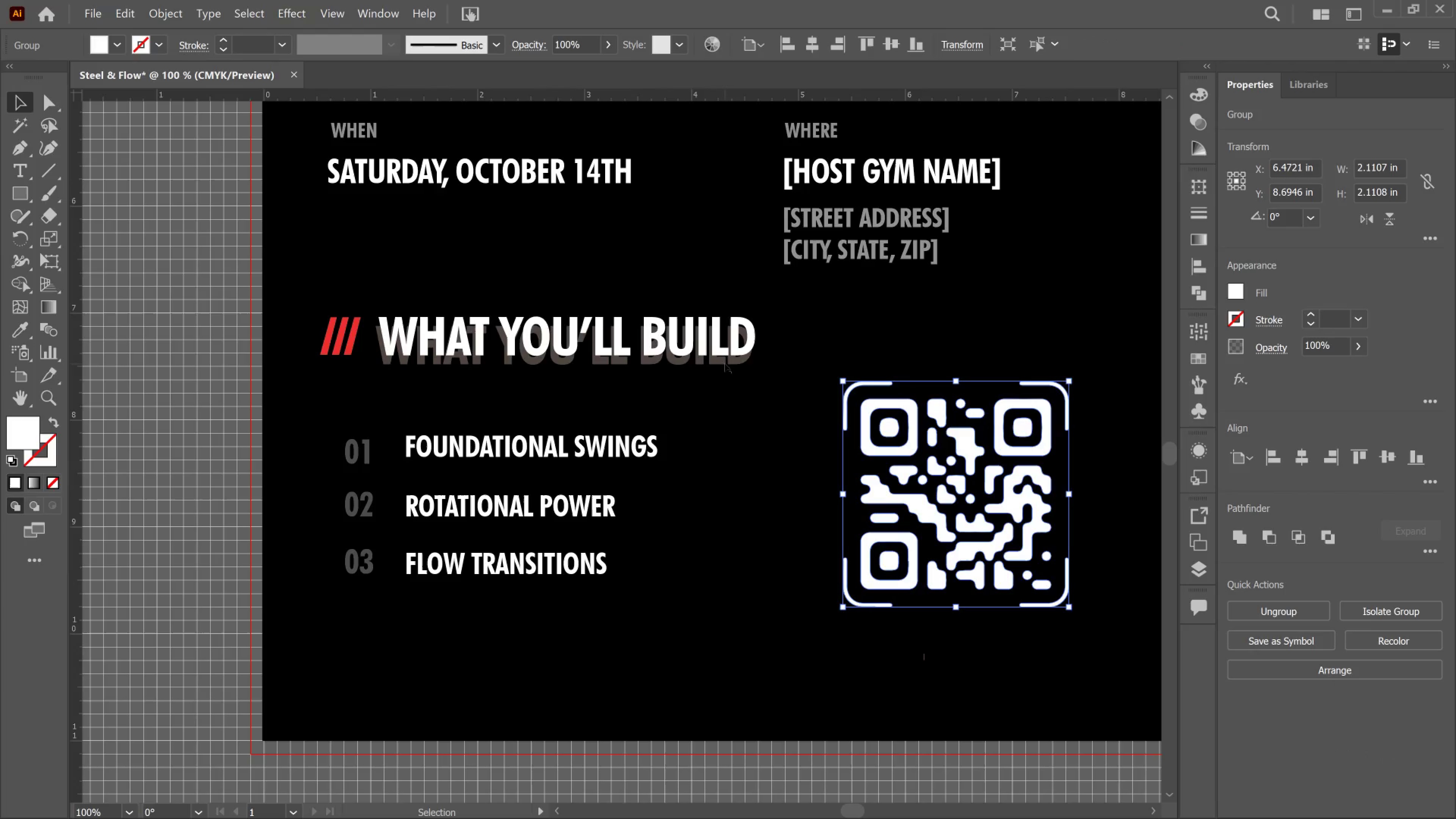 
scroll: coordinate [831, 271], scroll_direction: up, amount: 4.0
 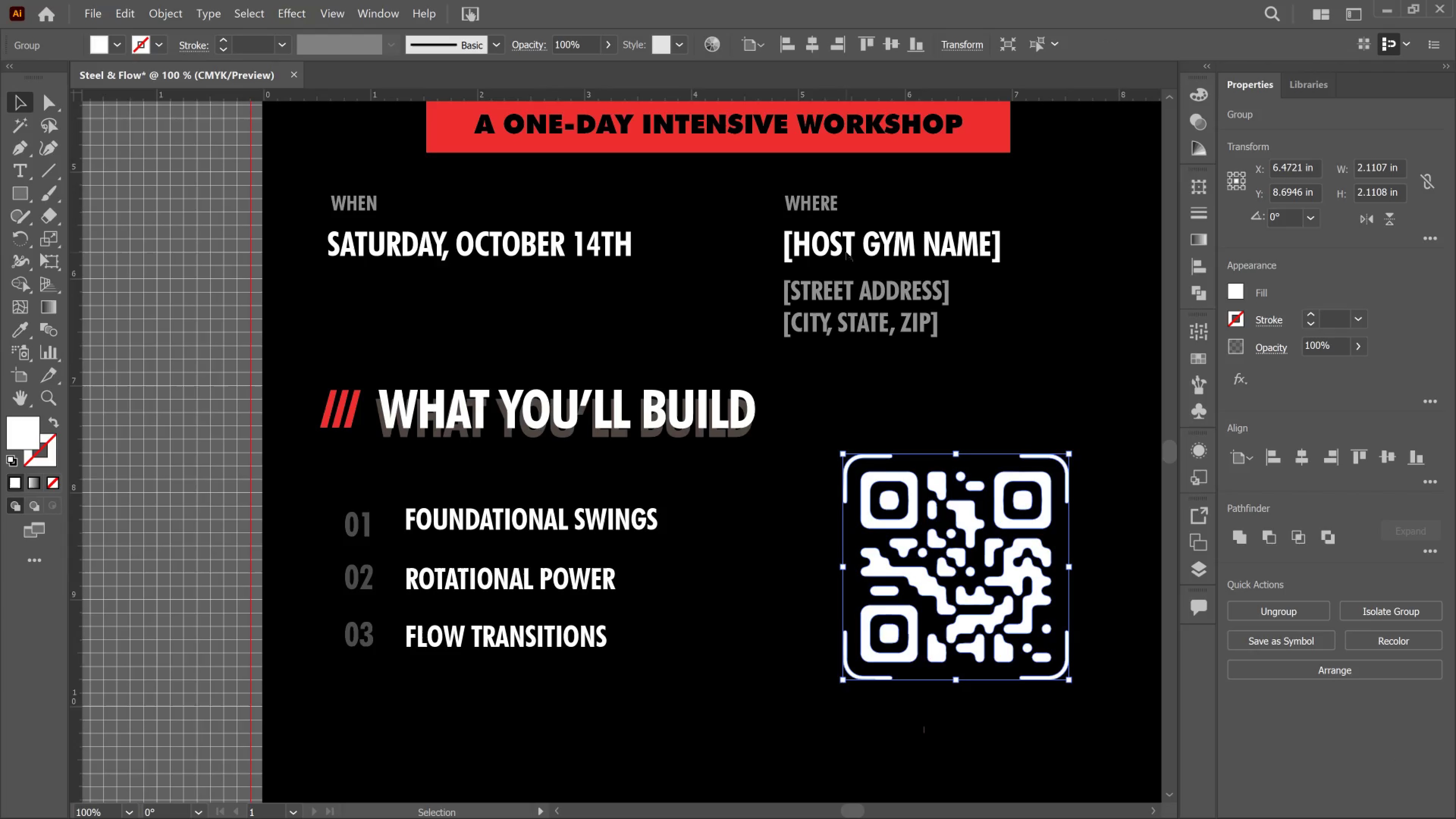 
scroll: coordinate [846, 252], scroll_direction: down, amount: 2.0
 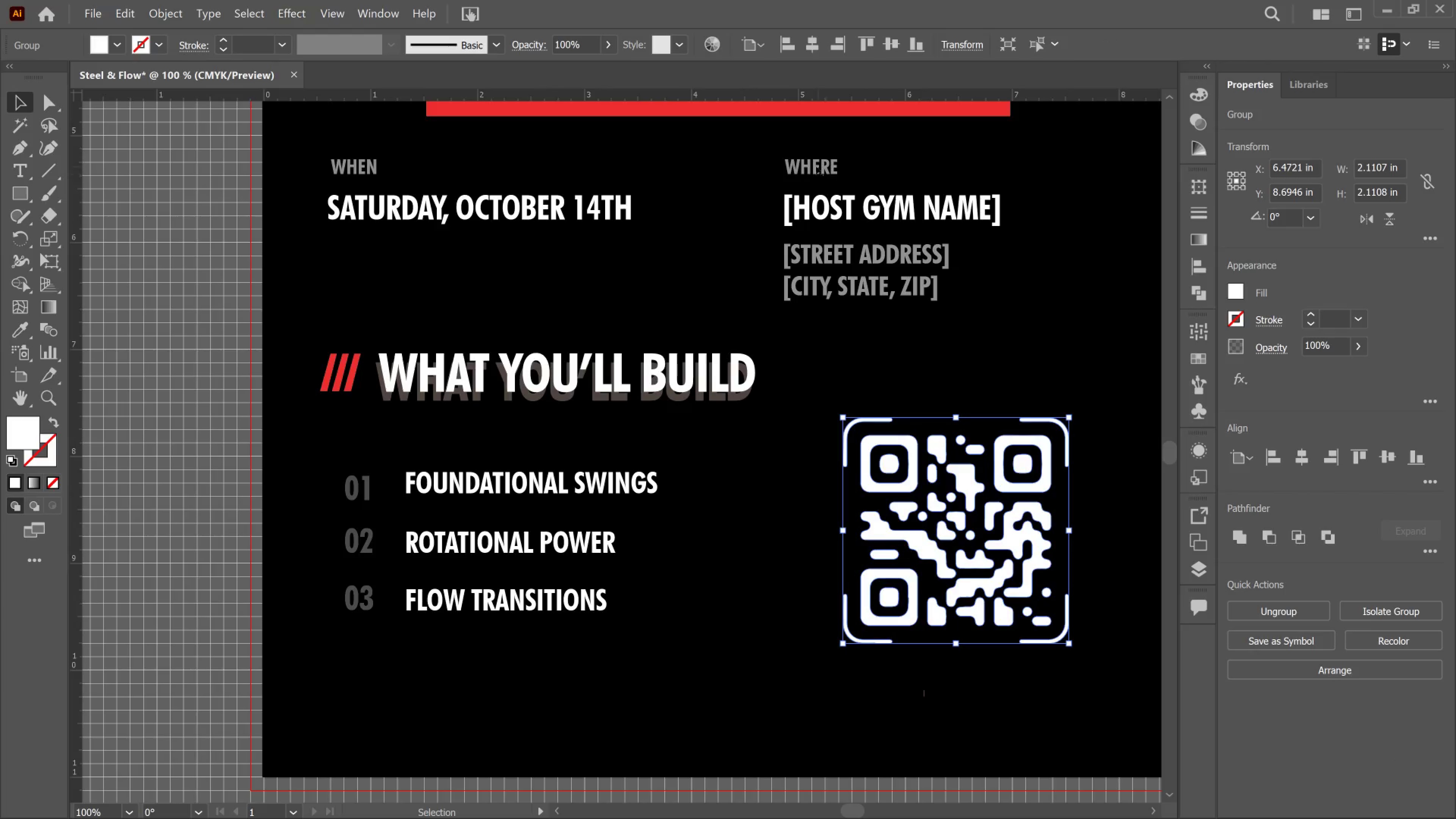 
left_click([816, 167])
 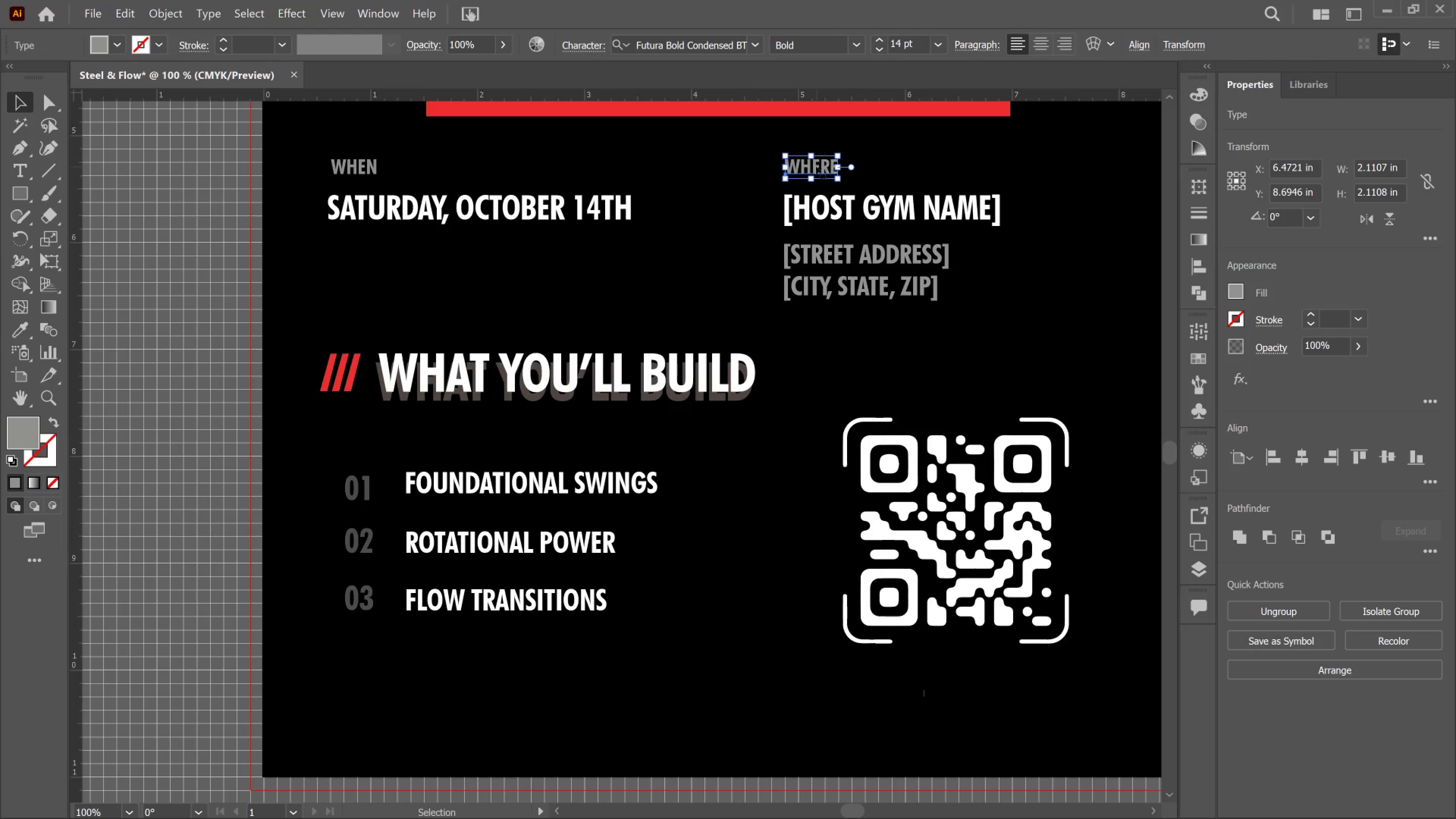 
hold_key(key=AltLeft, duration=2.39)
left_click_drag(start_coordinate=[816, 167], to_coordinate=[963, 691])
 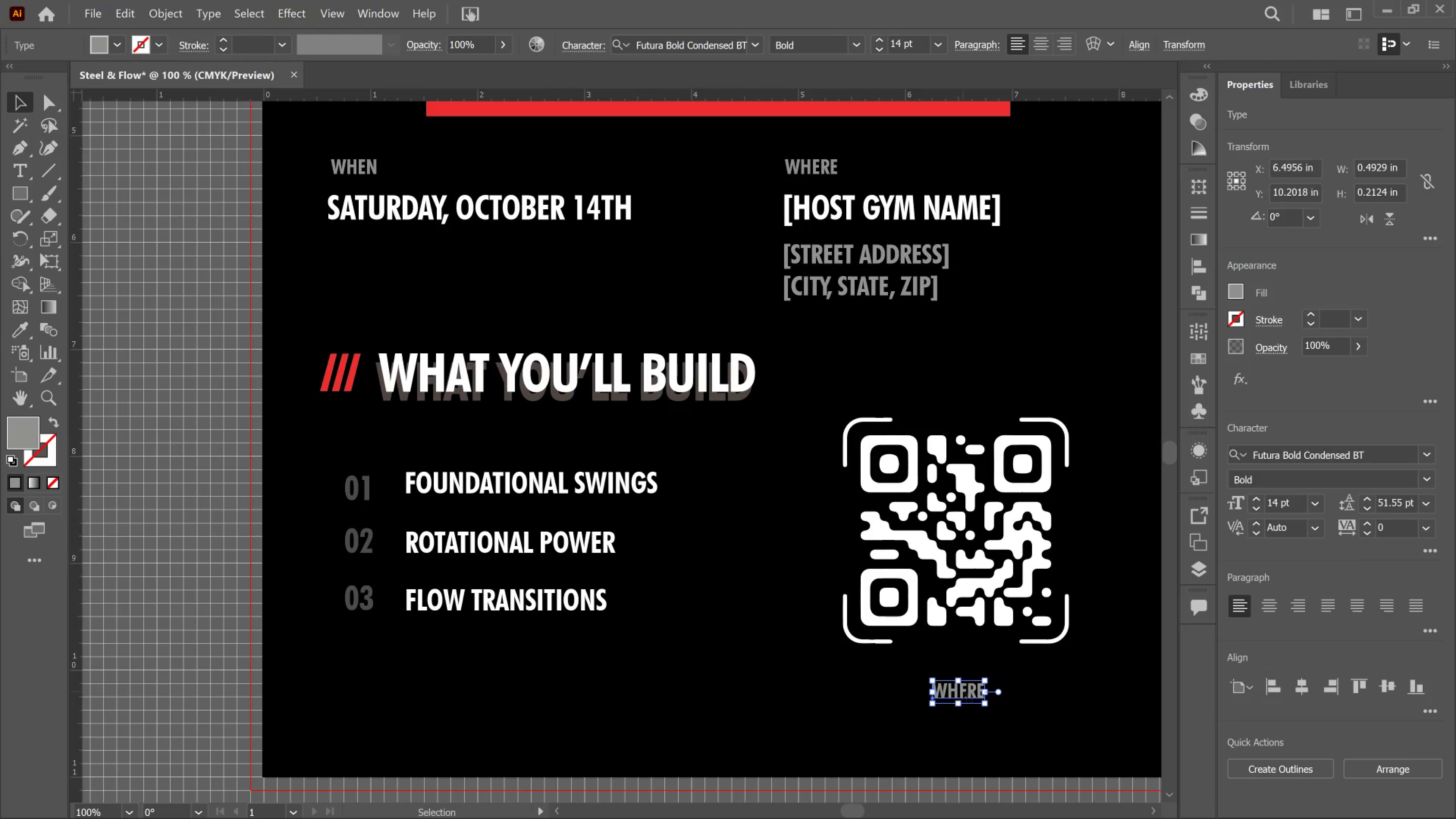 
double_click([963, 691])
 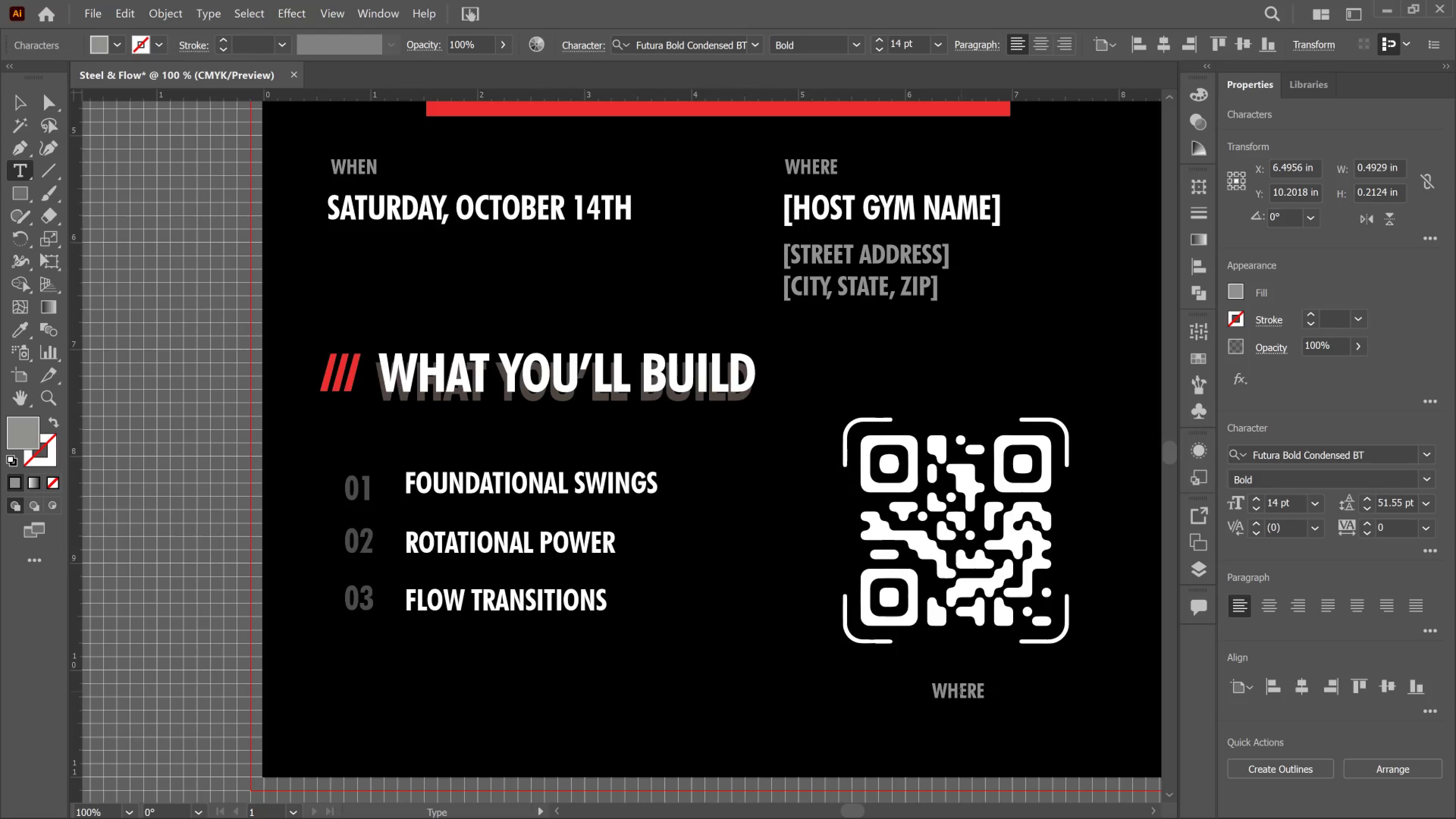 
key(Control+A)
 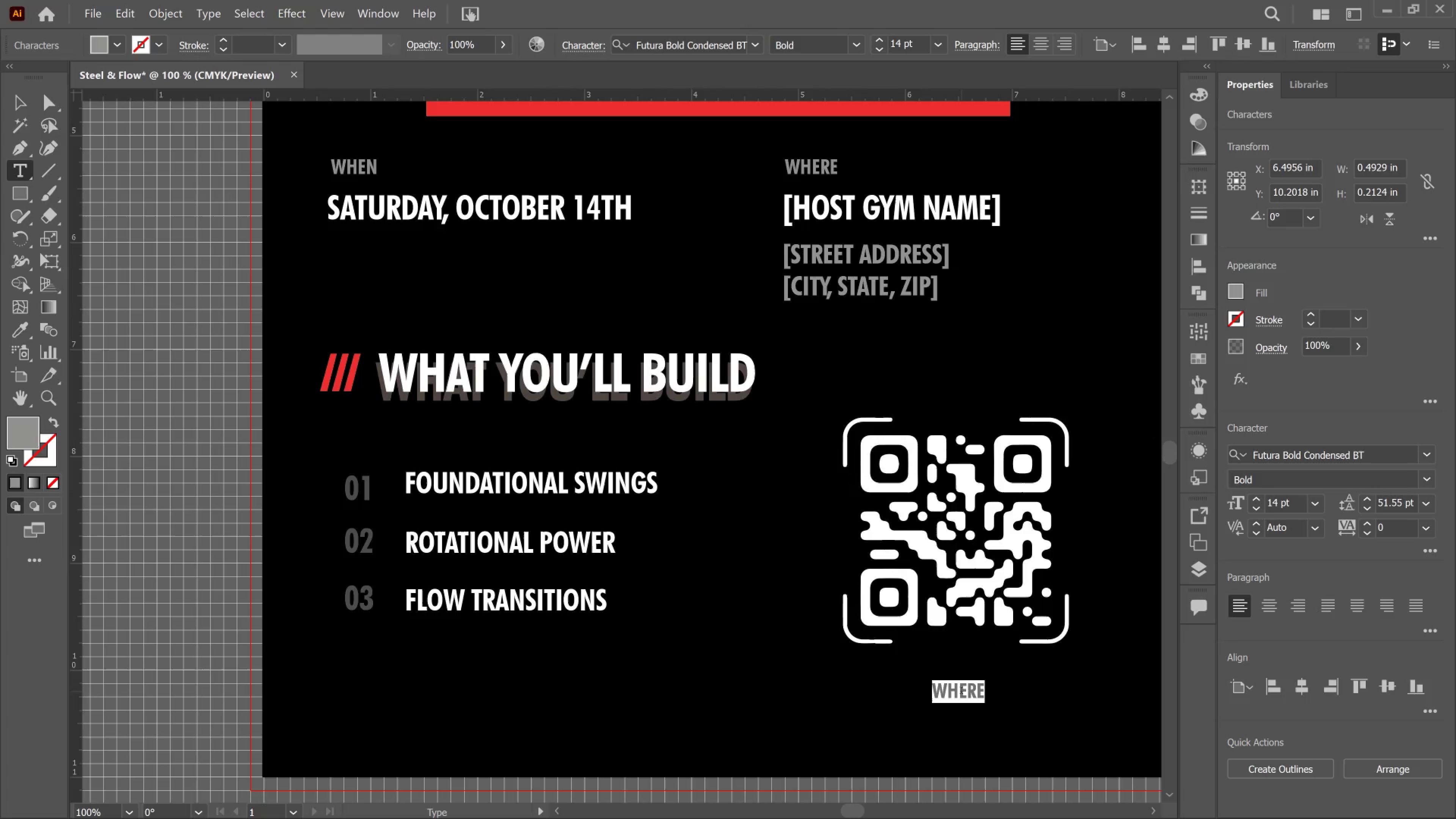 
type(SACNAM)
key(Backspace)
key(Backspace)
key(Backspace)
key(Backspace)
key(Backspace)
type(CAN)
 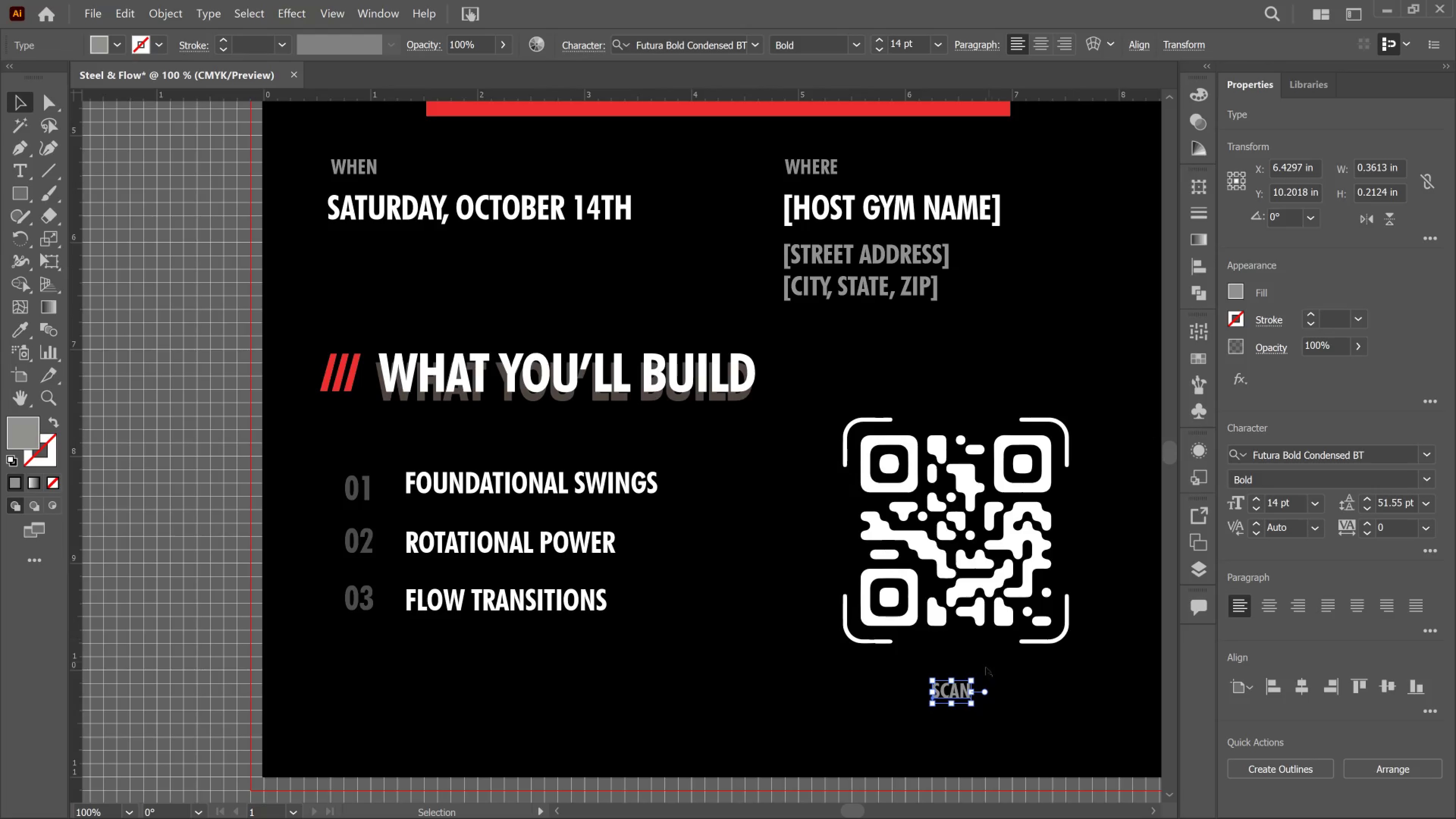 
wait(5.83)
 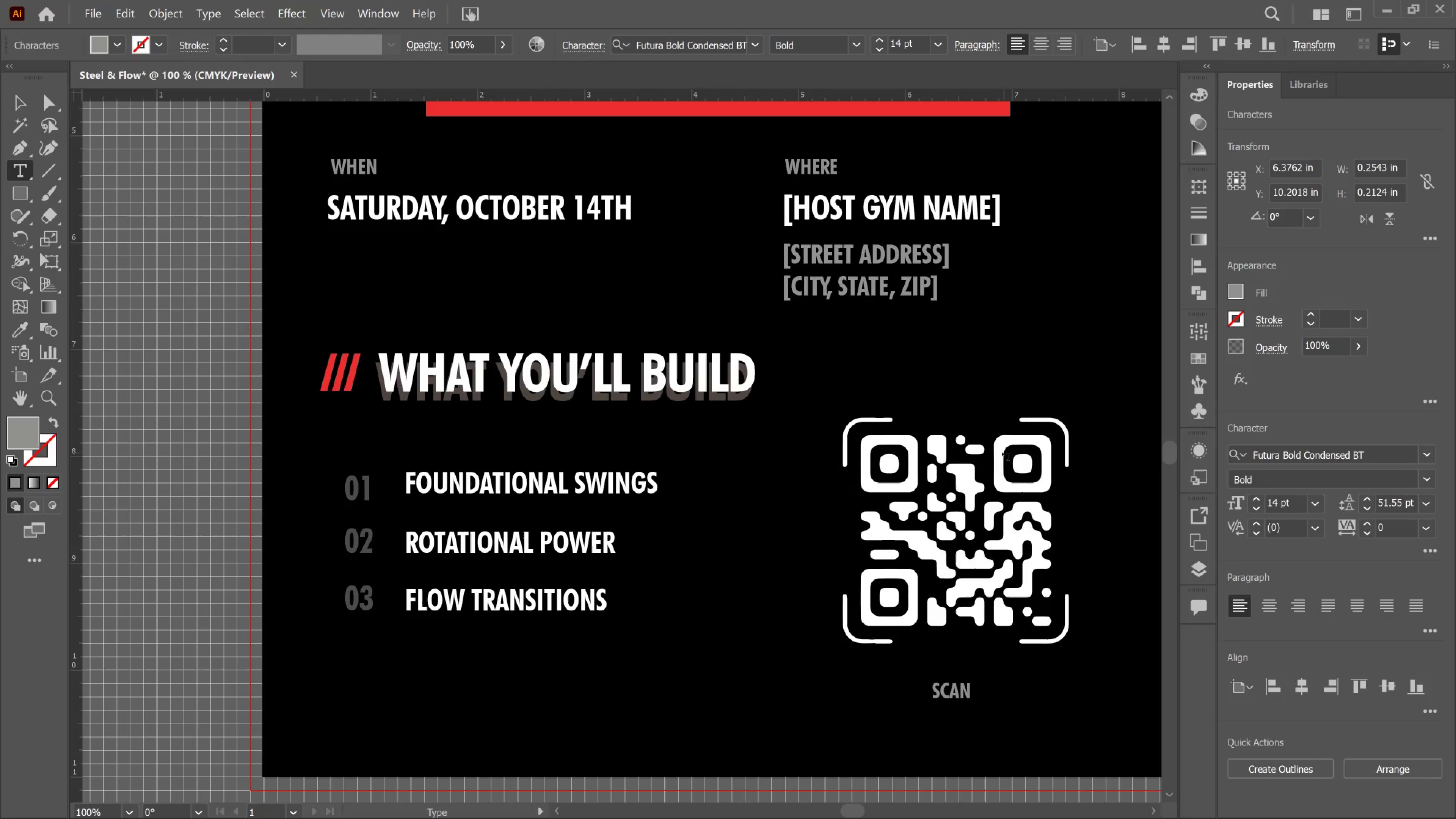 
left_click_drag(start_coordinate=[1017, 535], to_coordinate=[1031, 554])
 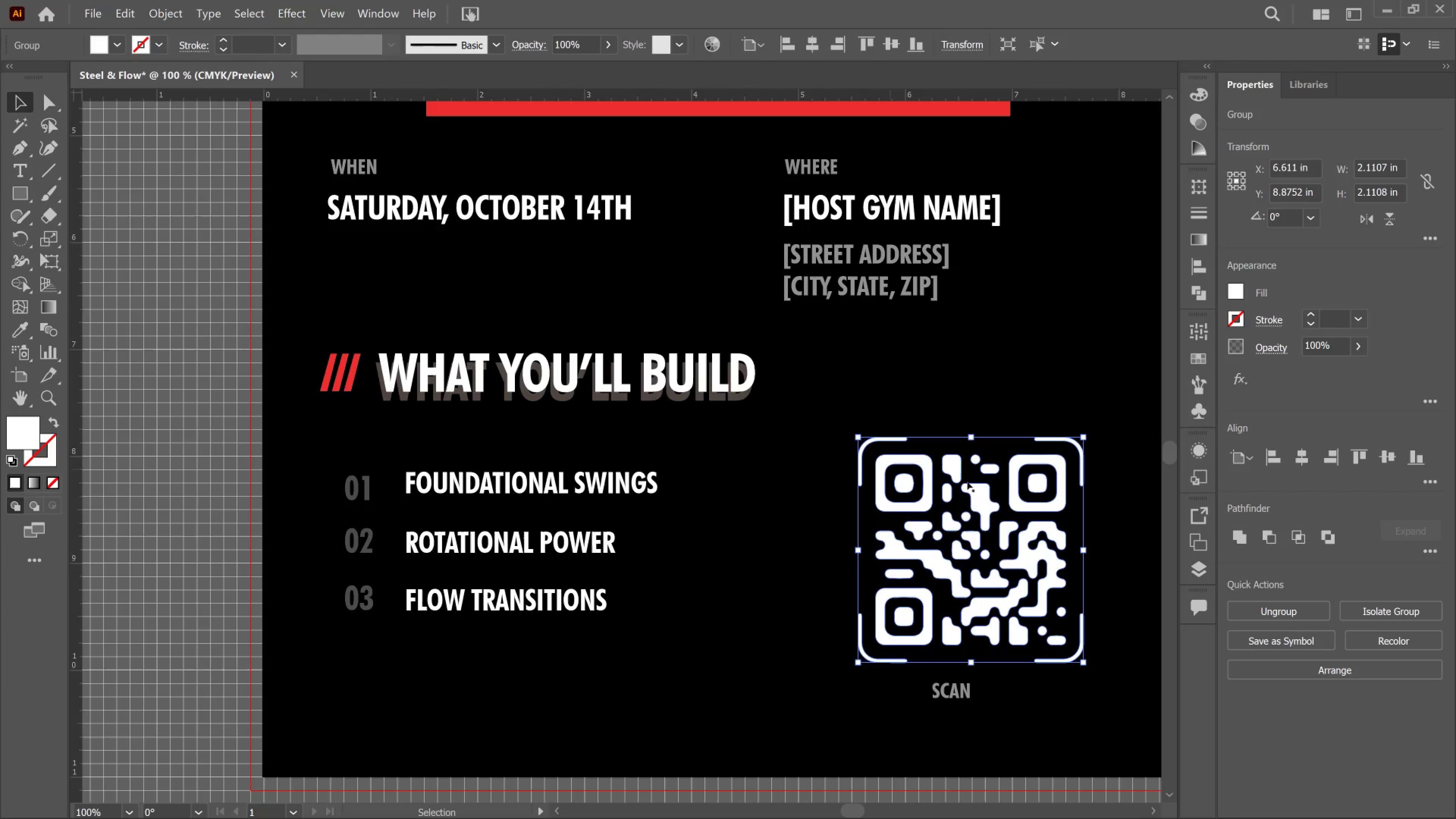 
scroll: coordinate [1023, 476], scroll_direction: up, amount: 3.0
 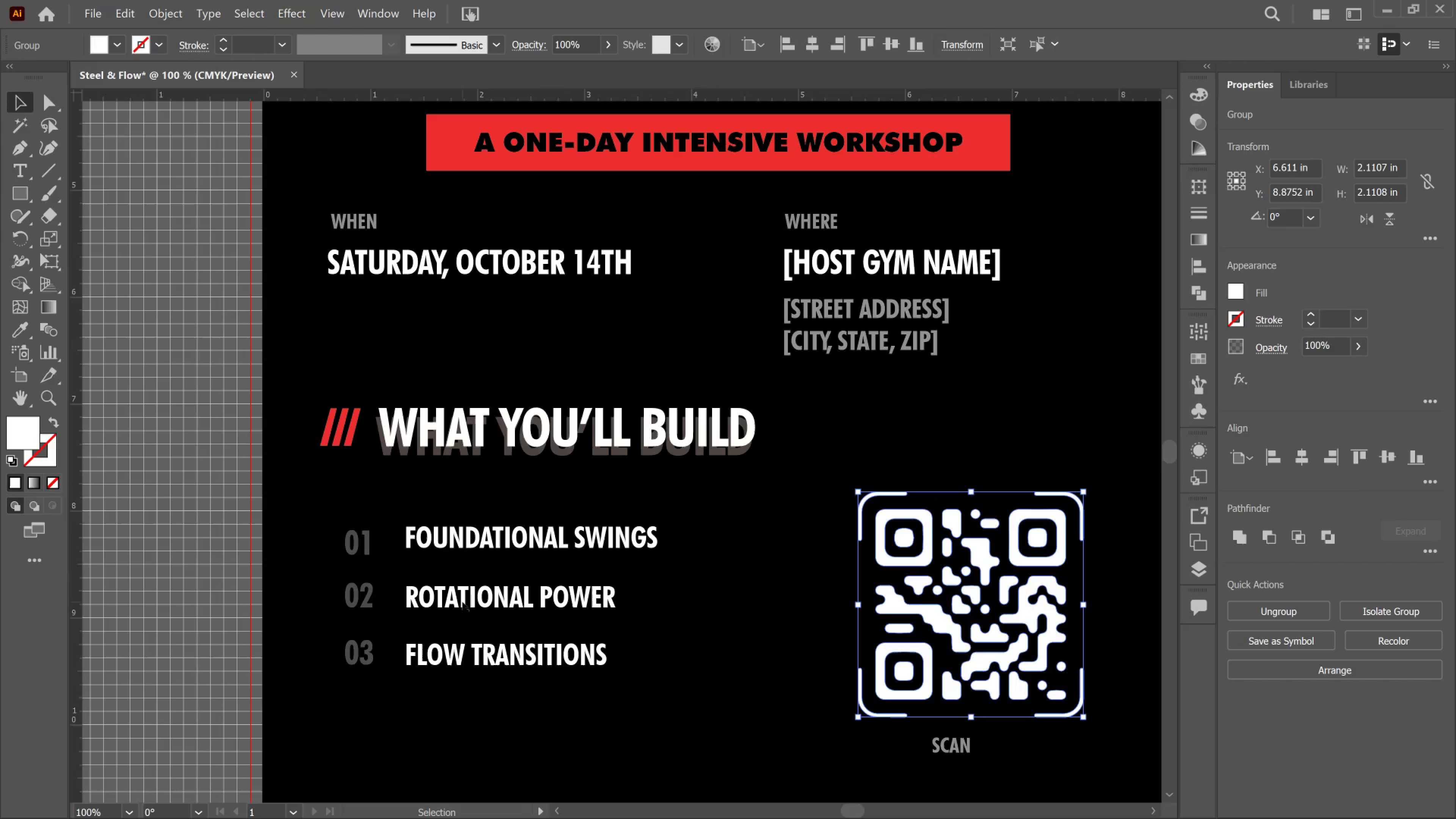 
left_click_drag(start_coordinate=[612, 668], to_coordinate=[497, 505])
 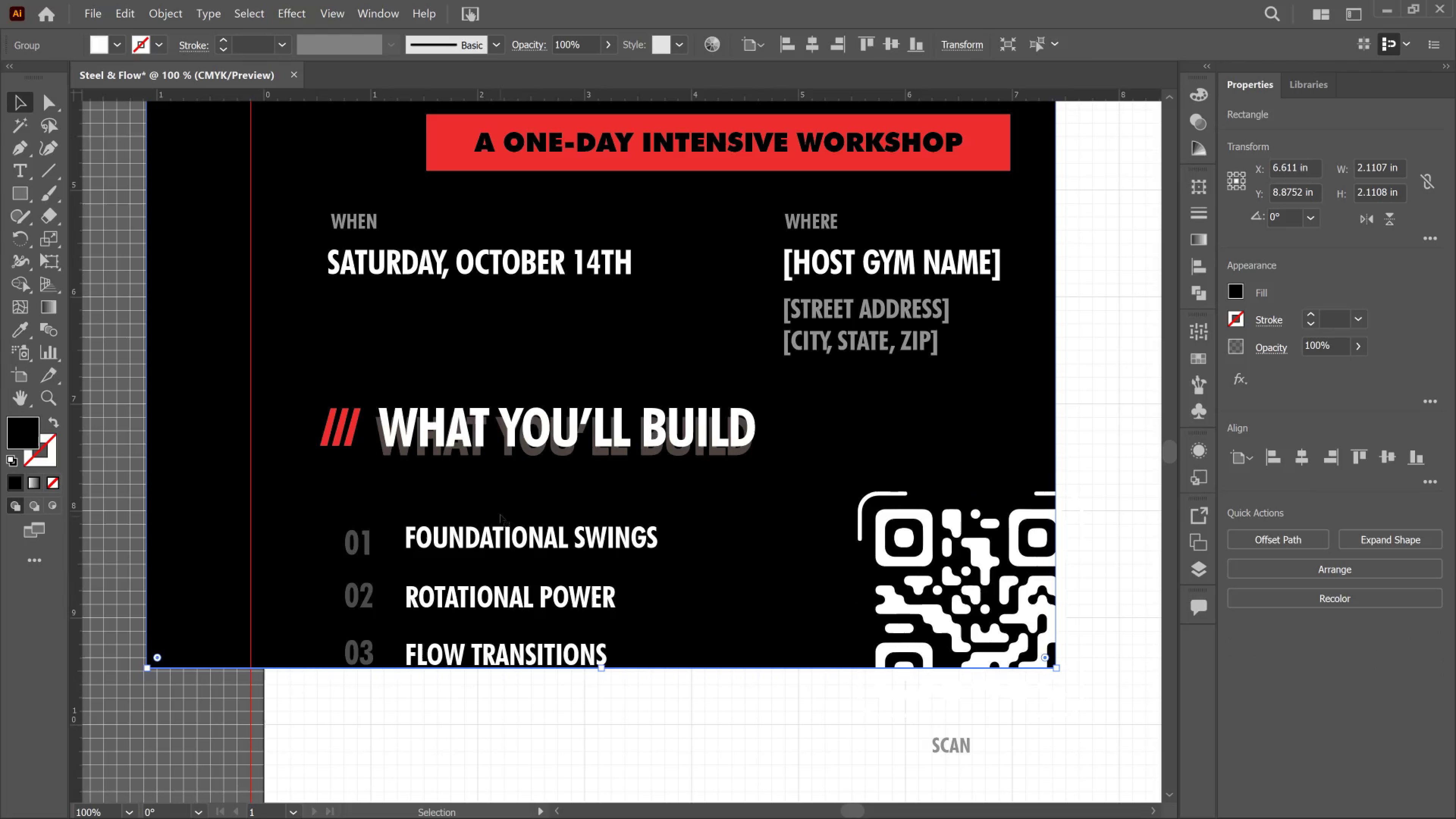 
key(Control+Z)
 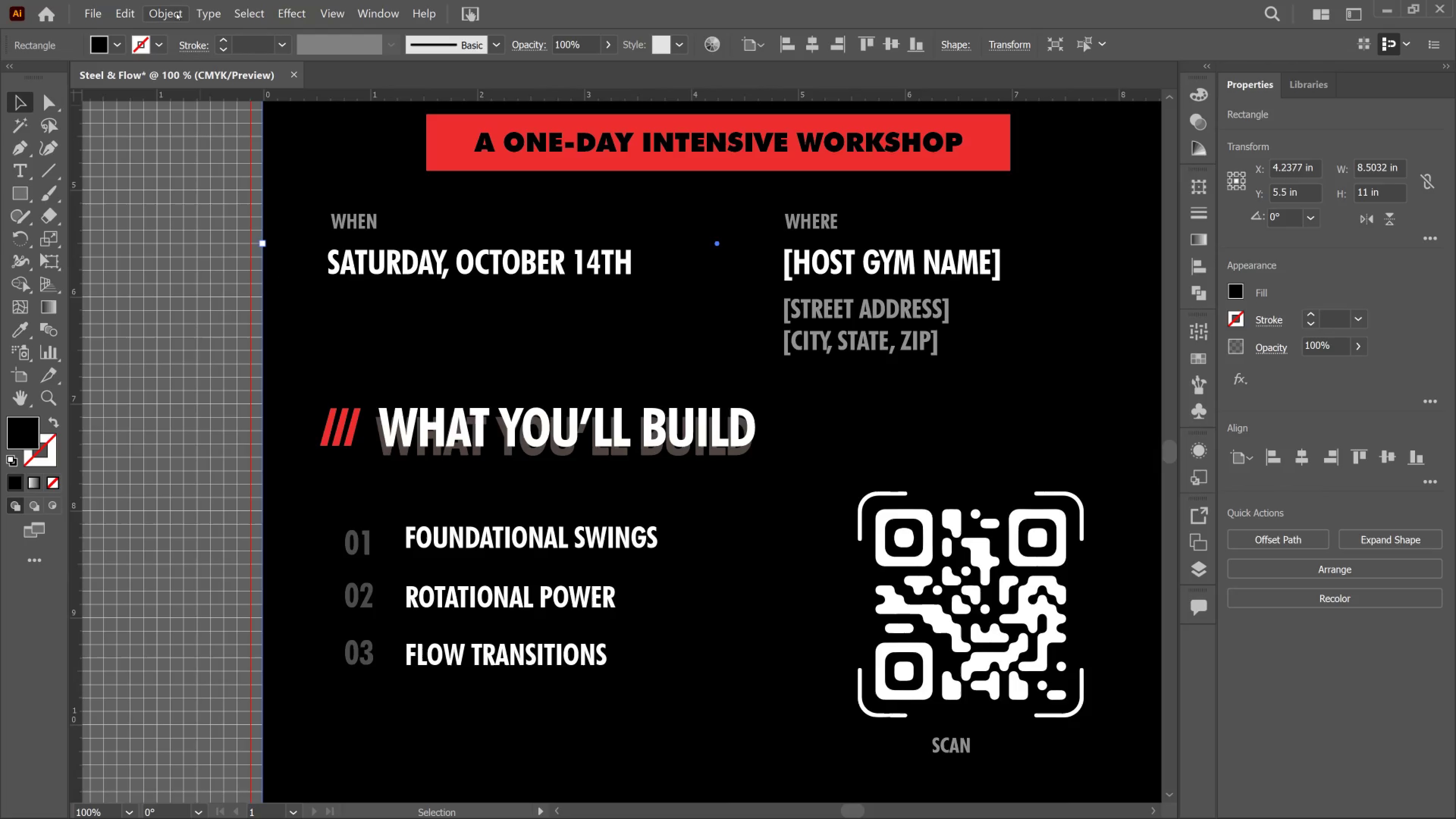 
left_click_drag(start_coordinate=[174, 11], to_coordinate=[174, 13])
 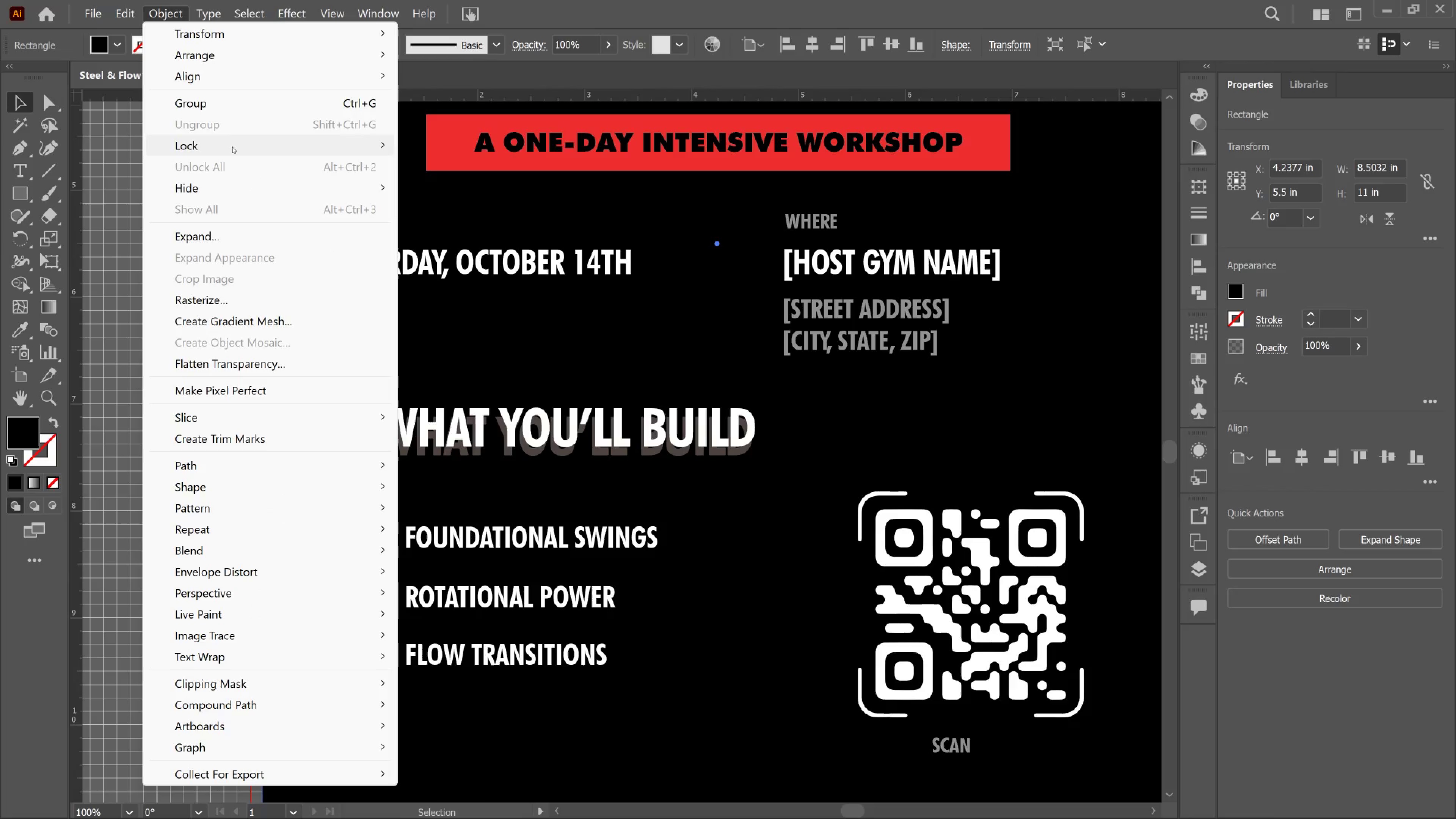 
left_click([232, 150])
 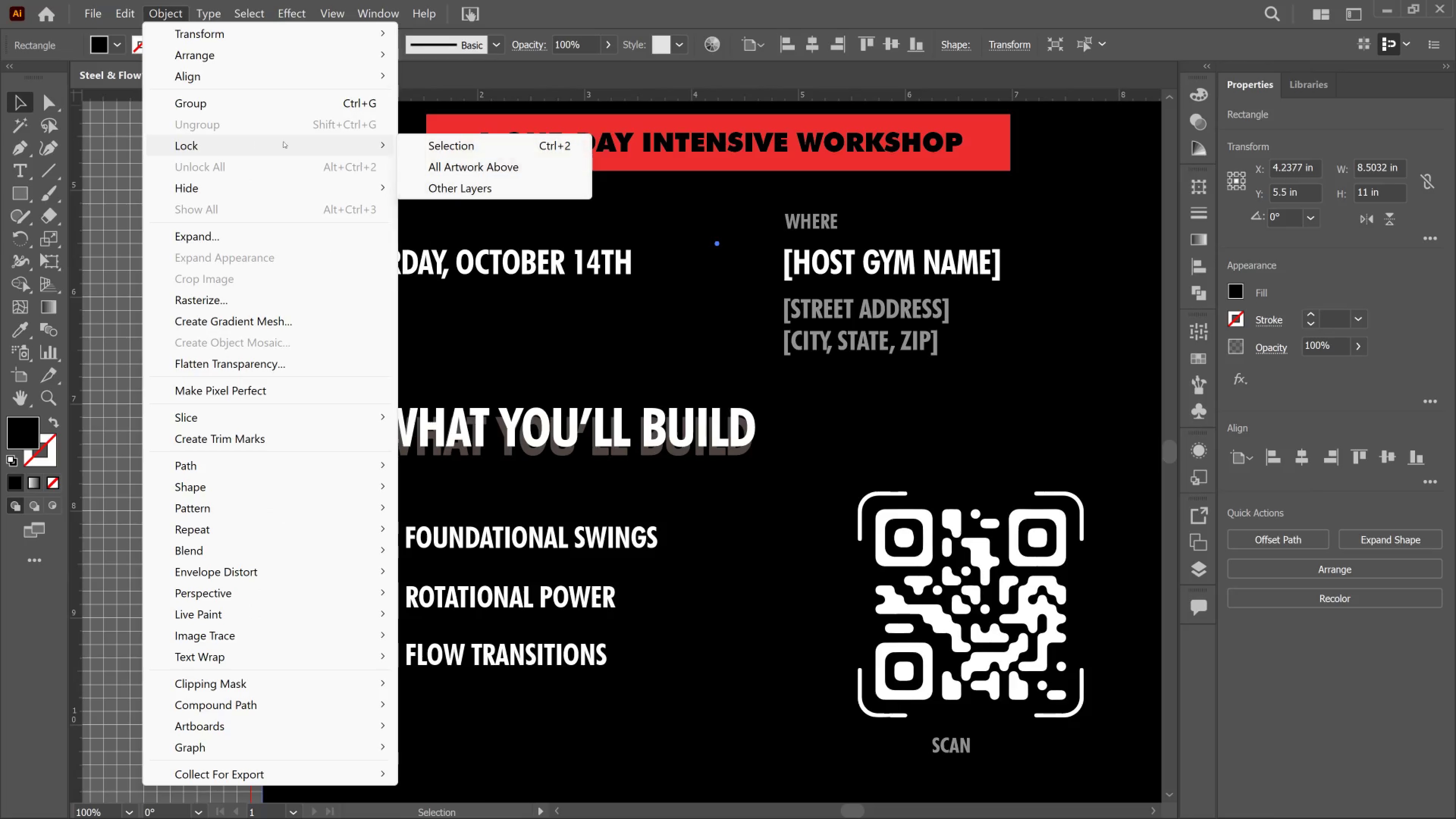 
left_click([525, 142])
 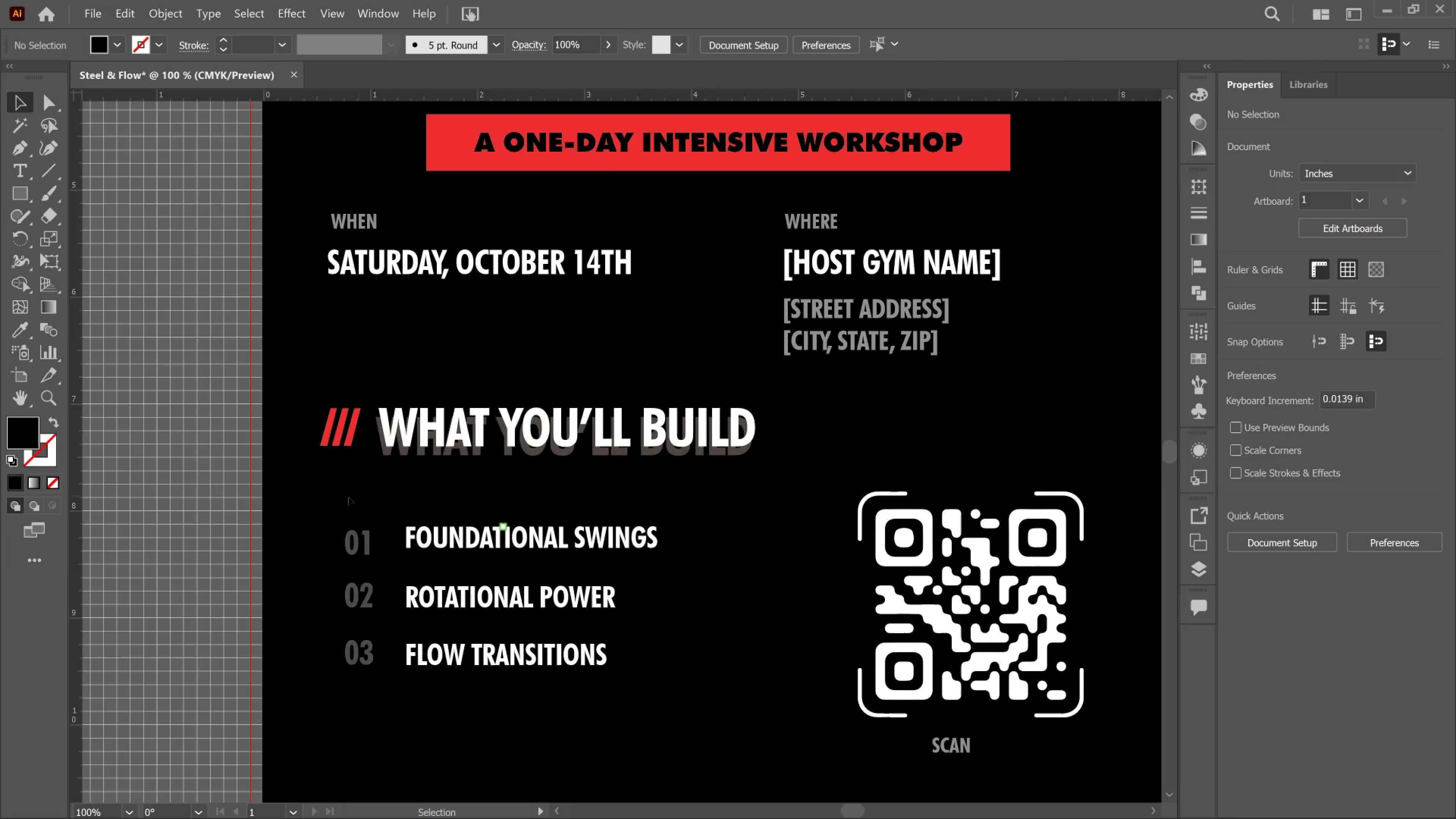 
left_click_drag(start_coordinate=[349, 499], to_coordinate=[522, 681])
 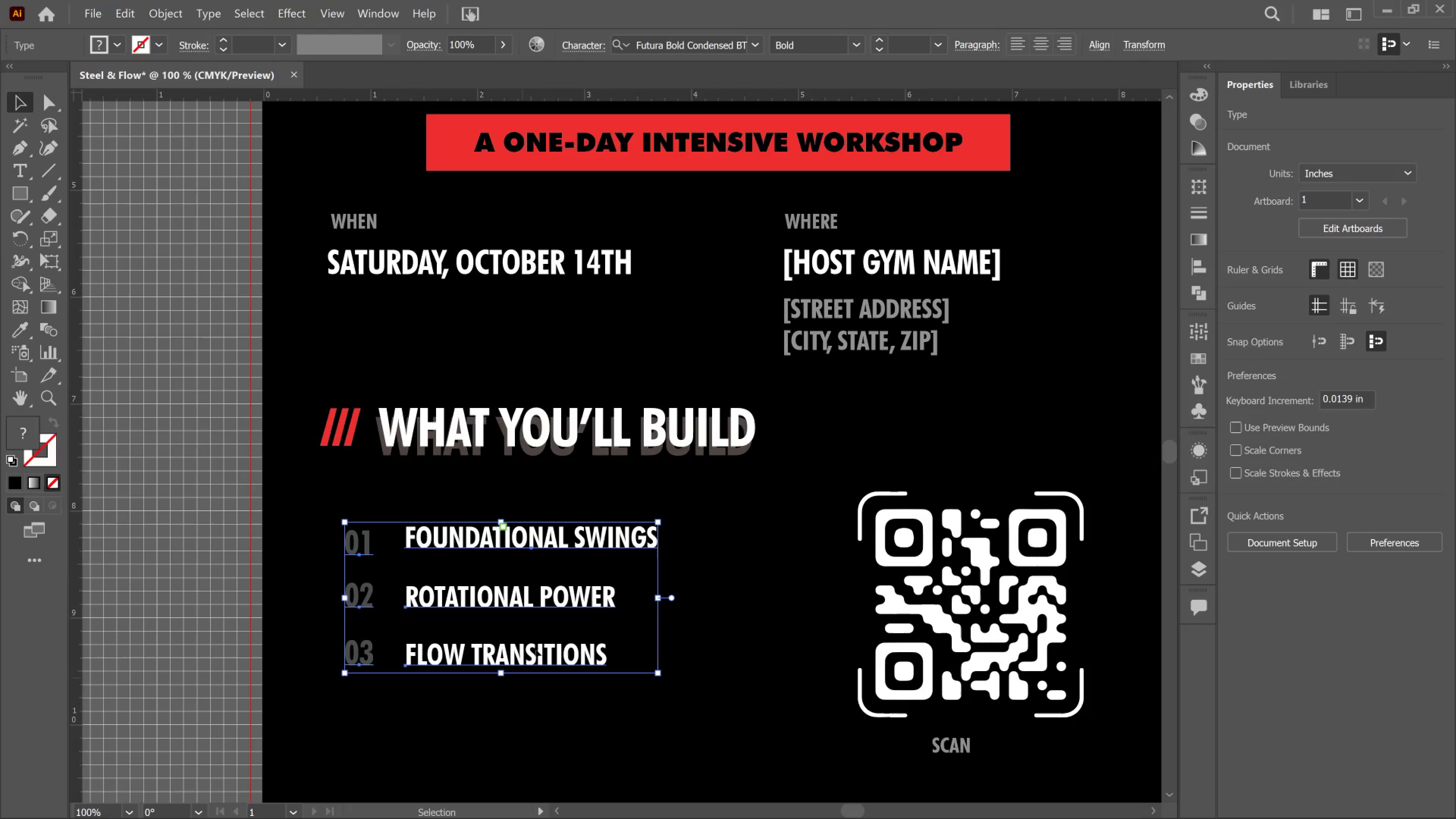 
left_click_drag(start_coordinate=[535, 650], to_coordinate=[516, 648])
 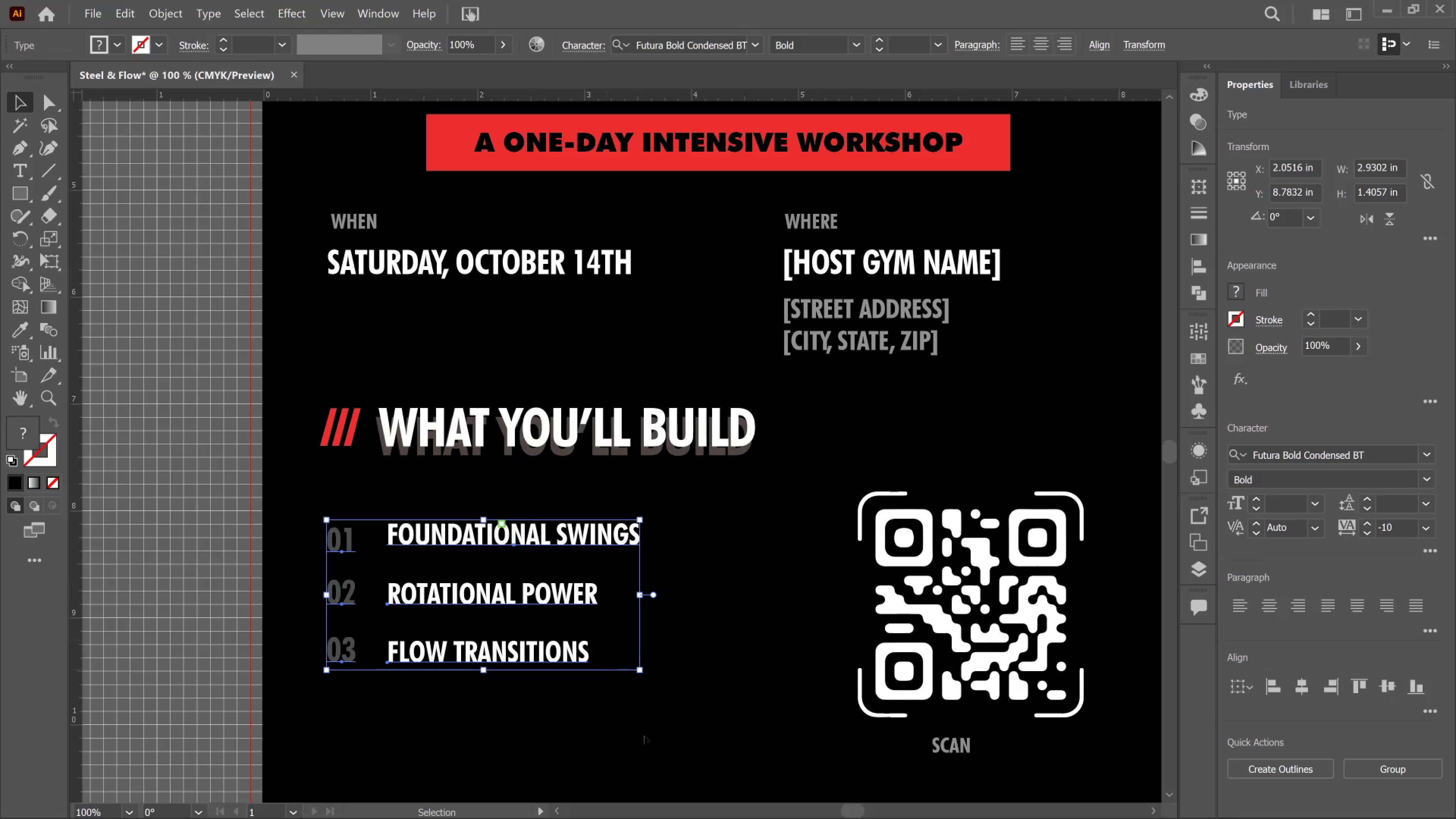 
left_click([643, 739])
 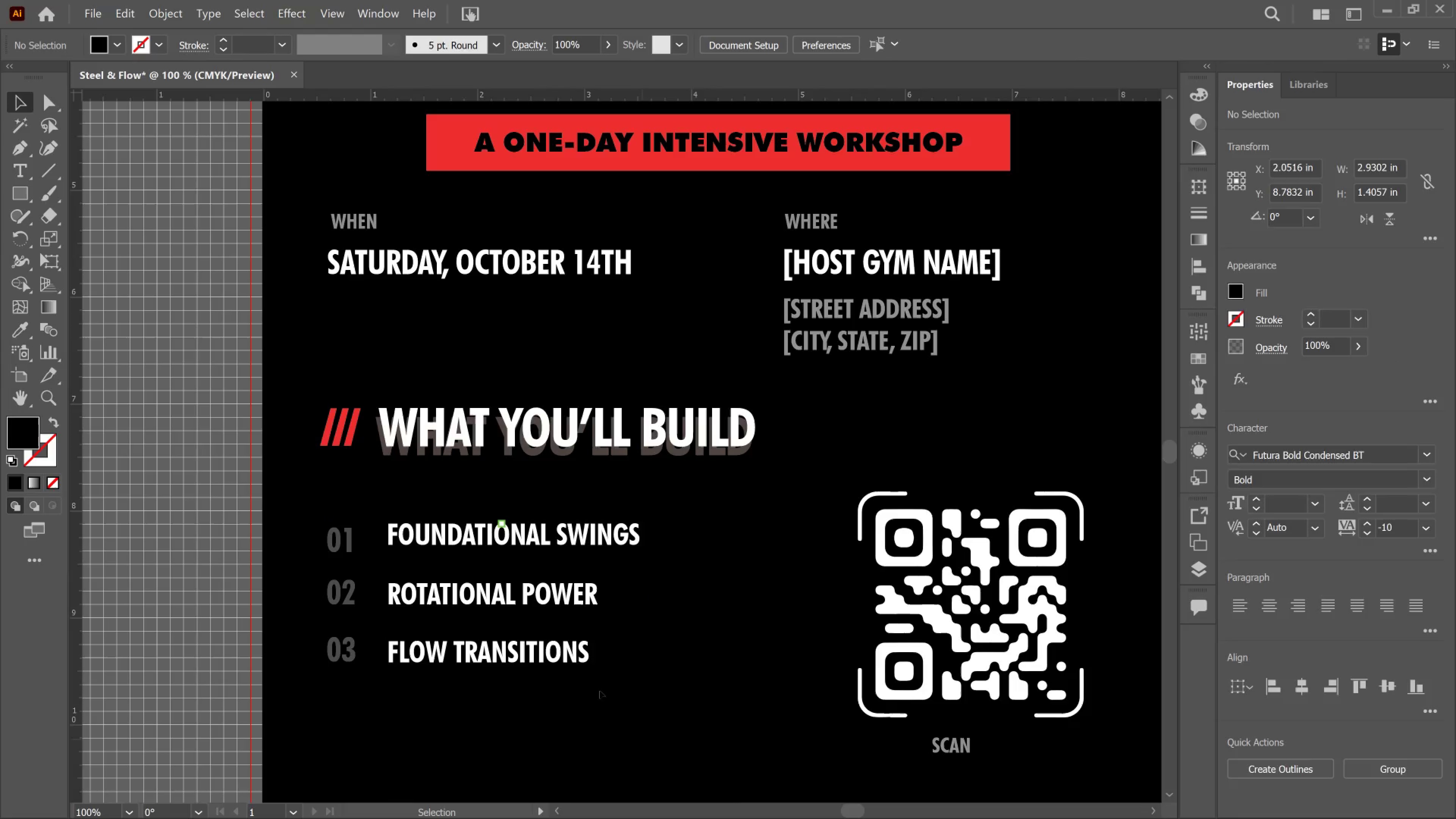 
left_click_drag(start_coordinate=[600, 691], to_coordinate=[523, 500])
 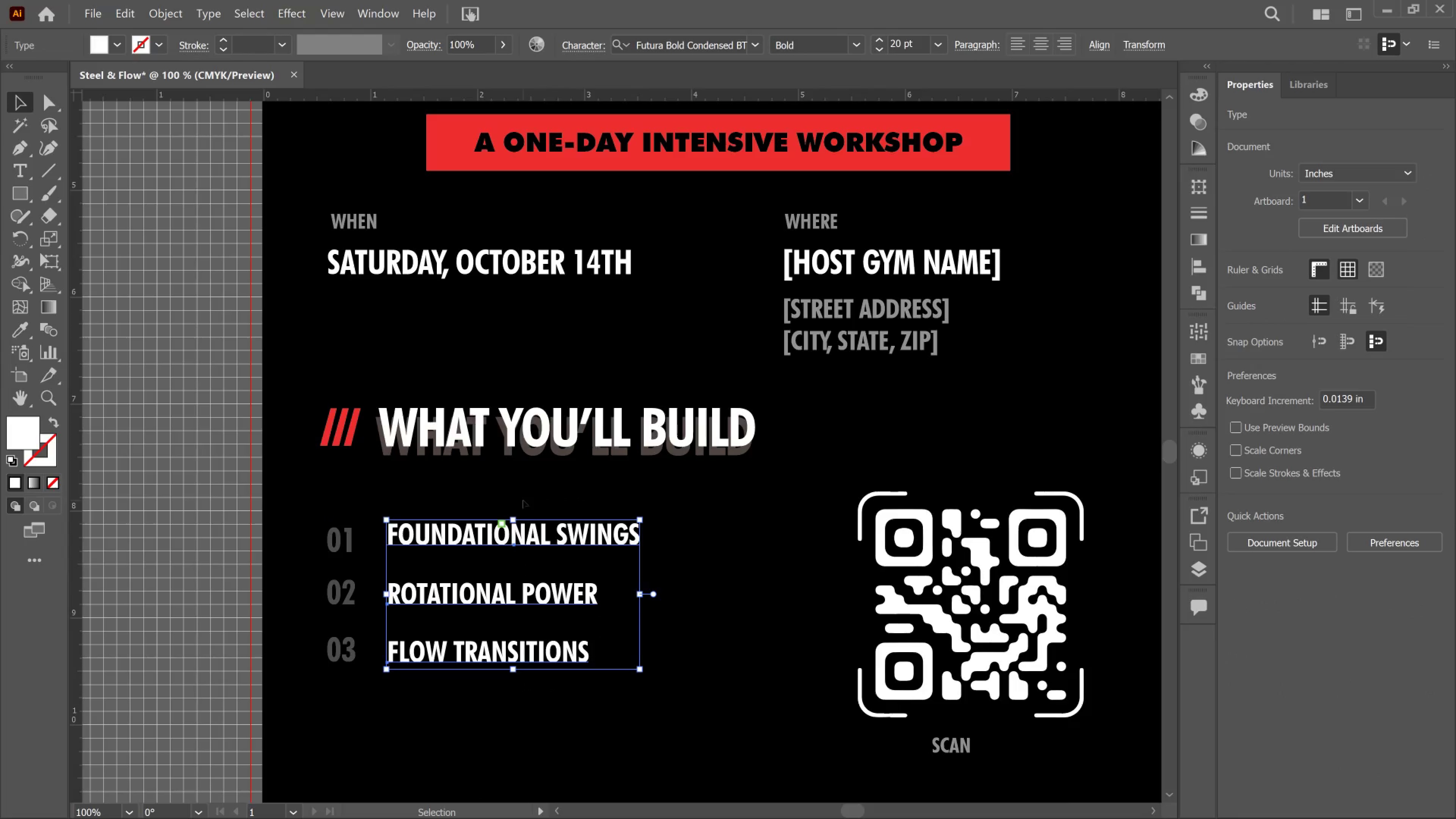 
key(Shift+ArrowLeft)
 